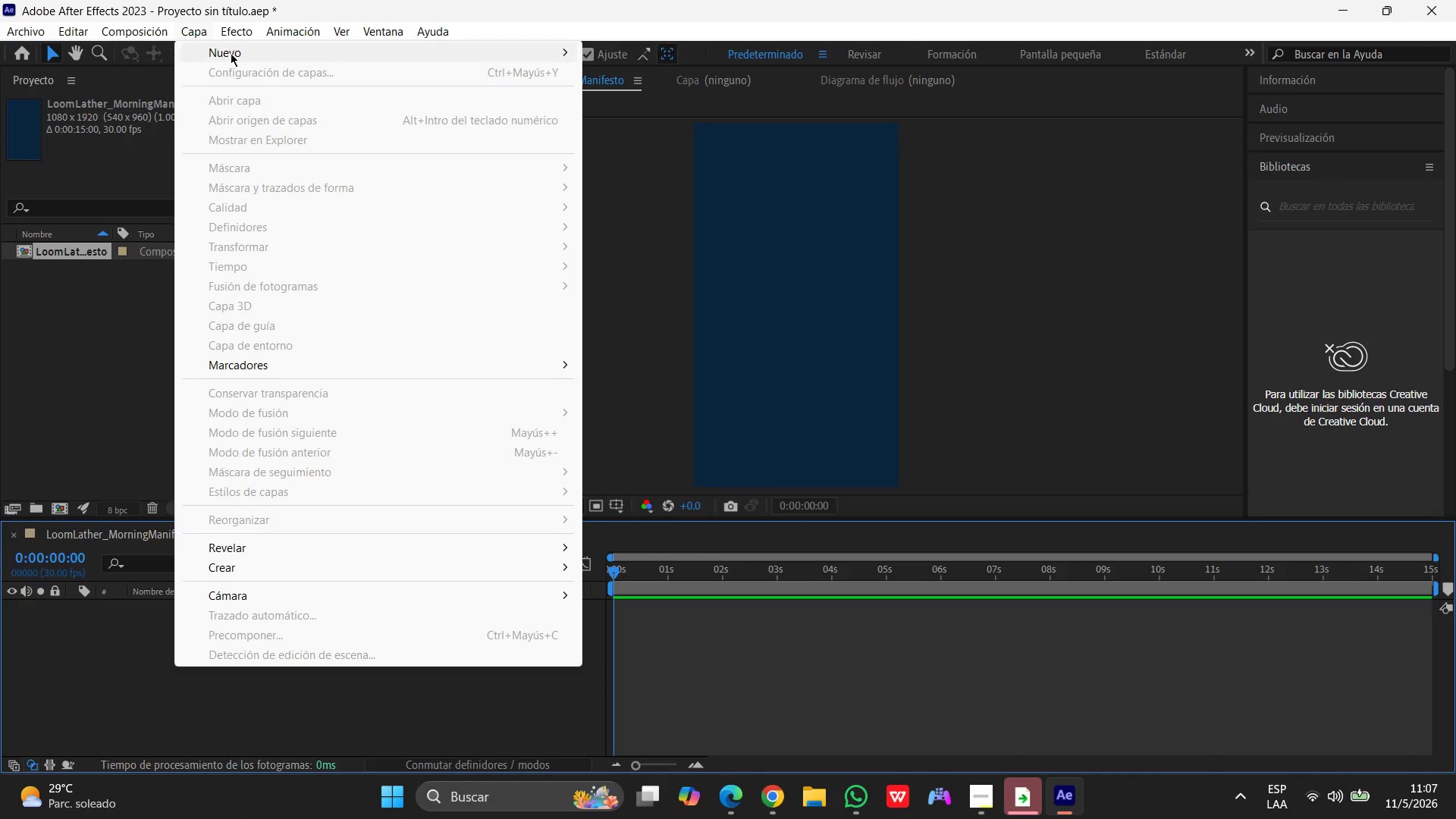 
left_click([231, 53])
 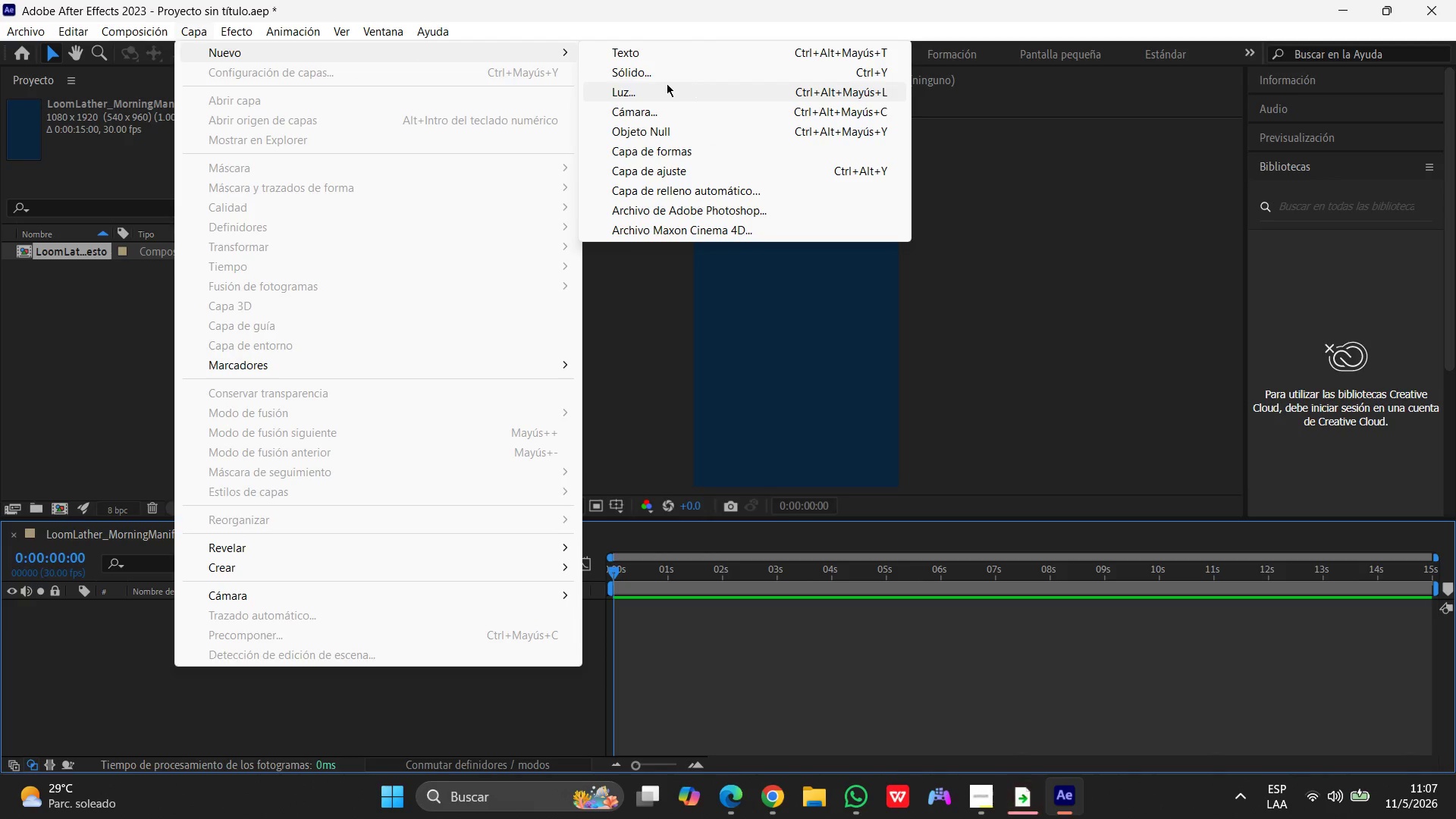 
left_click([659, 77])
 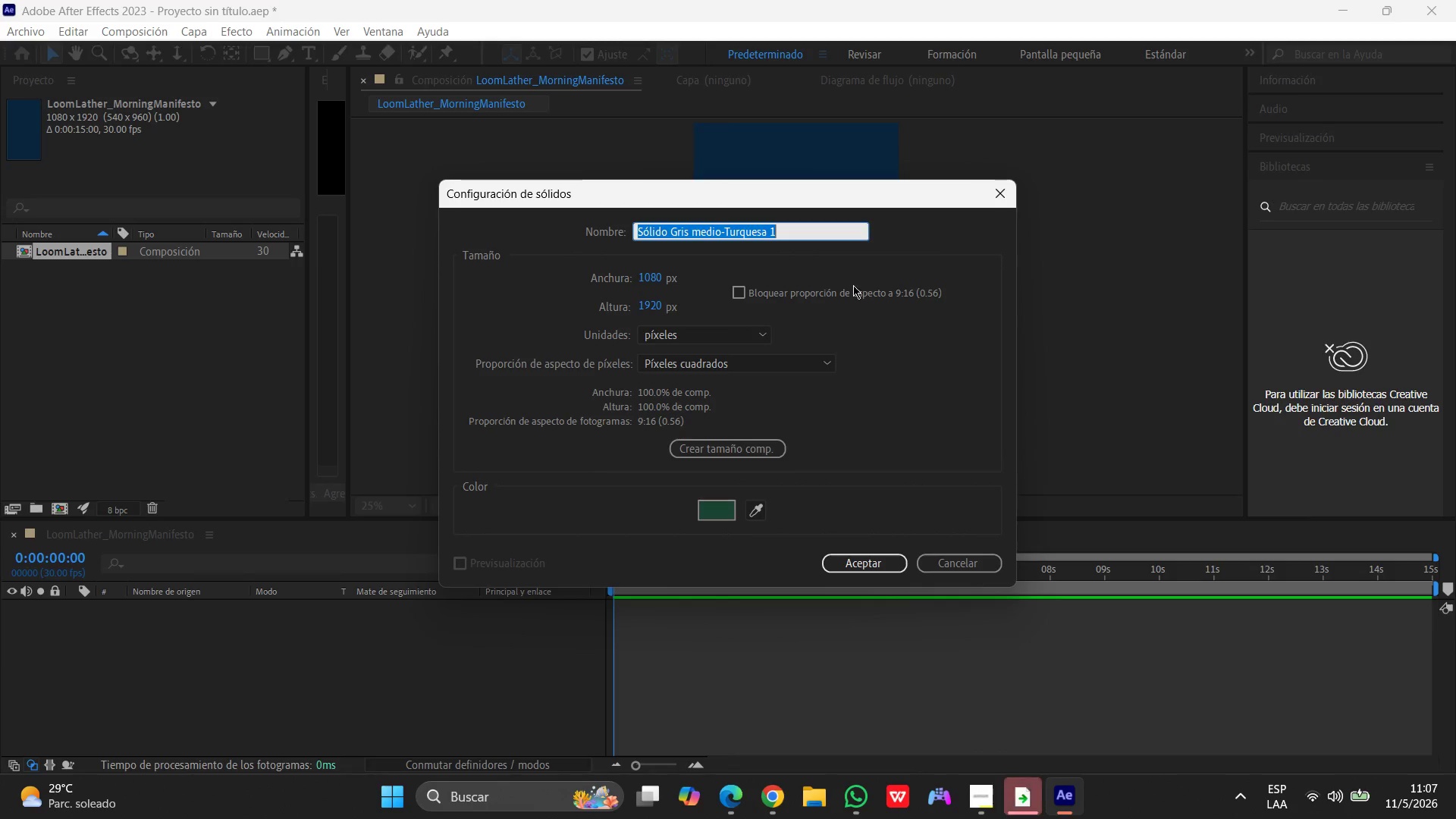 
left_click([708, 507])
 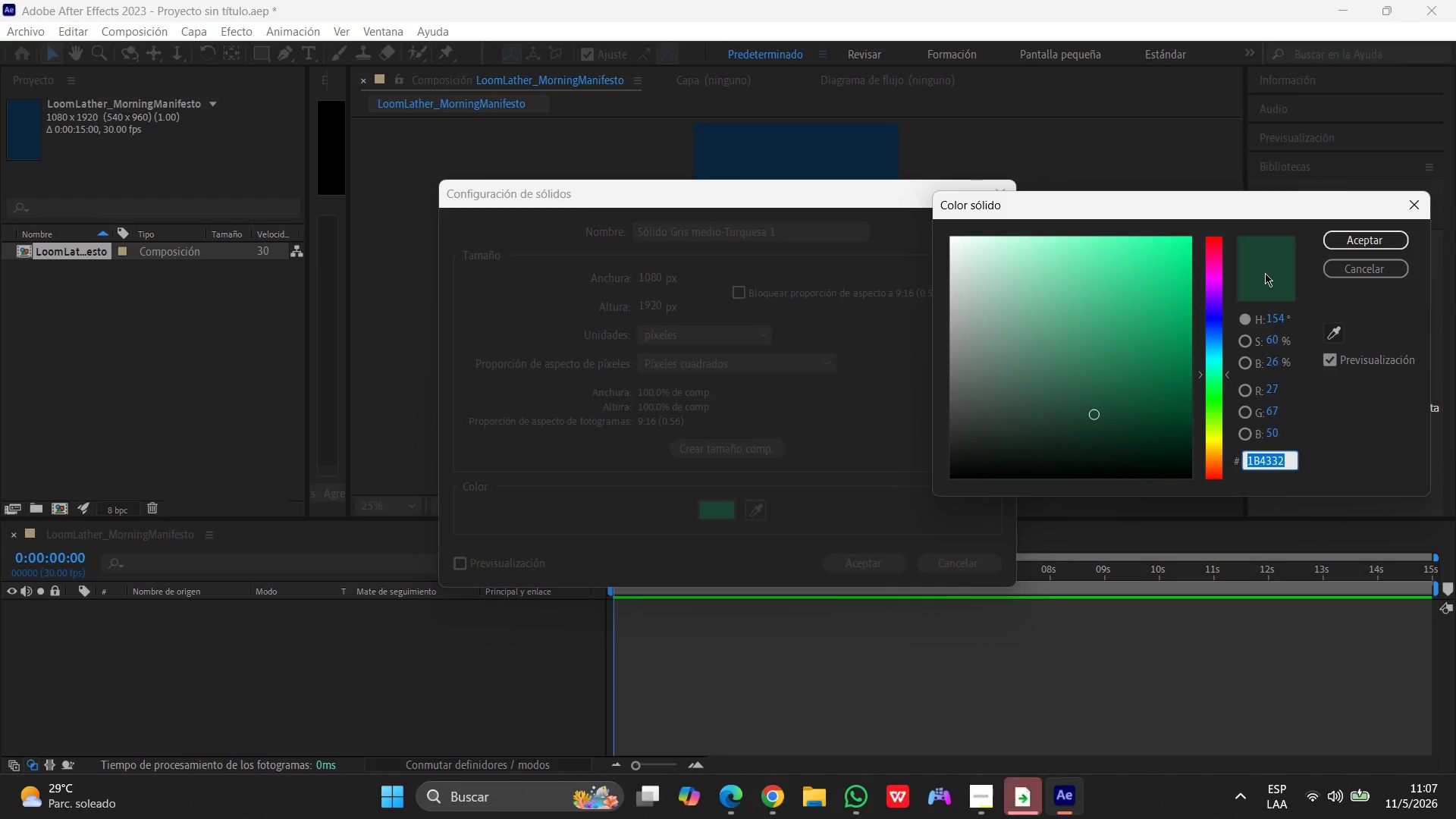 
left_click([1348, 234])
 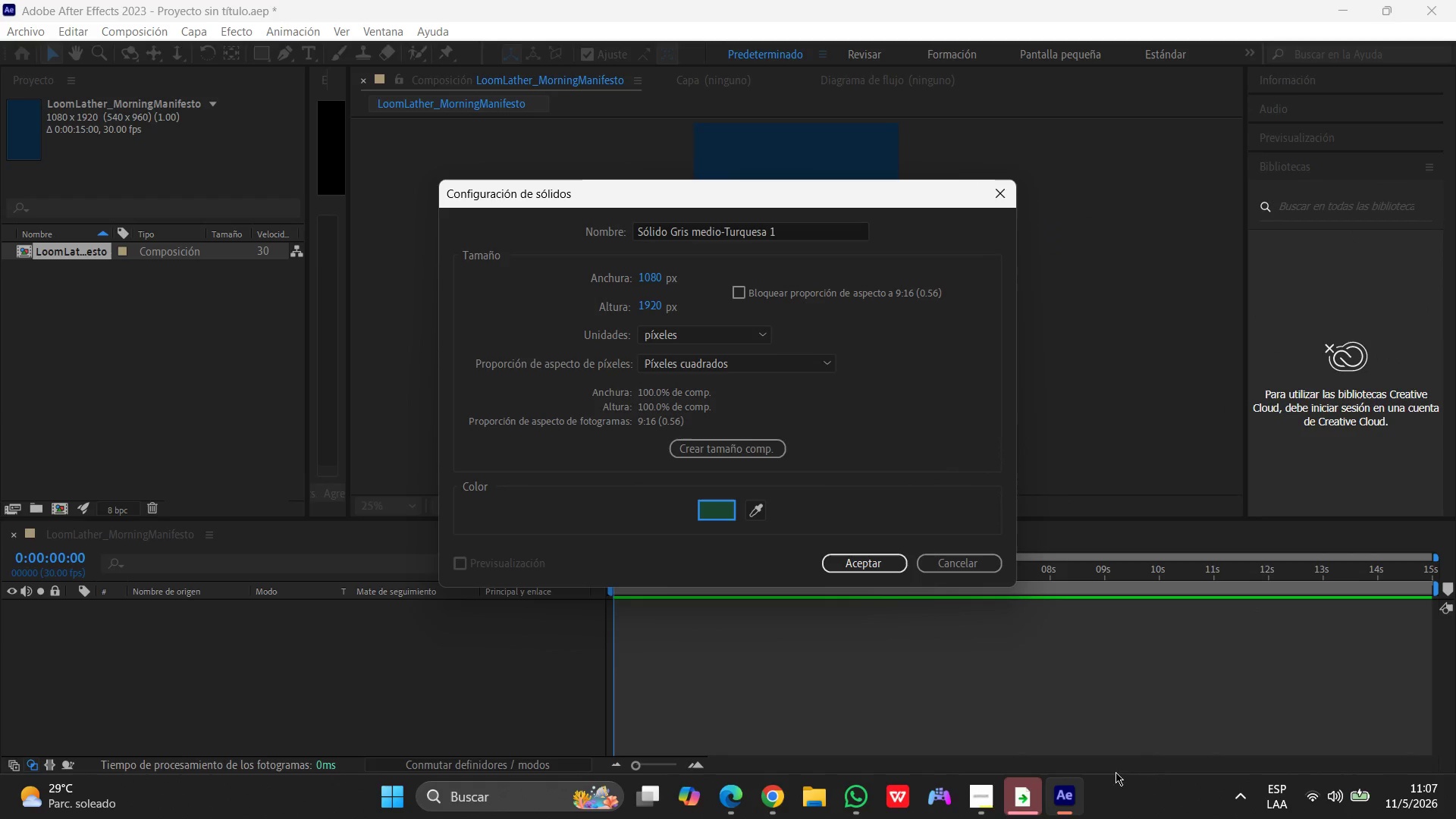 
left_click([865, 793])
 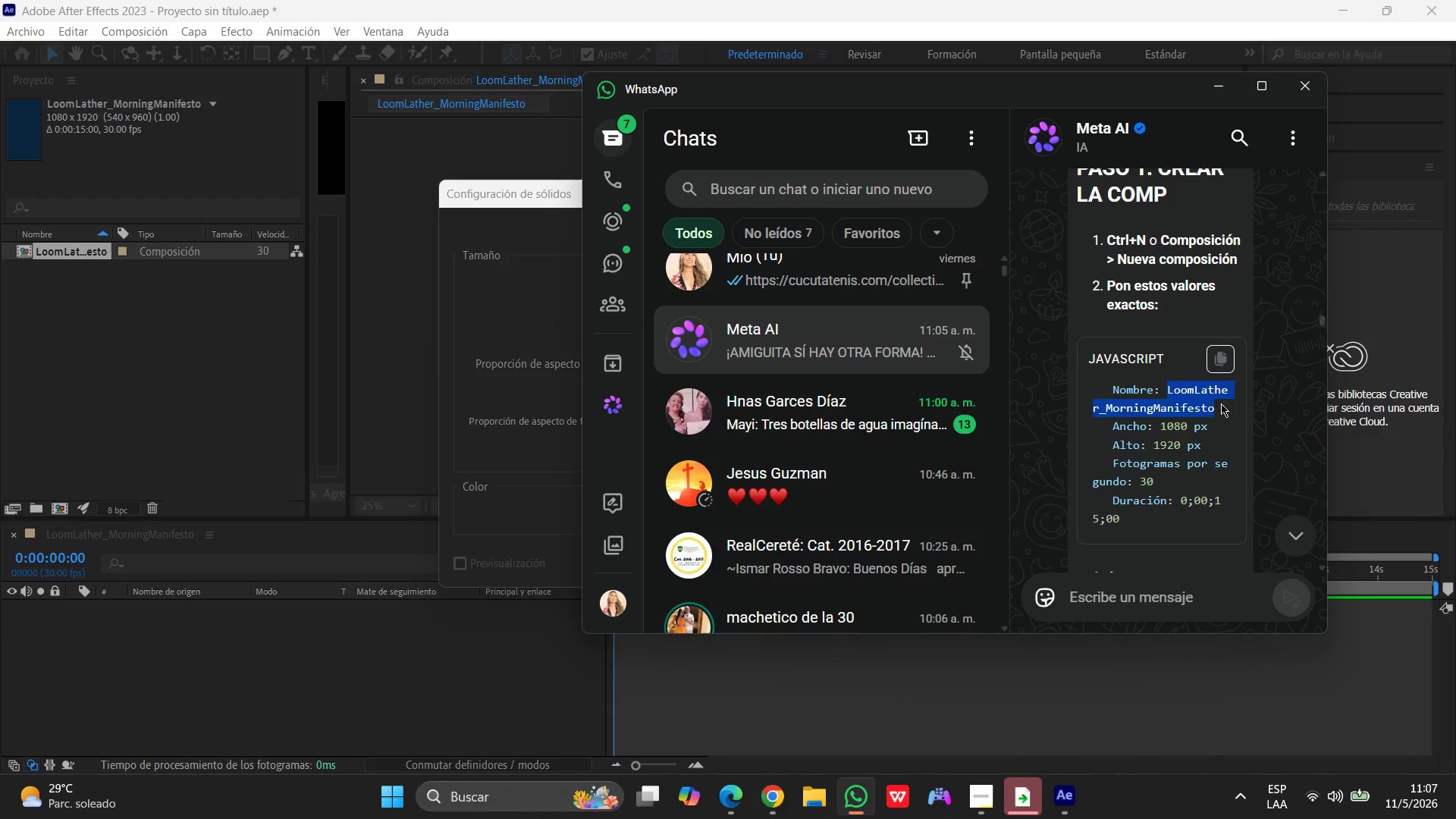 
scroll: coordinate [1218, 401], scroll_direction: down, amount: 9.0
 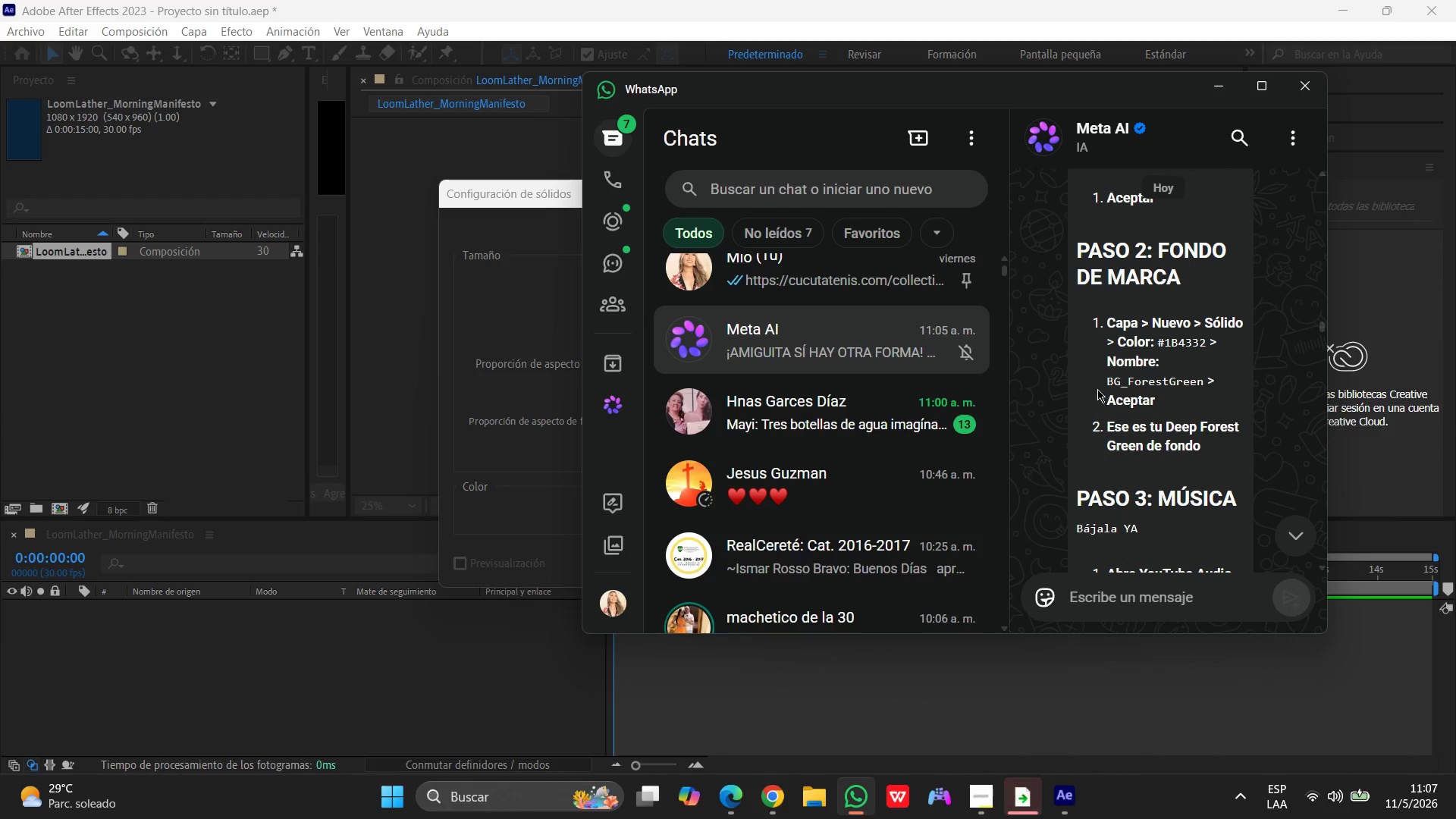 
left_click_drag(start_coordinate=[1109, 380], to_coordinate=[1204, 379])
 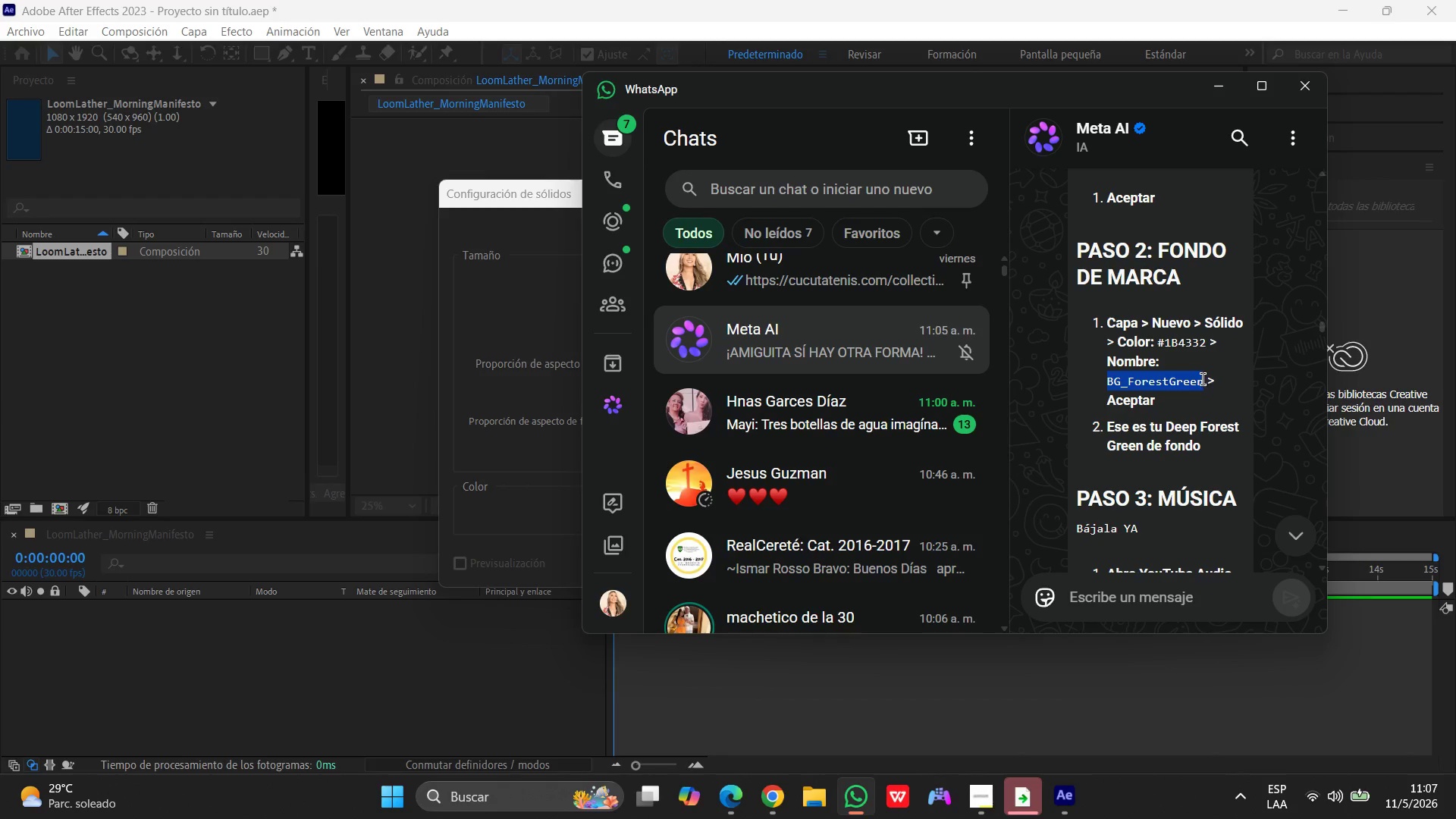 
key(Control+C)
 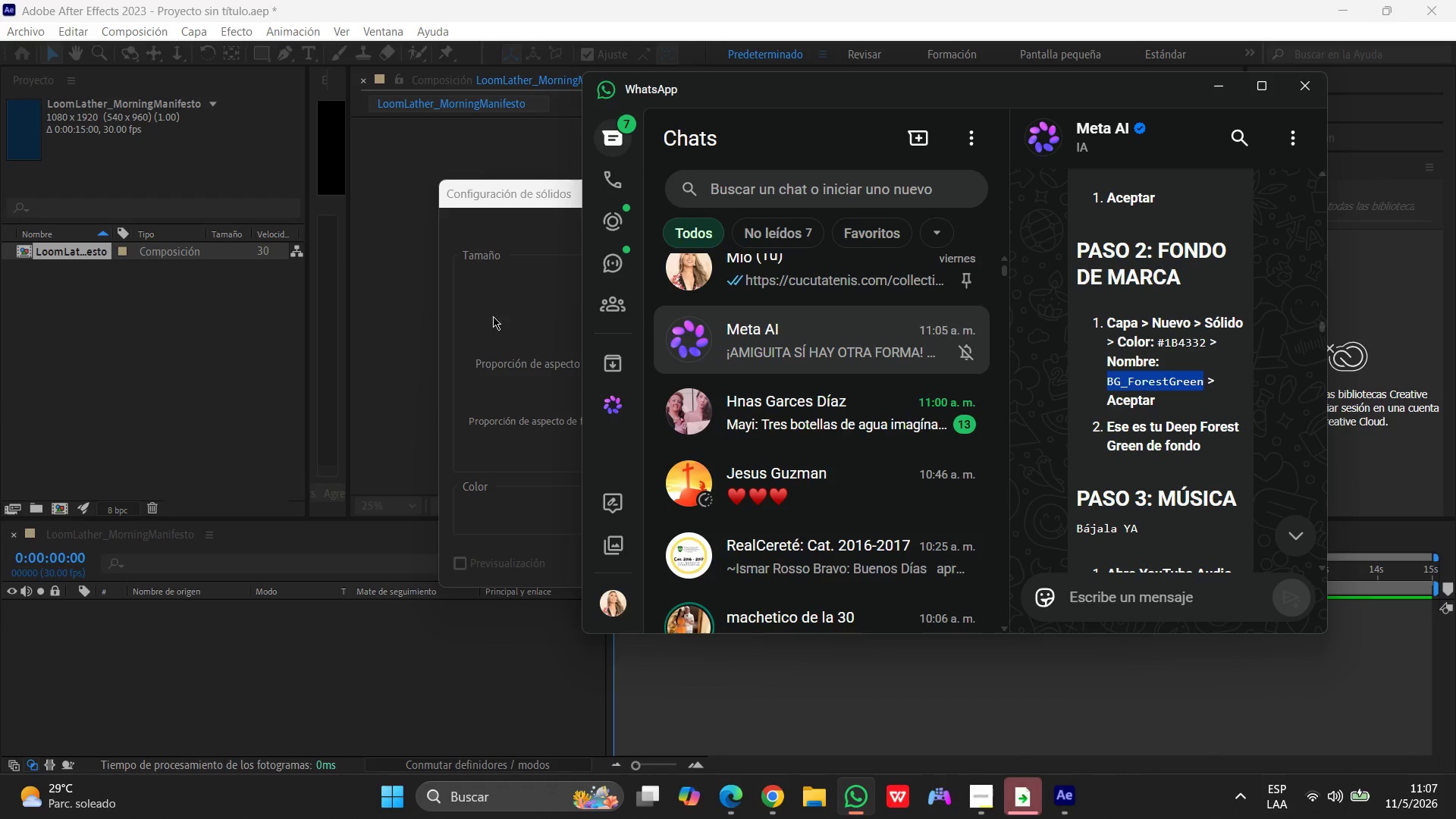 
left_click([510, 297])
 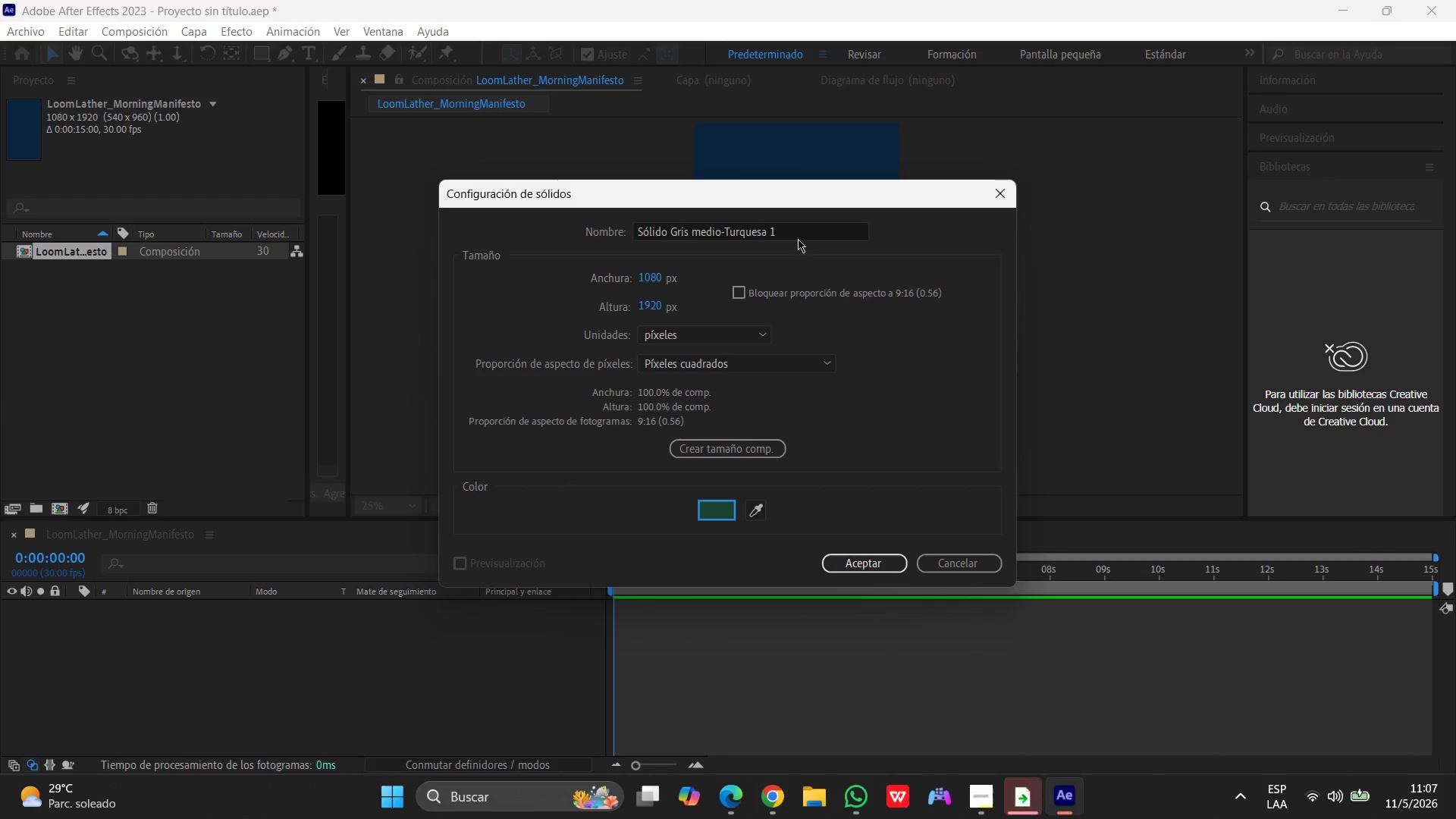 
left_click_drag(start_coordinate=[802, 235], to_coordinate=[573, 221])
 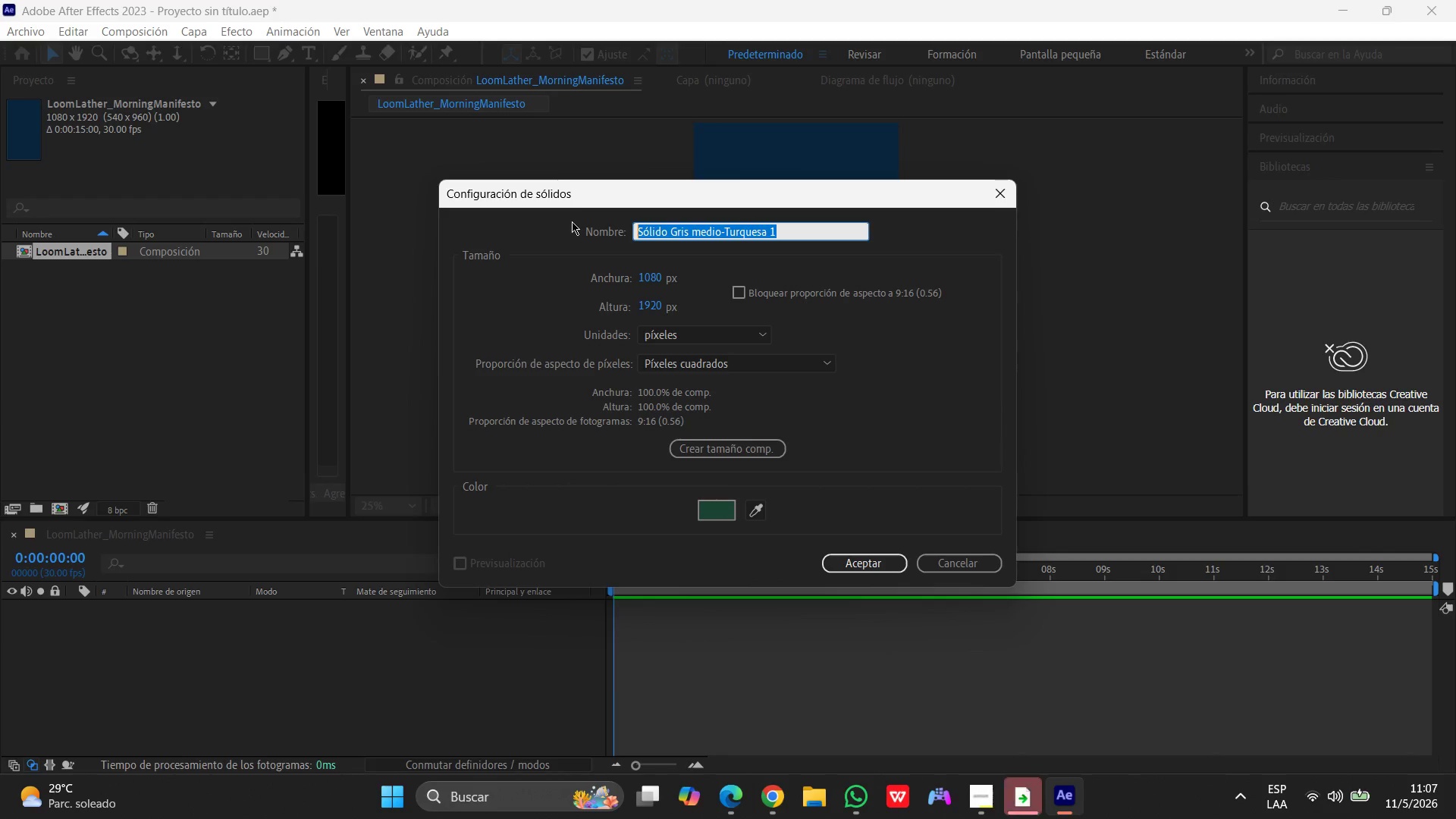 
key(Control+V)
 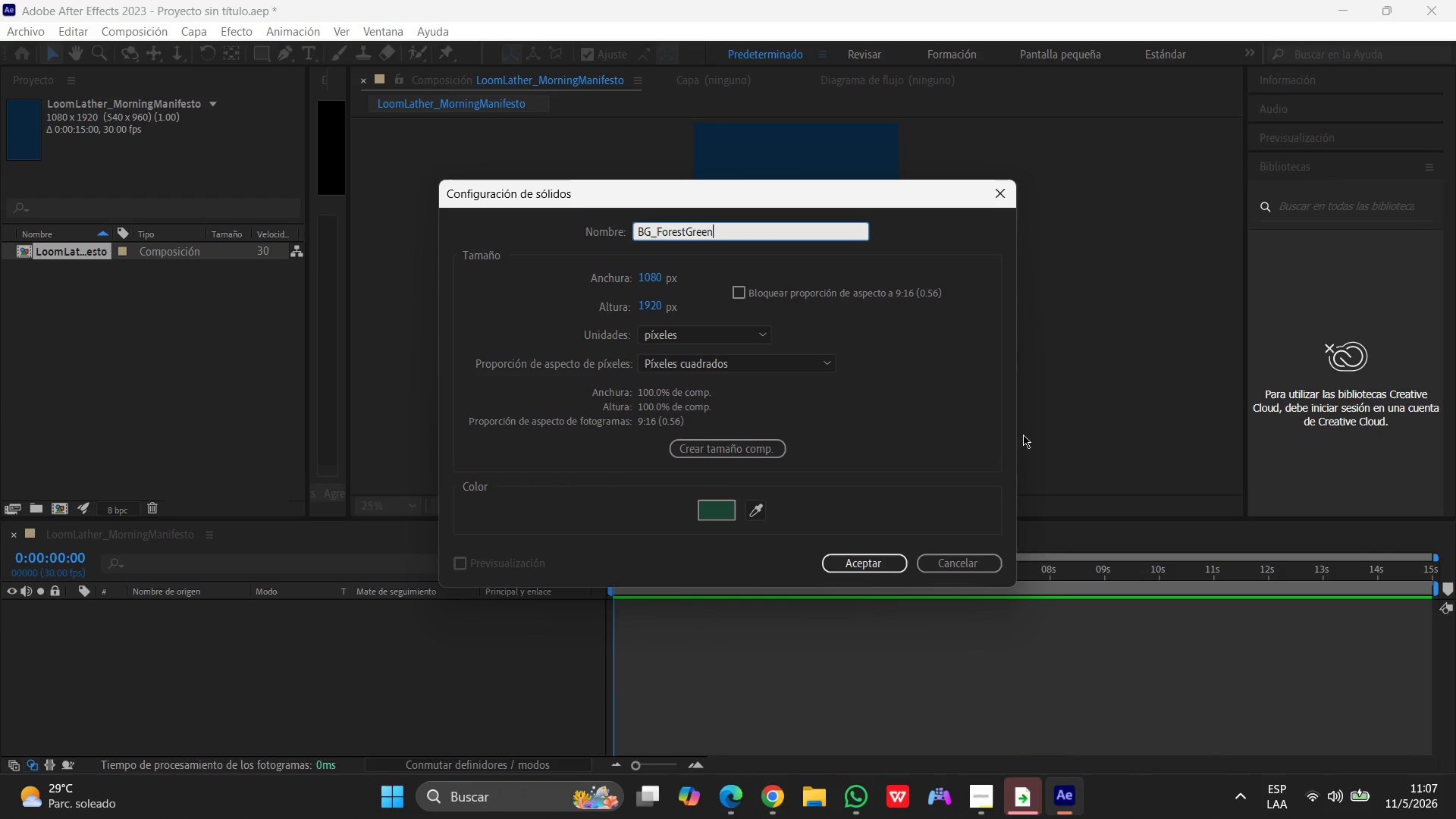 
left_click([870, 555])
 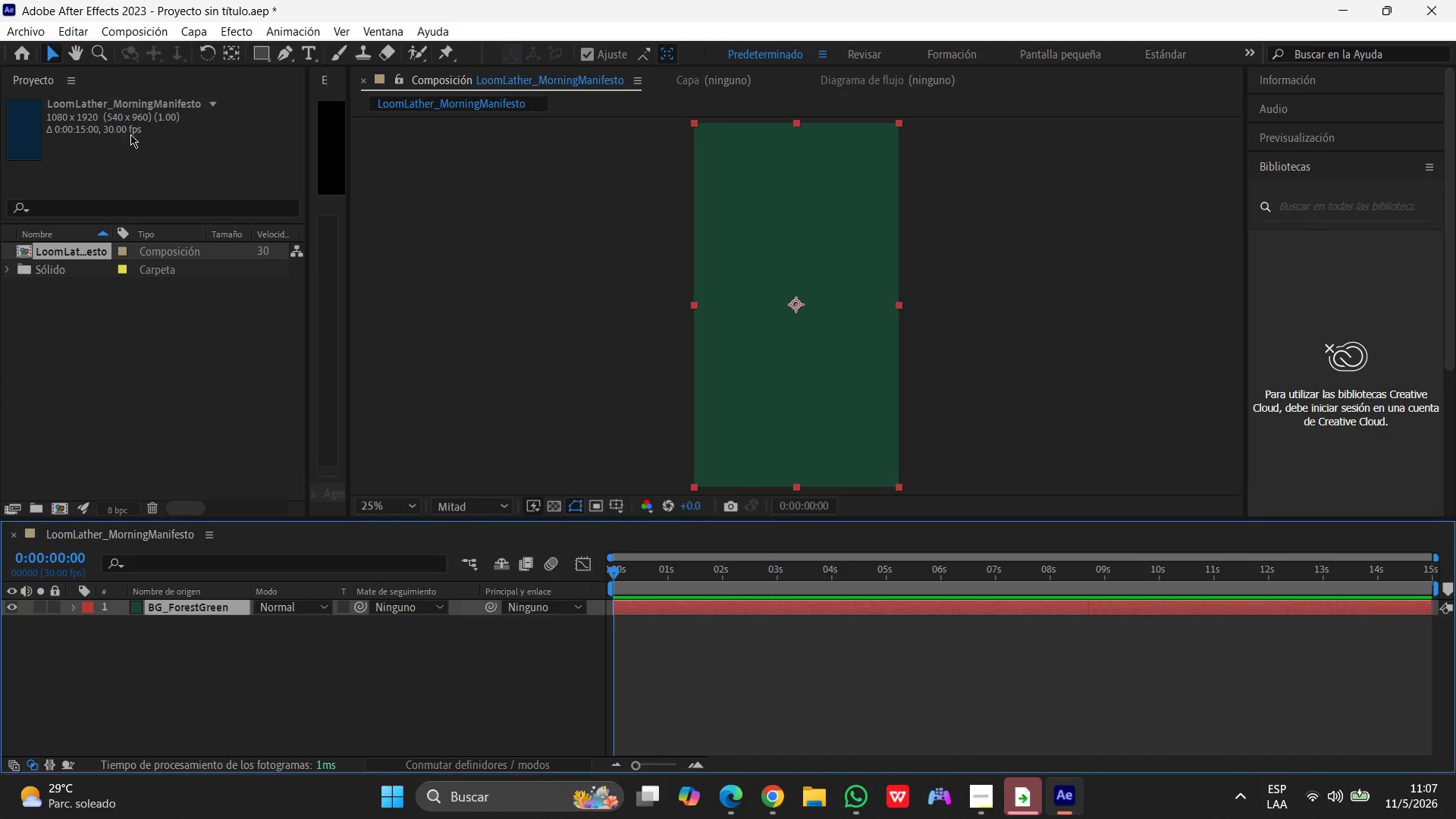 
left_click([24, 33])
 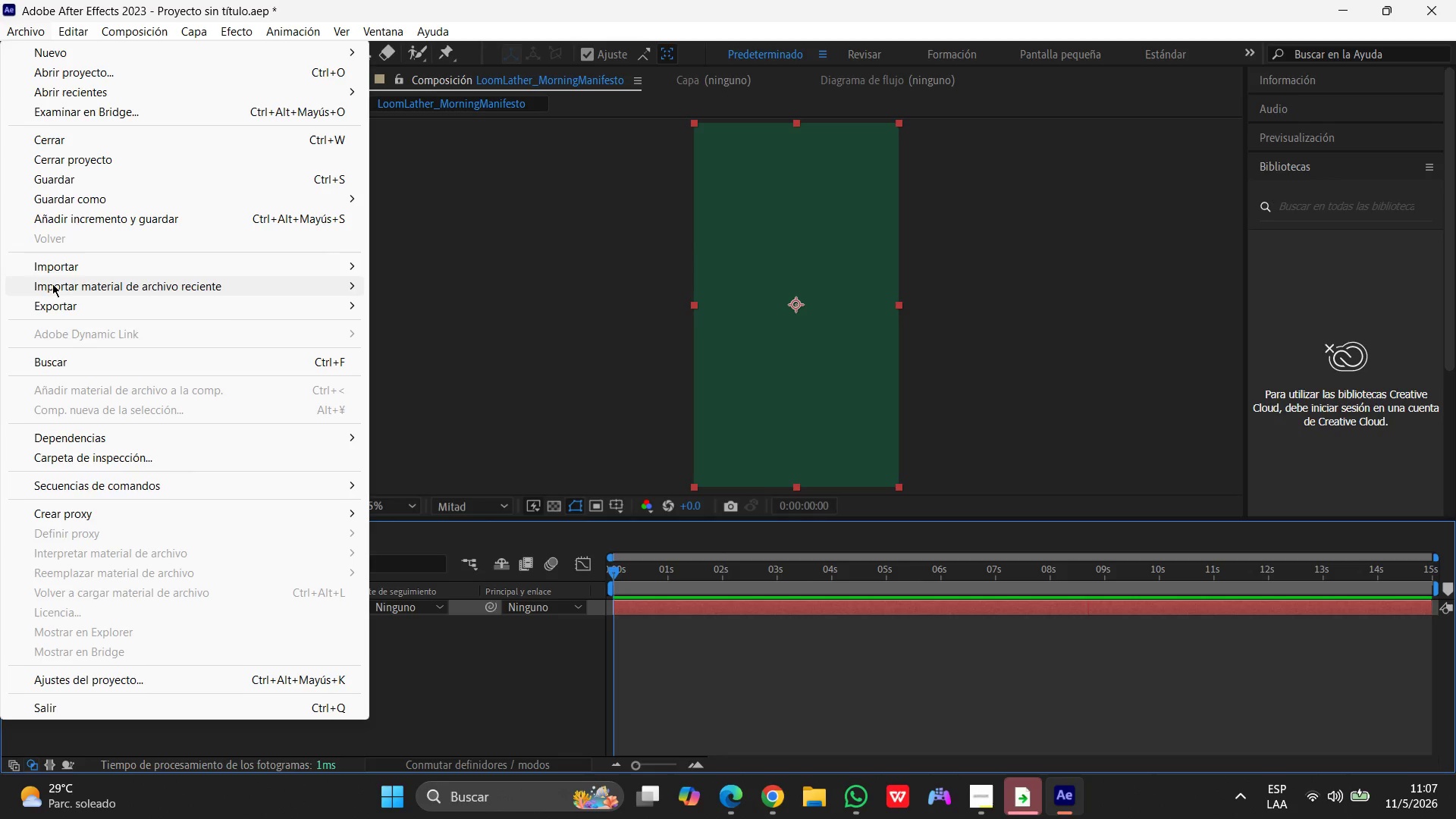 
left_click([66, 265])
 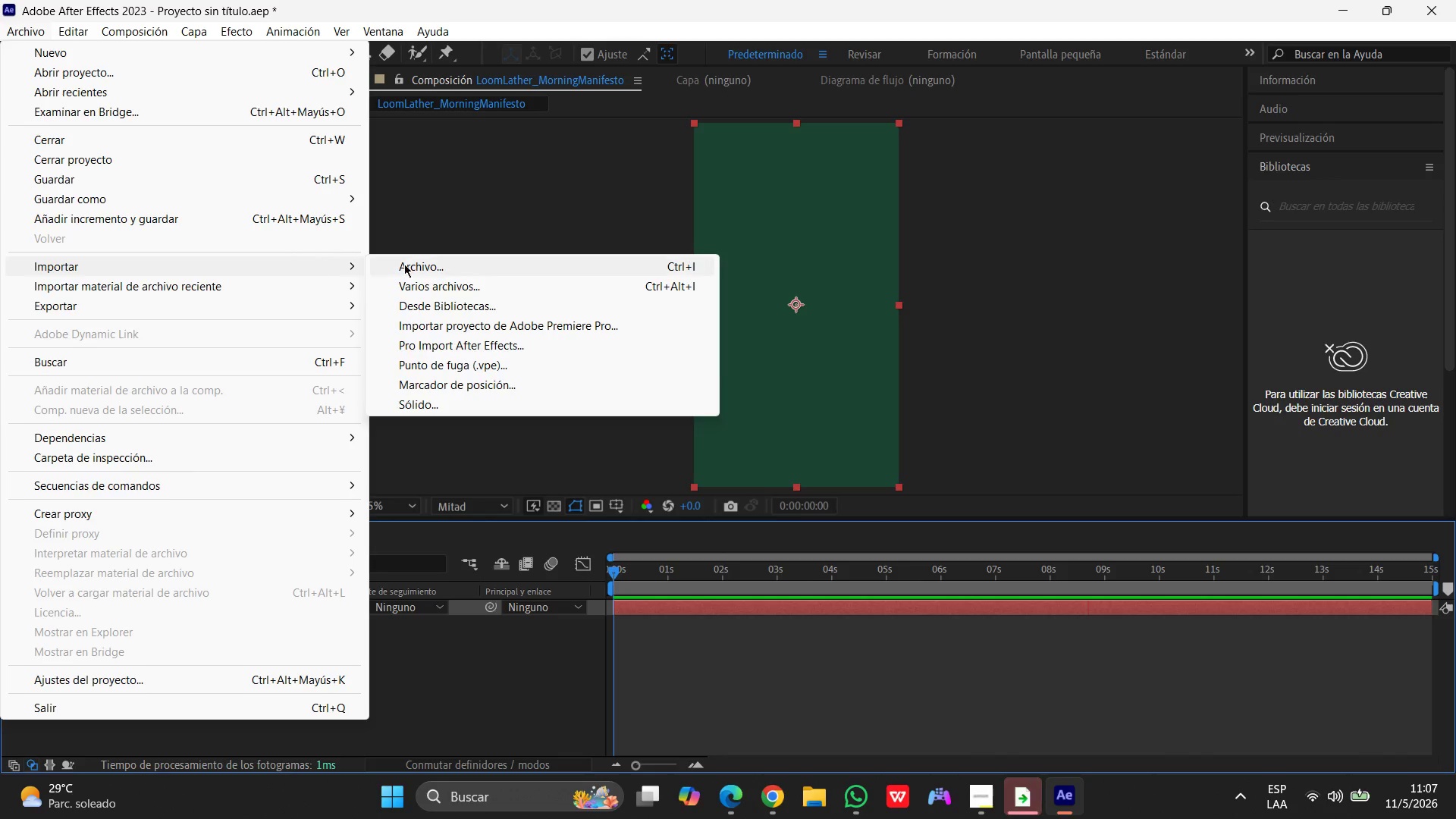 
left_click([449, 262])
 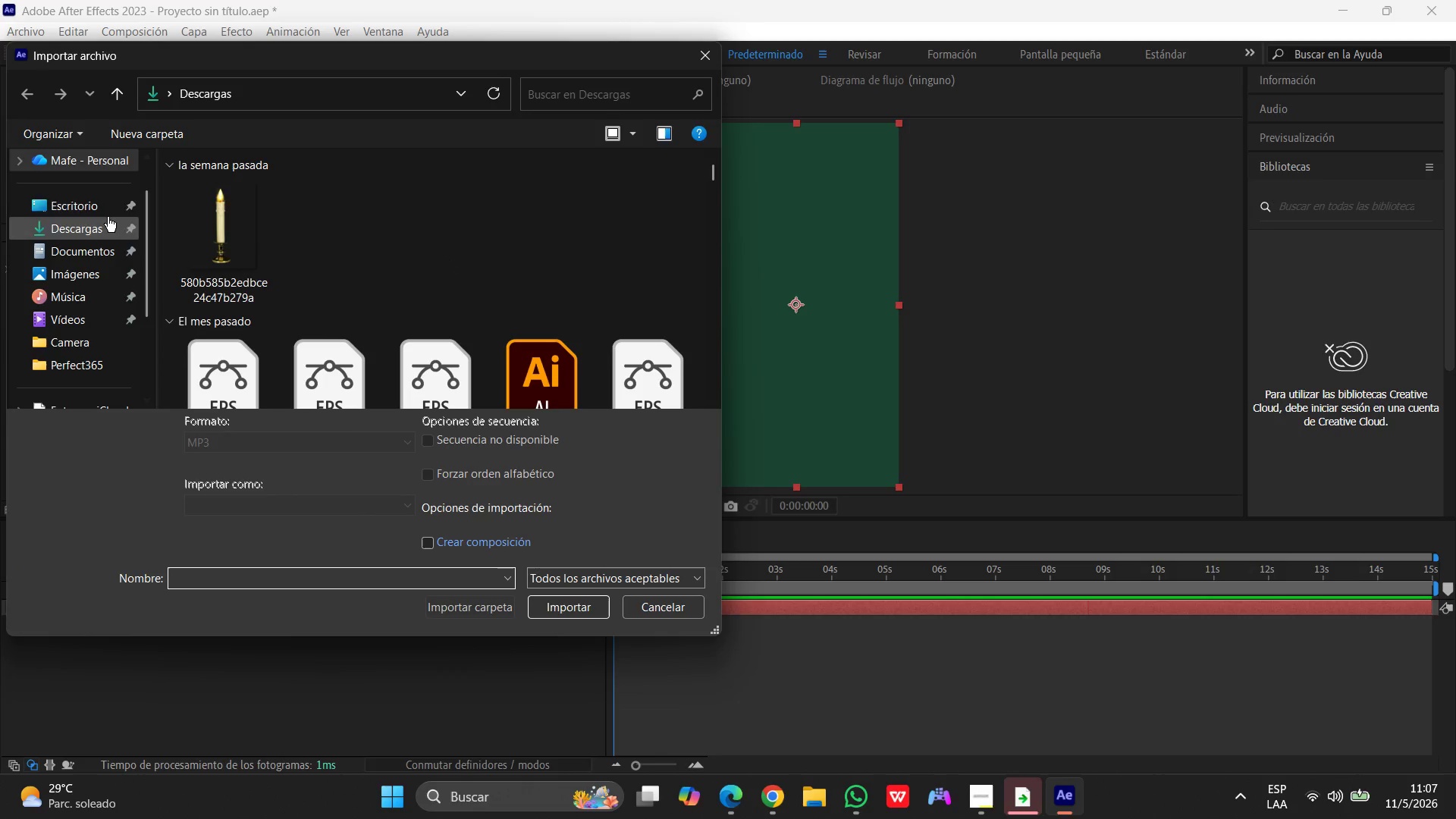 
left_click([77, 223])
 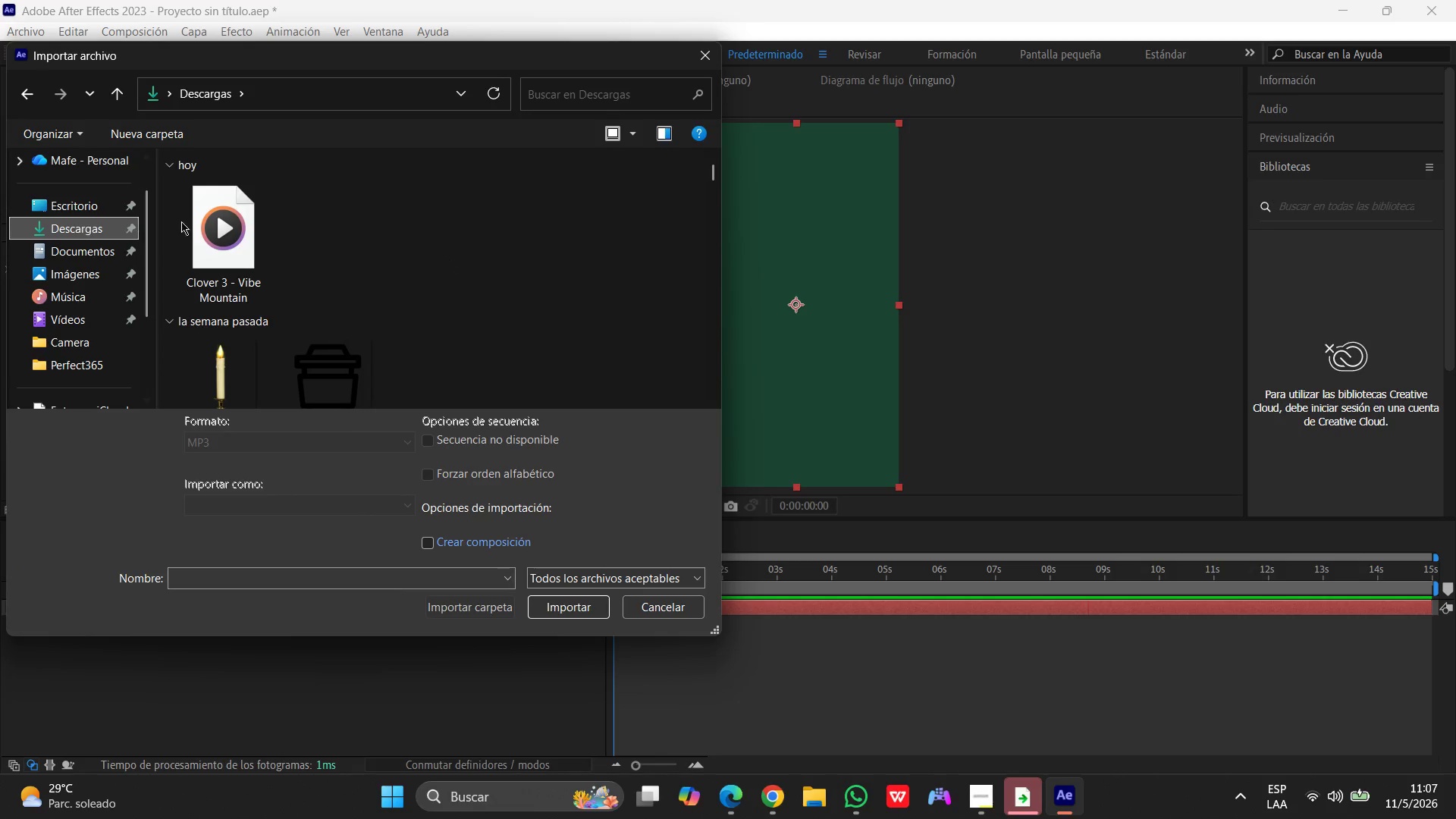 
left_click([214, 224])
 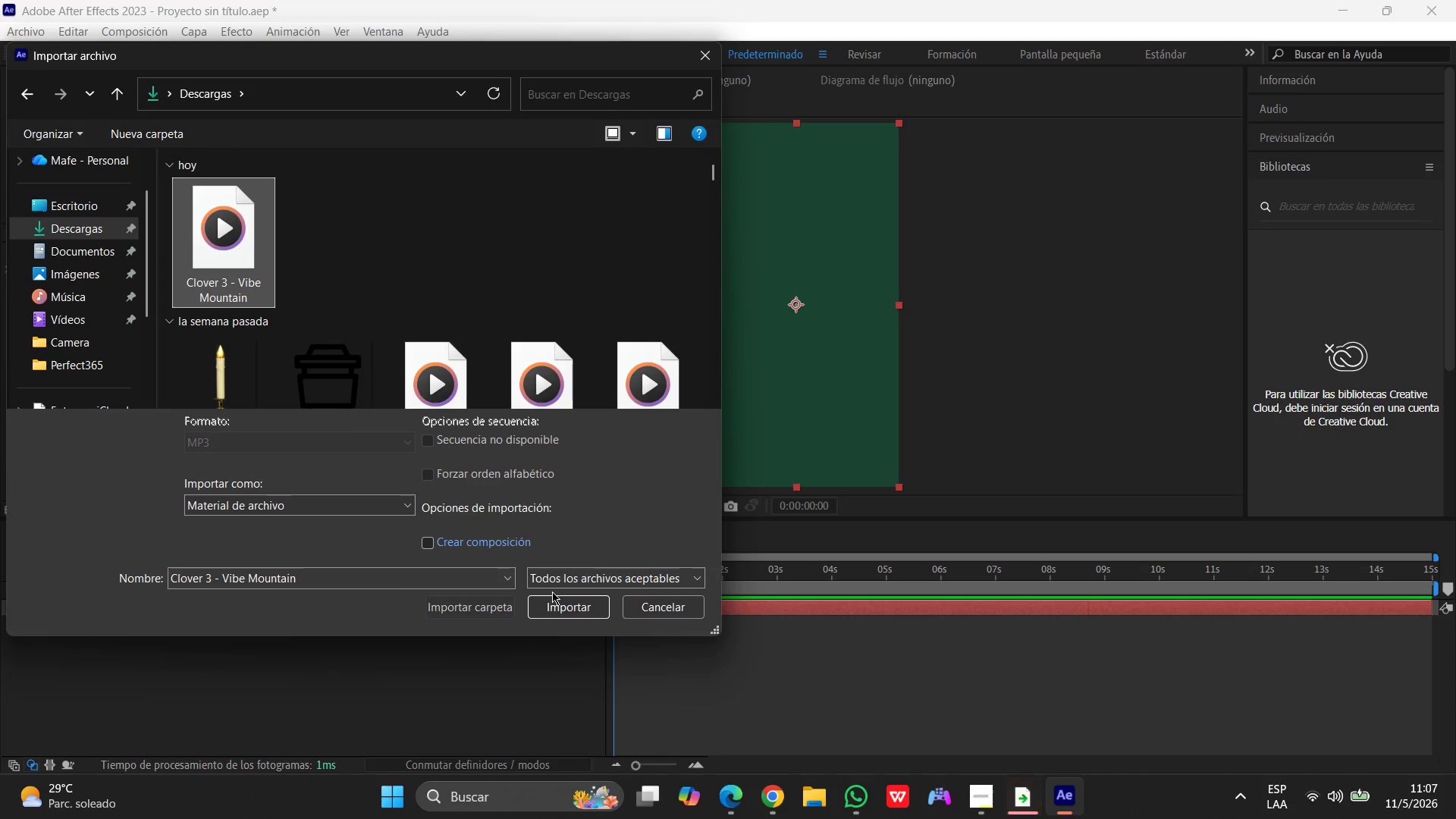 
left_click([552, 607])
 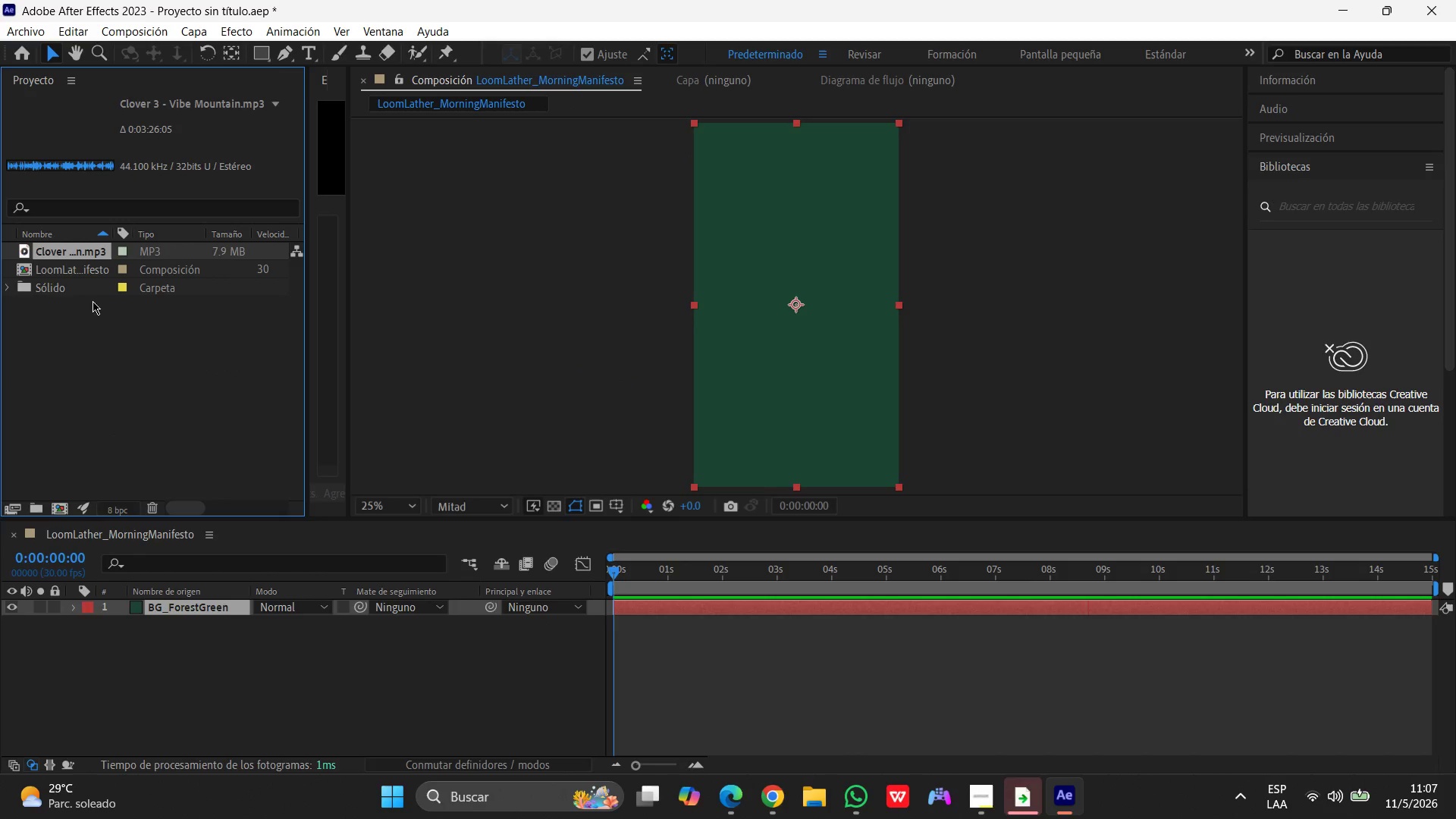 
left_click_drag(start_coordinate=[45, 247], to_coordinate=[146, 664])
 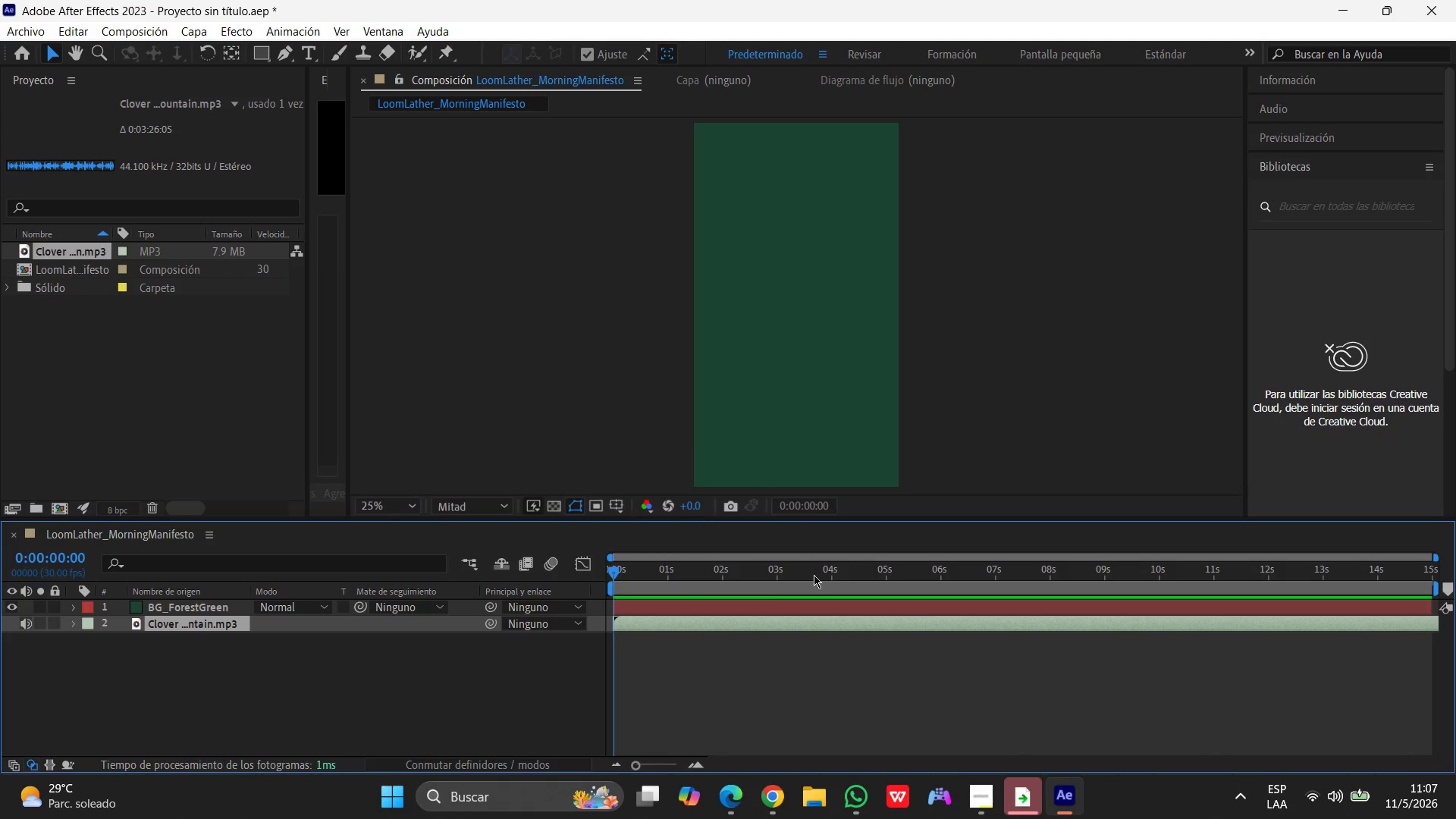 
wait(5.56)
 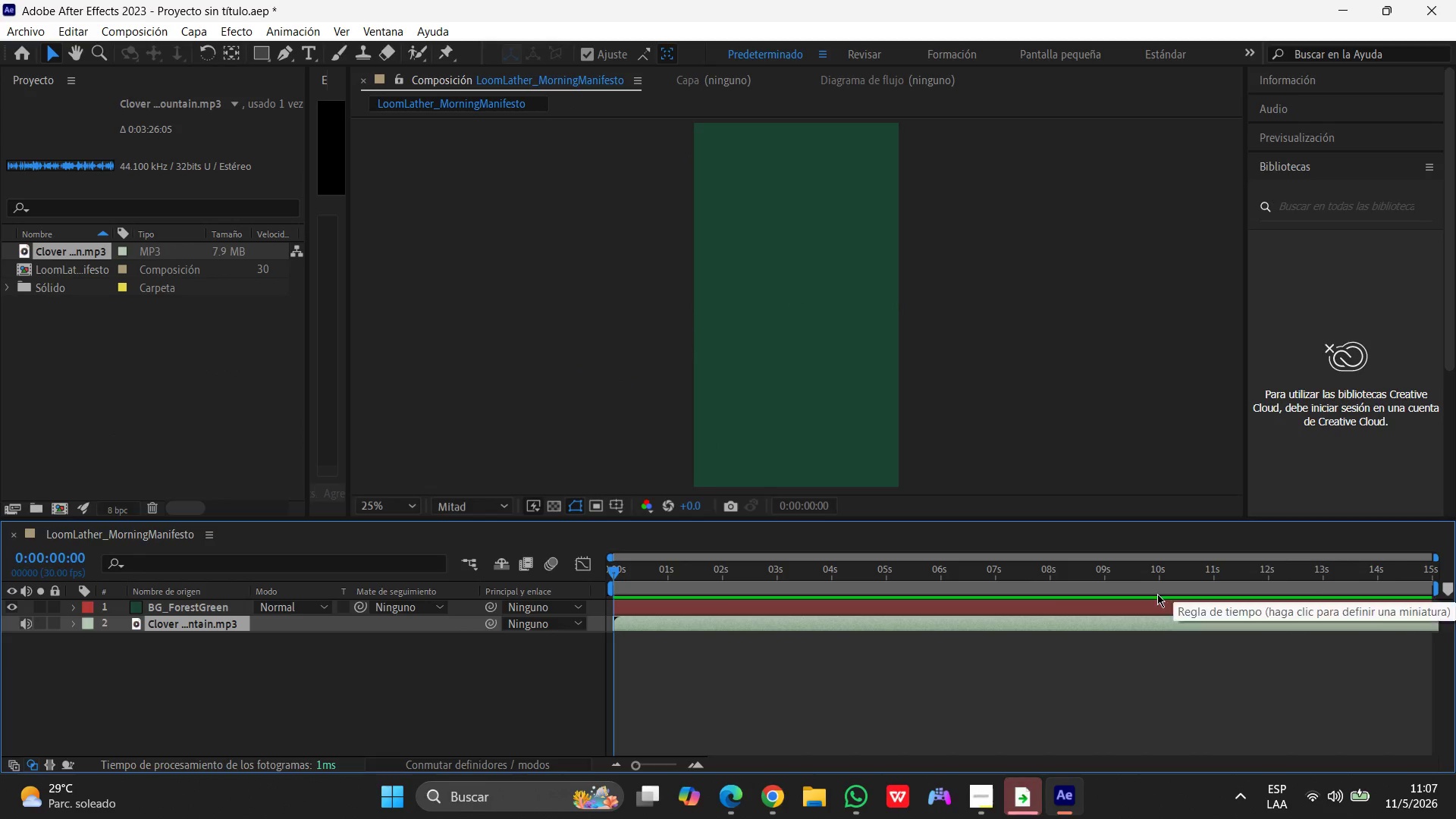 
left_click_drag(start_coordinate=[611, 572], to_coordinate=[1455, 576])
 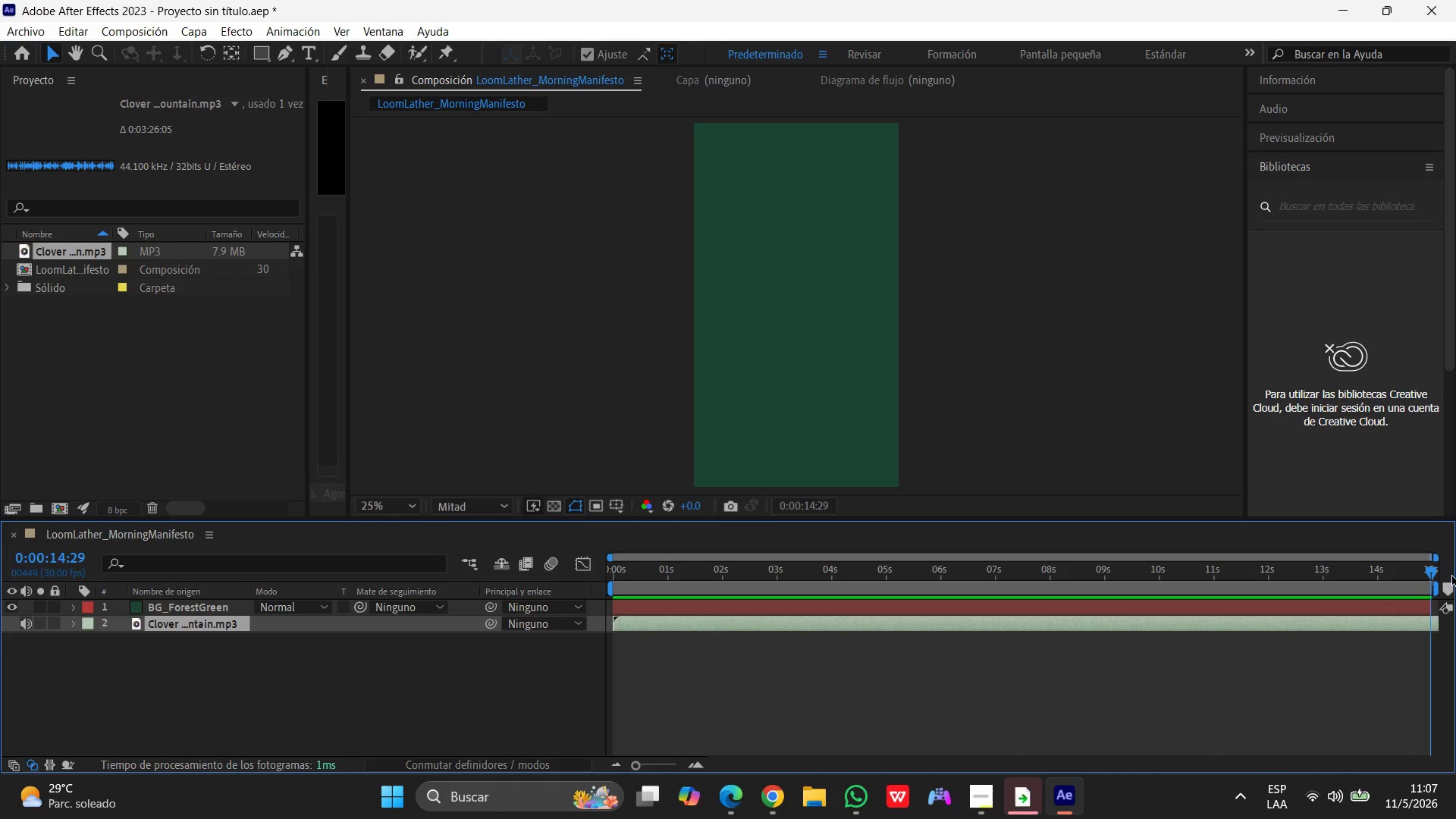 
key(Control+ControlLeft)
 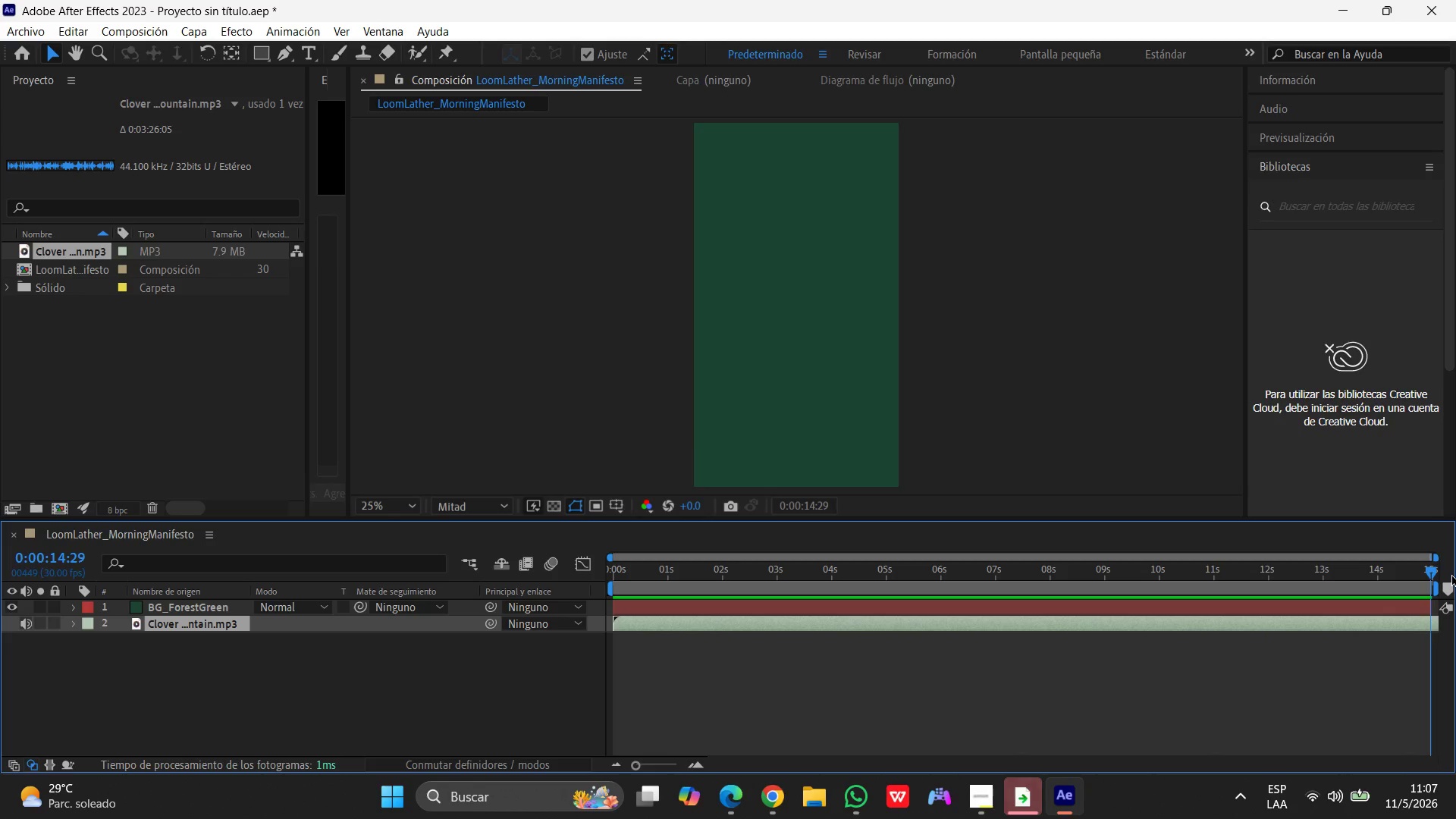 
hold_key(key=ControlLeft, duration=0.7)
 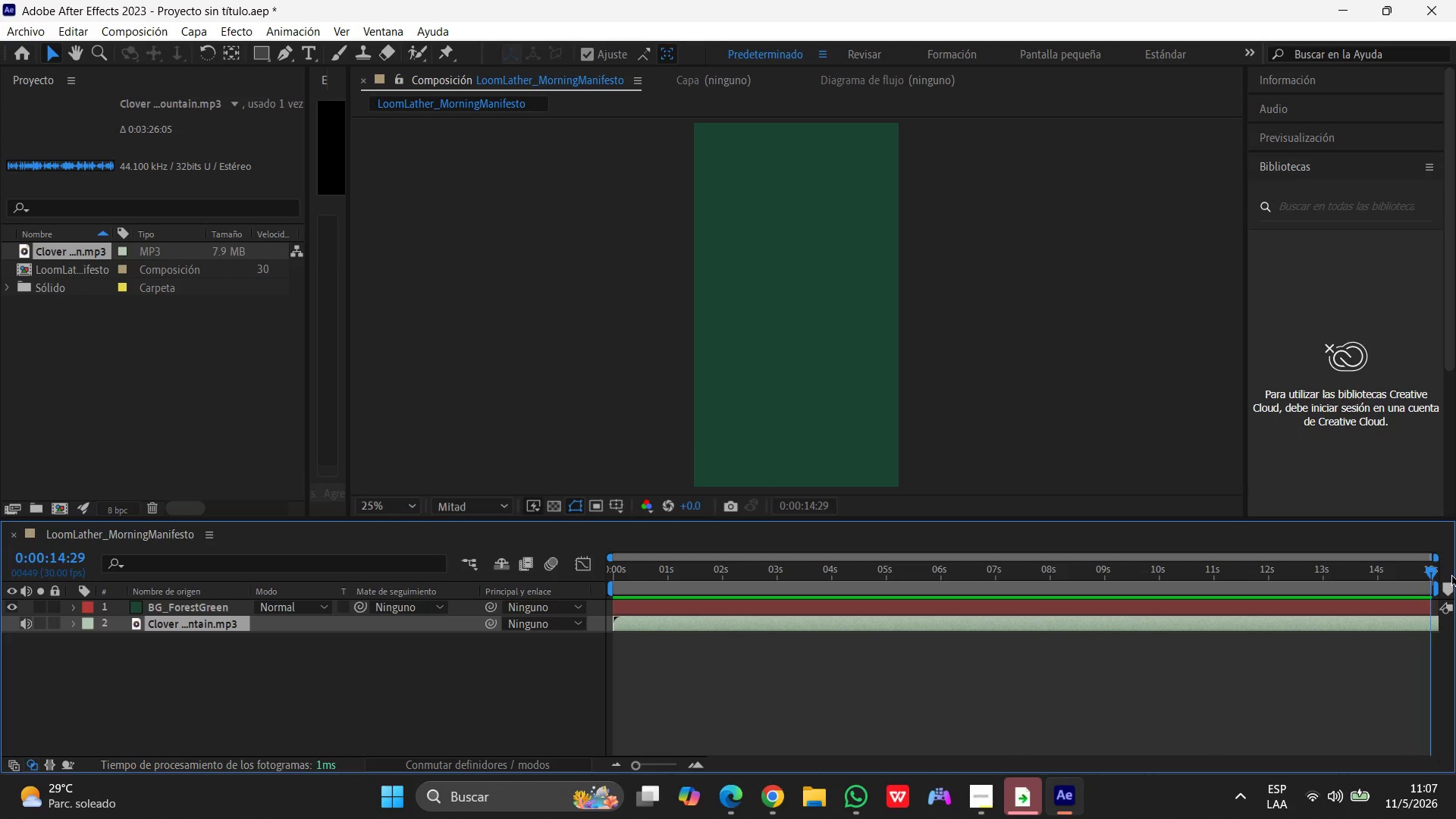 
key(Control+Shift+D)
 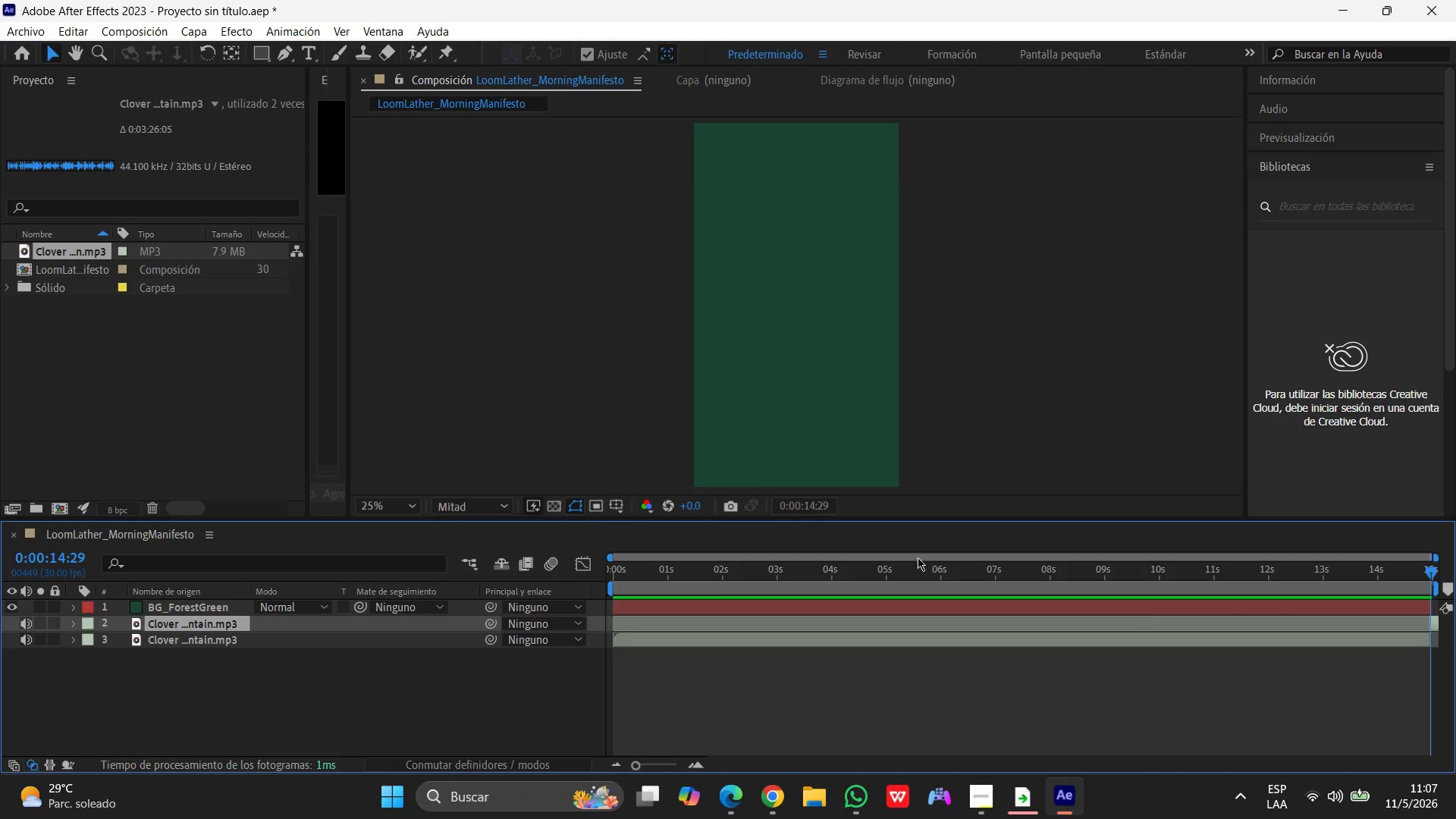 
wait(5.02)
 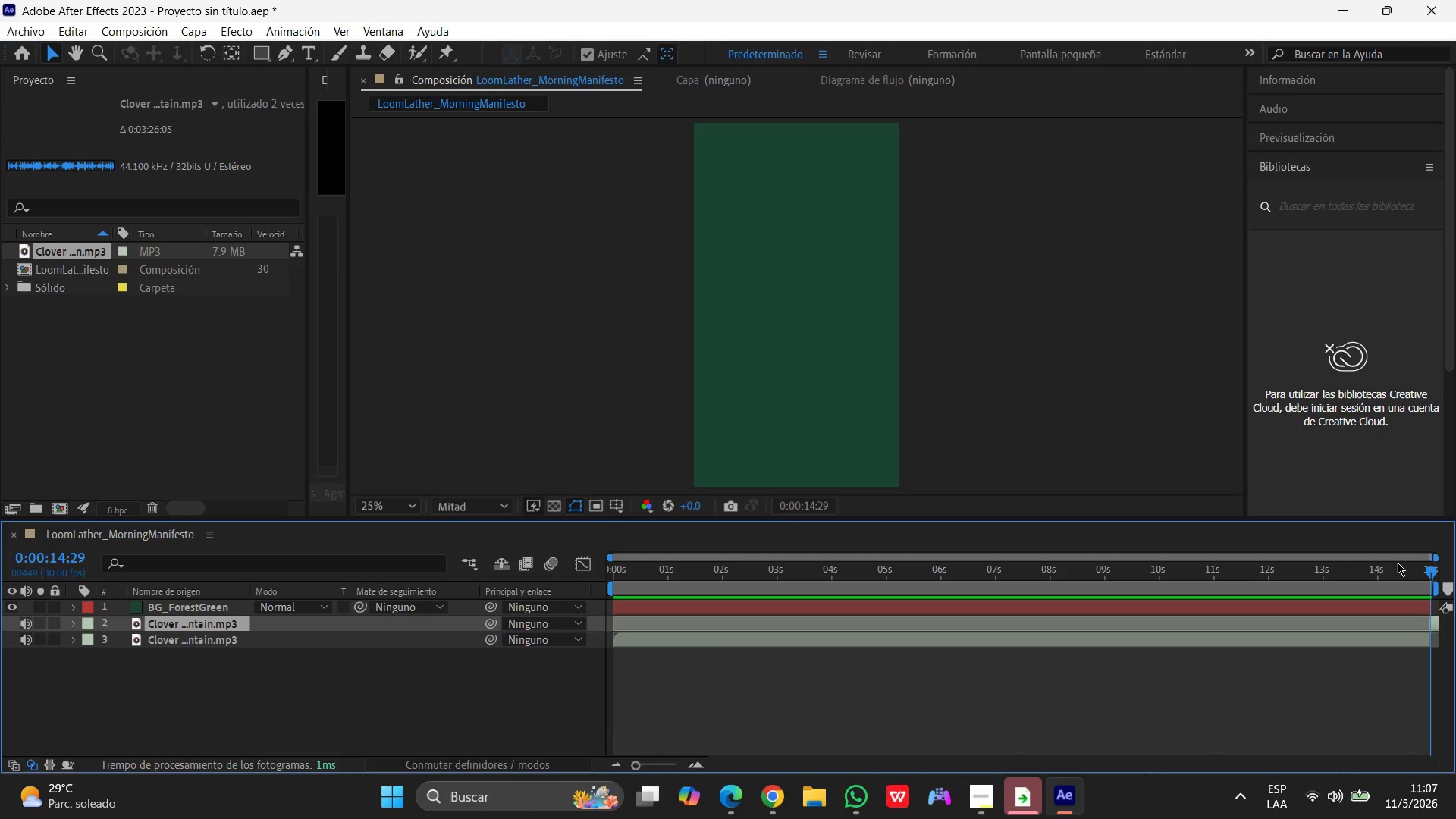 
left_click([54, 61])
 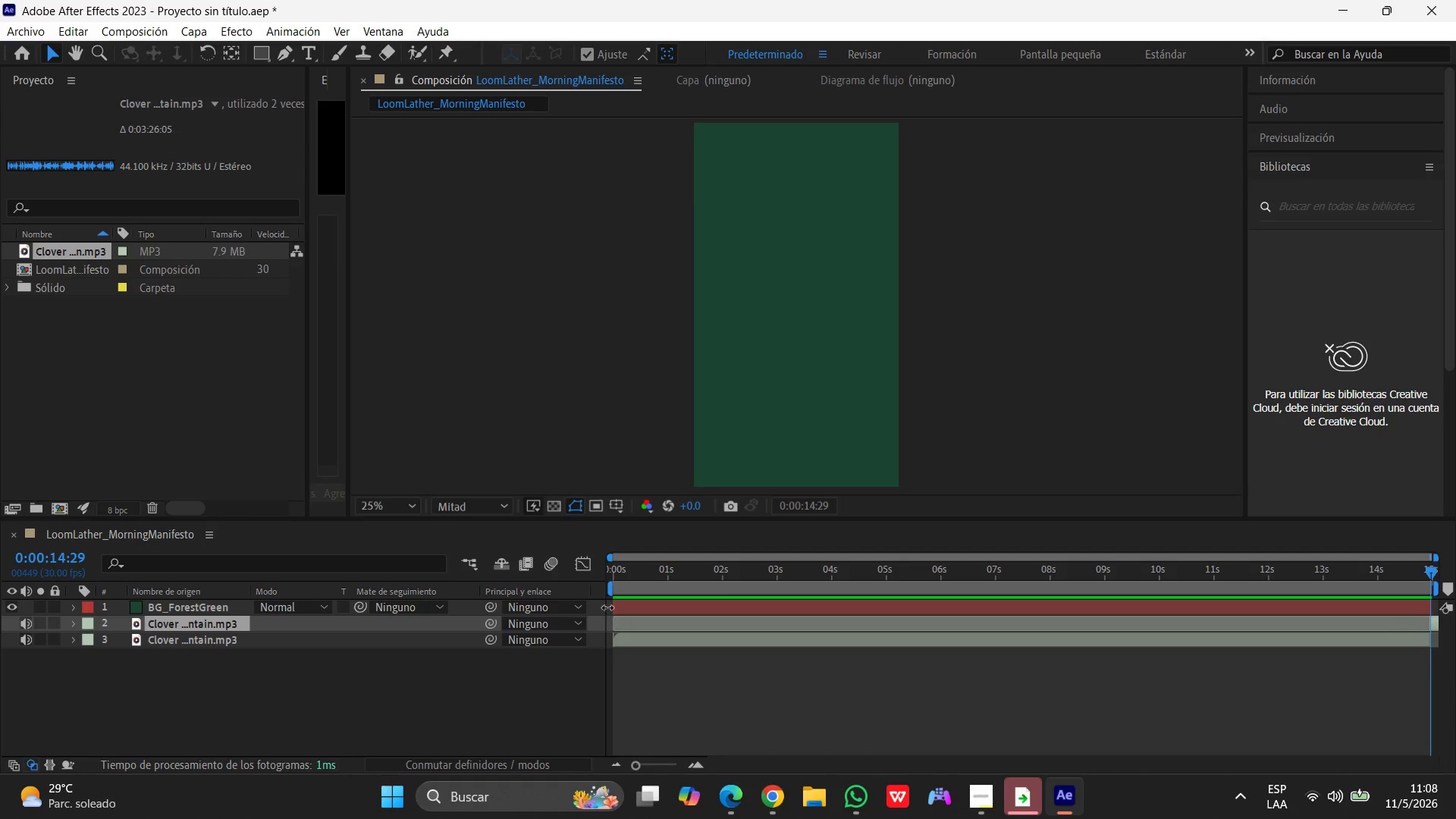 
left_click([55, 55])
 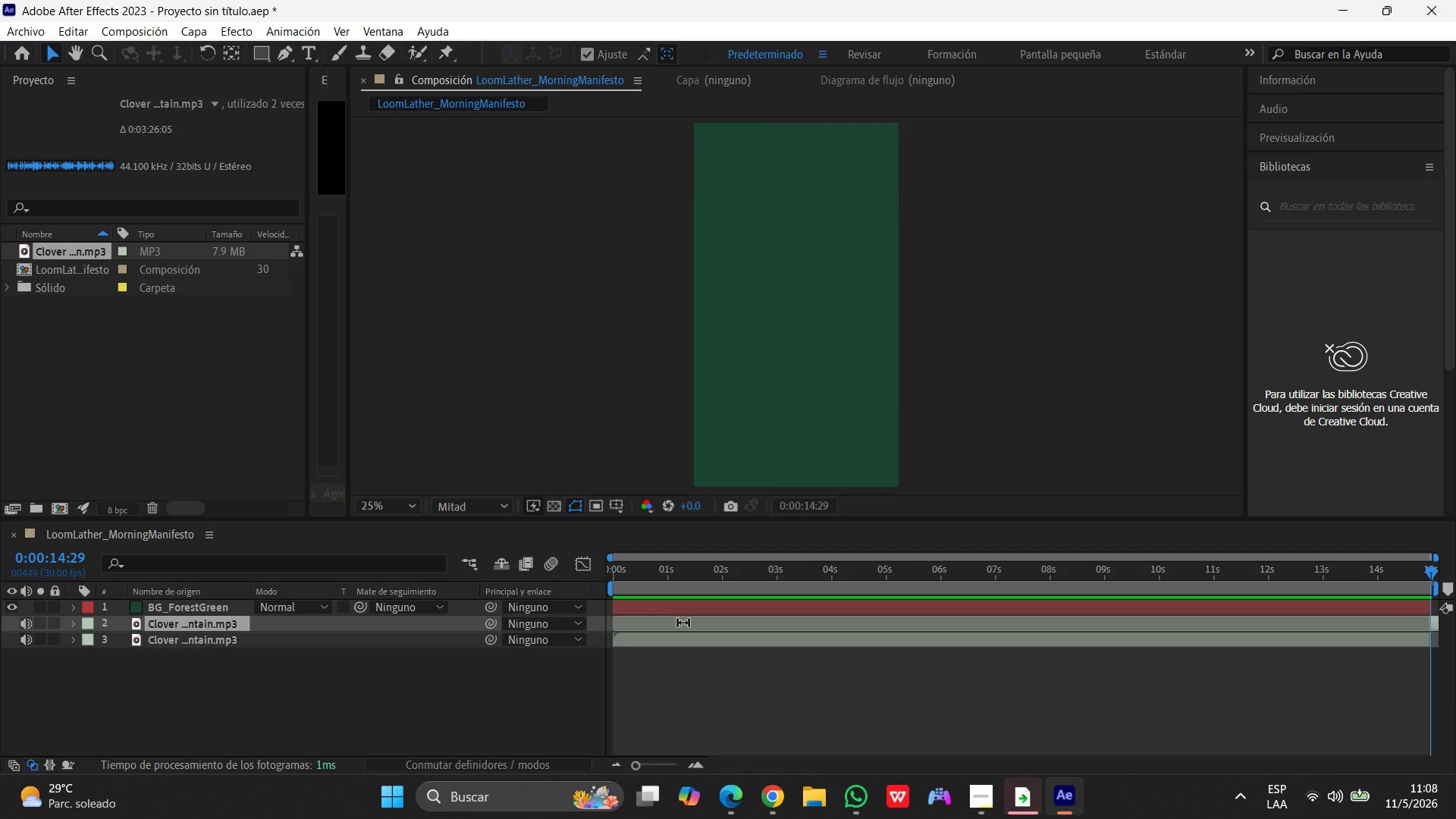 
left_click([686, 623])
 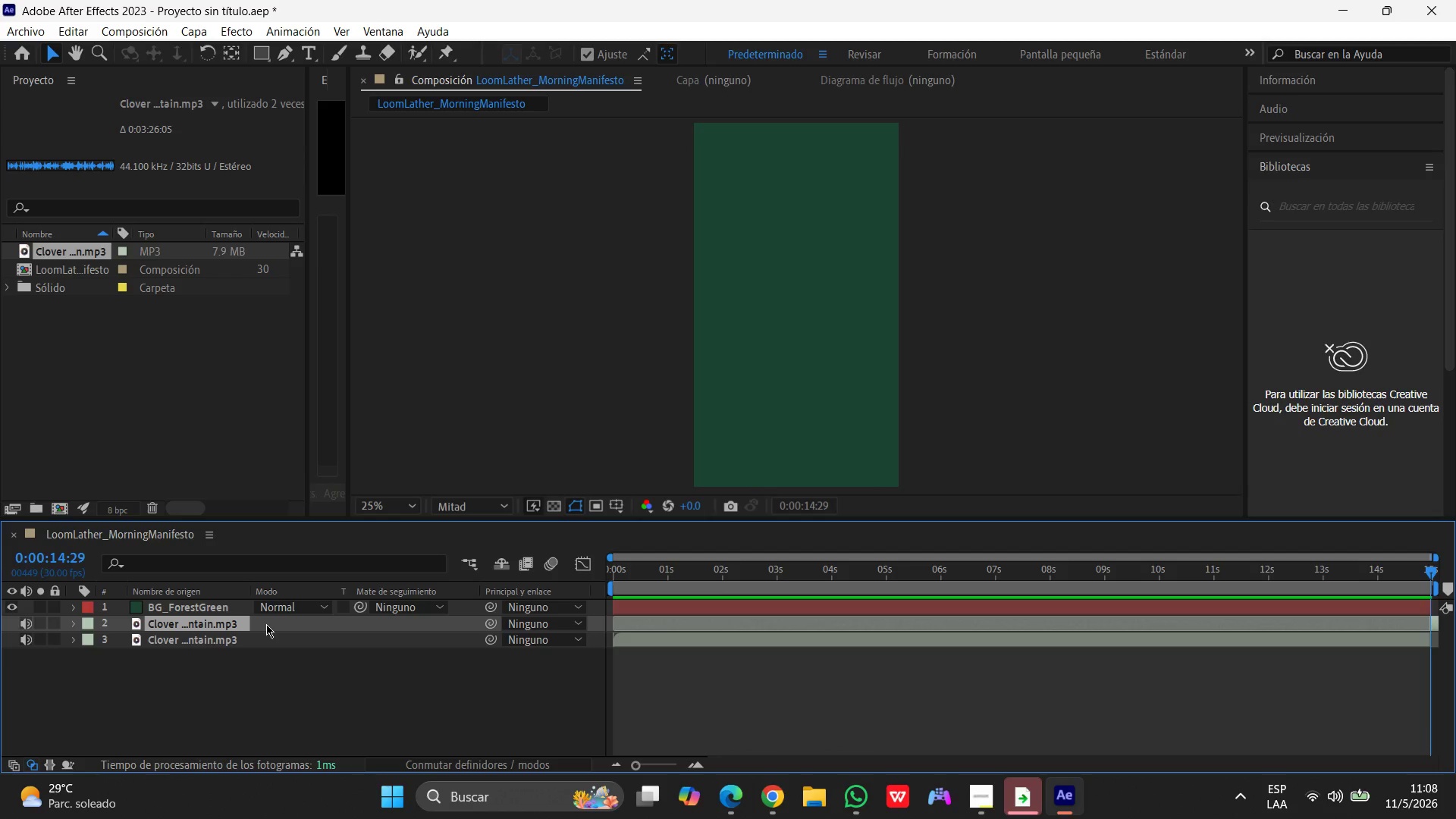 
left_click([266, 624])
 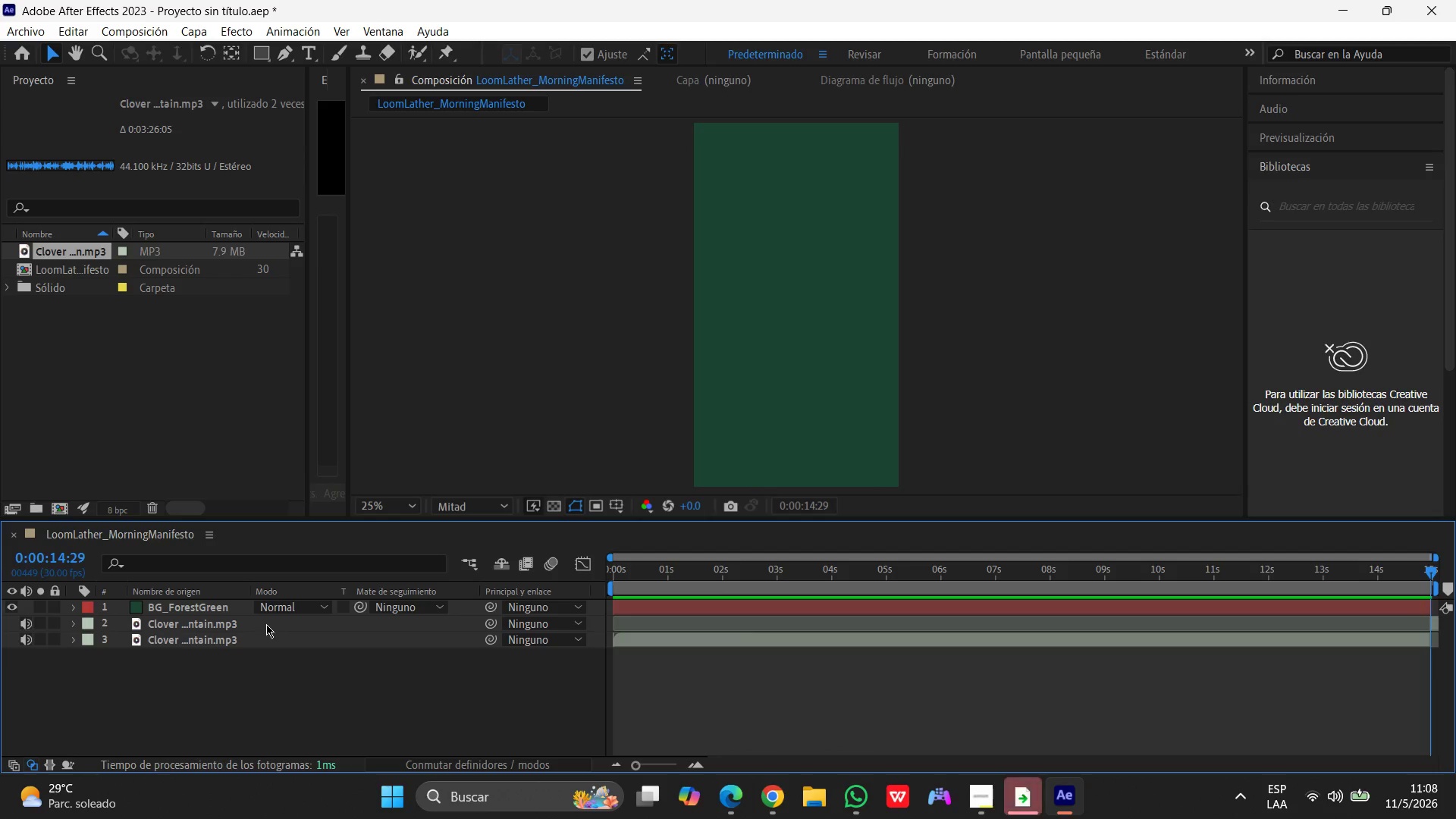 
key(Delete)
 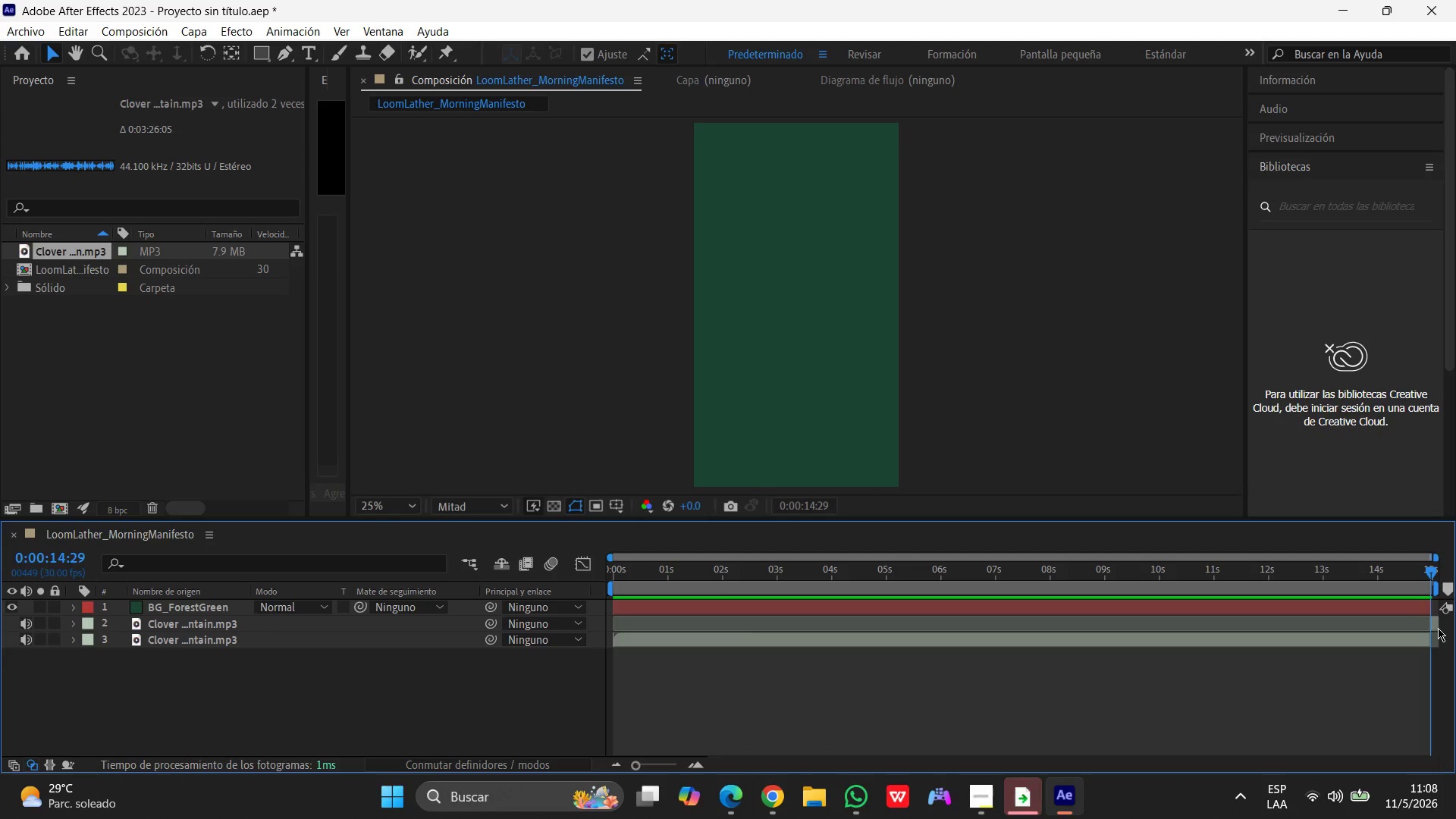 
hold_key(key=ControlLeft, duration=0.52)
 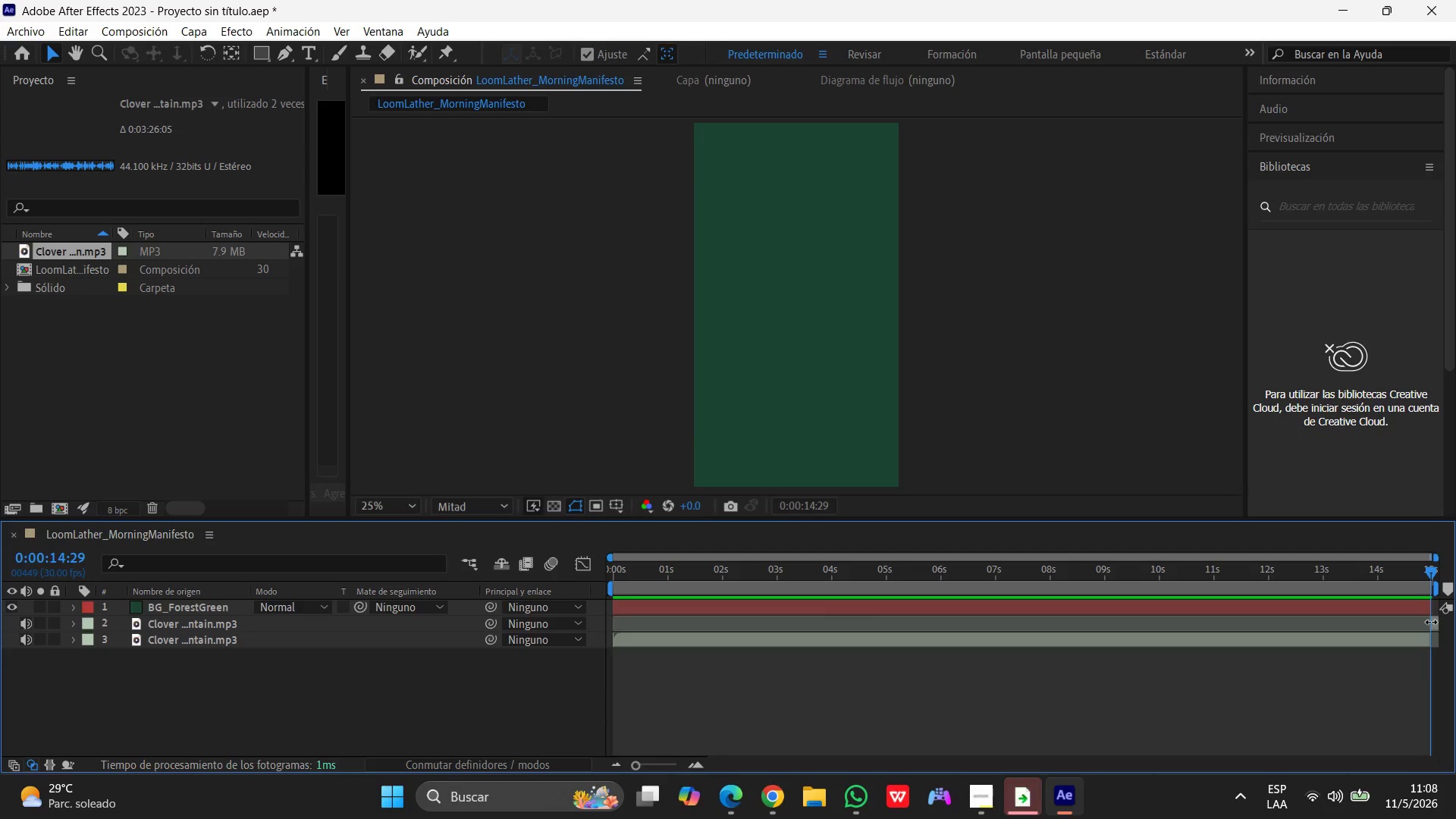 
left_click([1431, 622])
 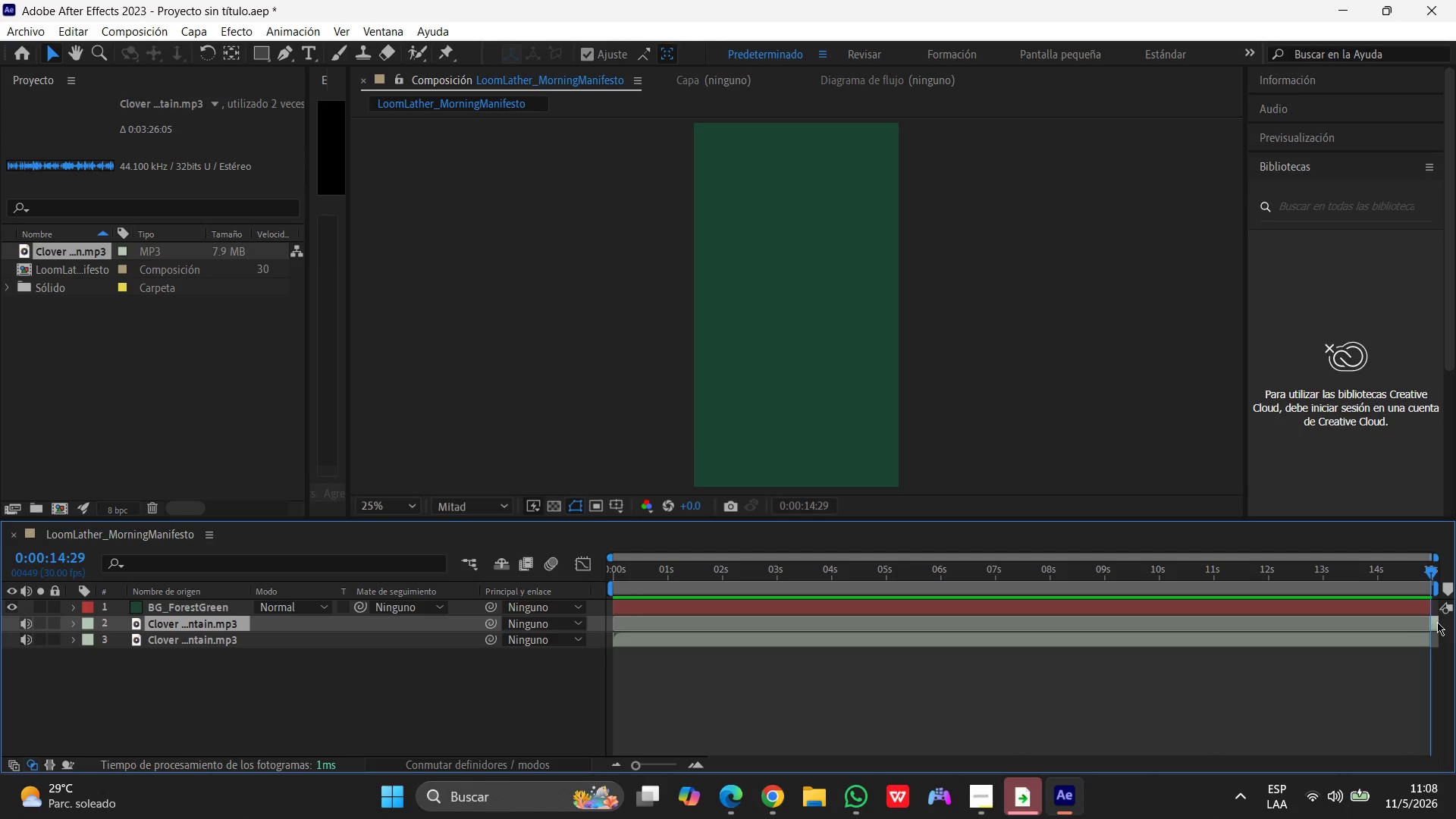 
key(Delete)
 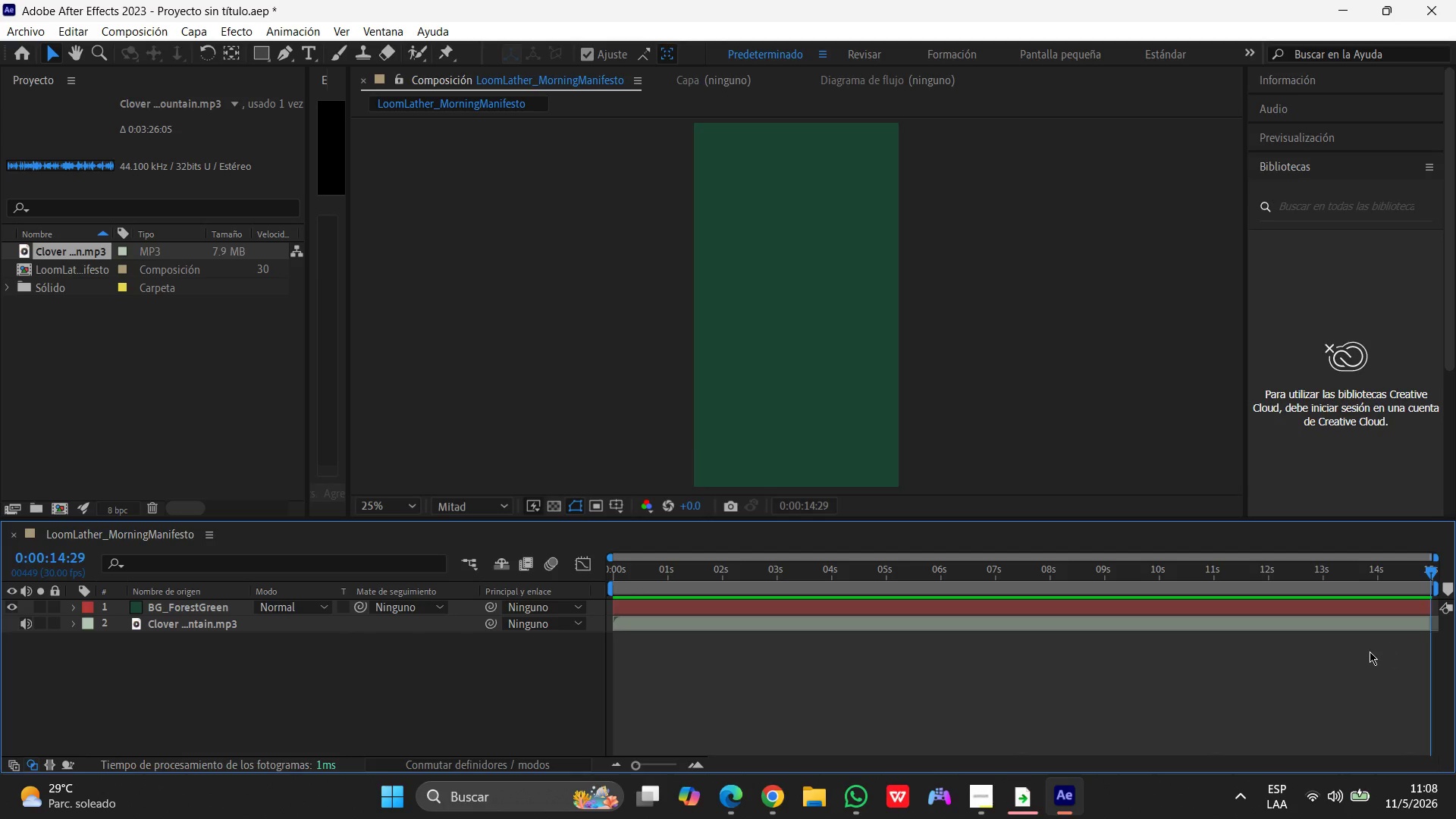 
left_click([1328, 648])
 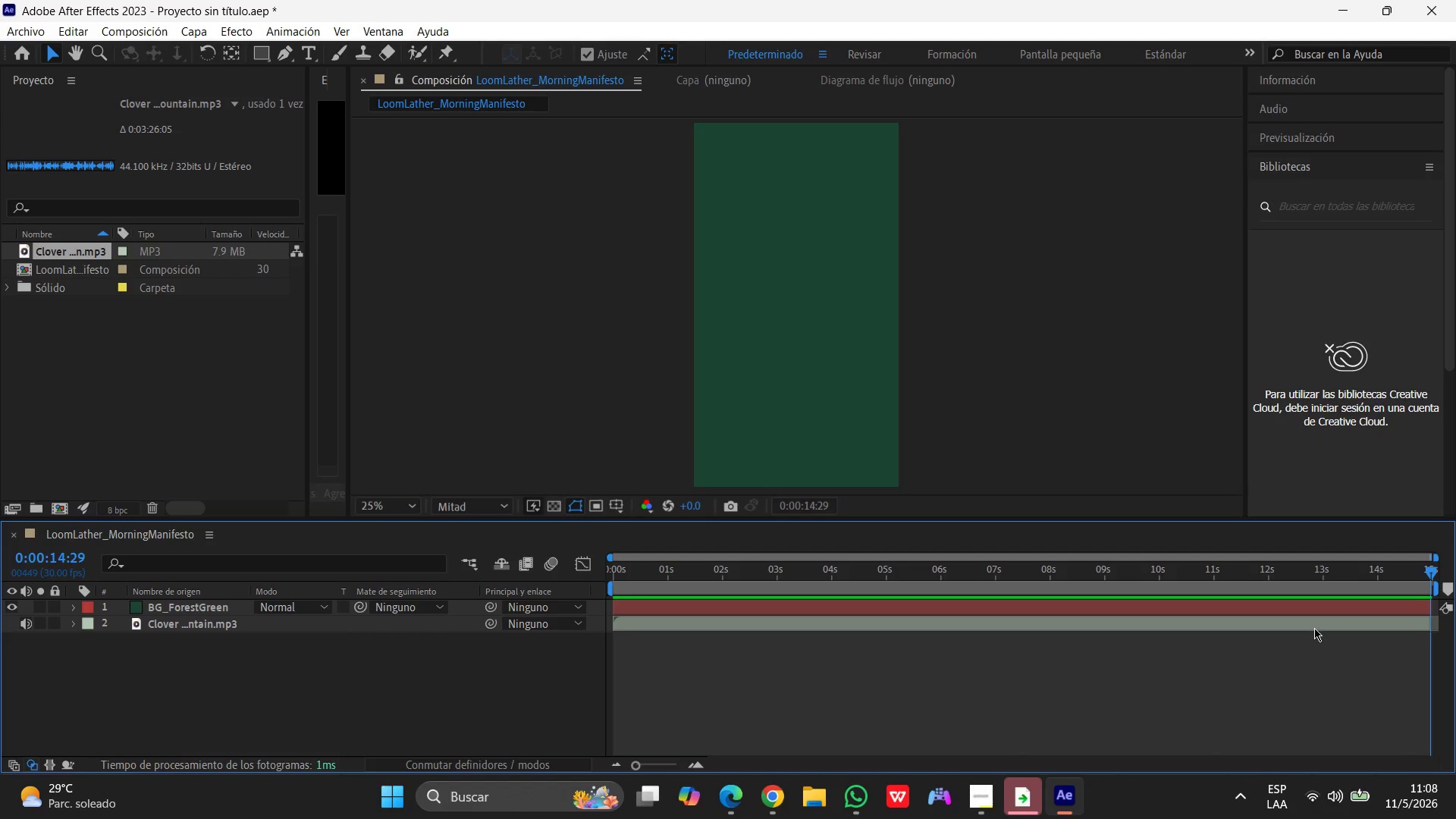 
left_click([1316, 624])
 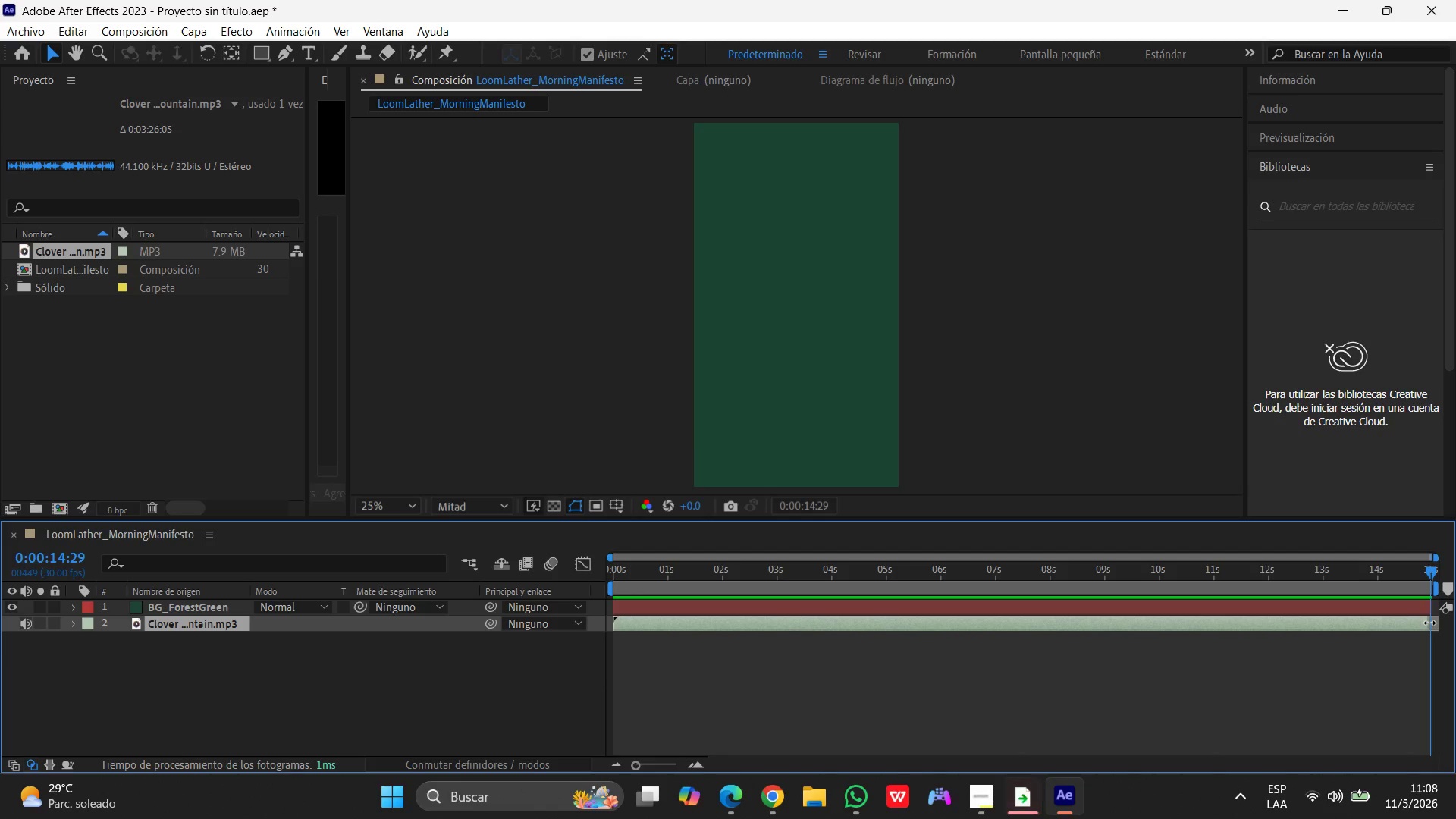 
left_click([1376, 682])
 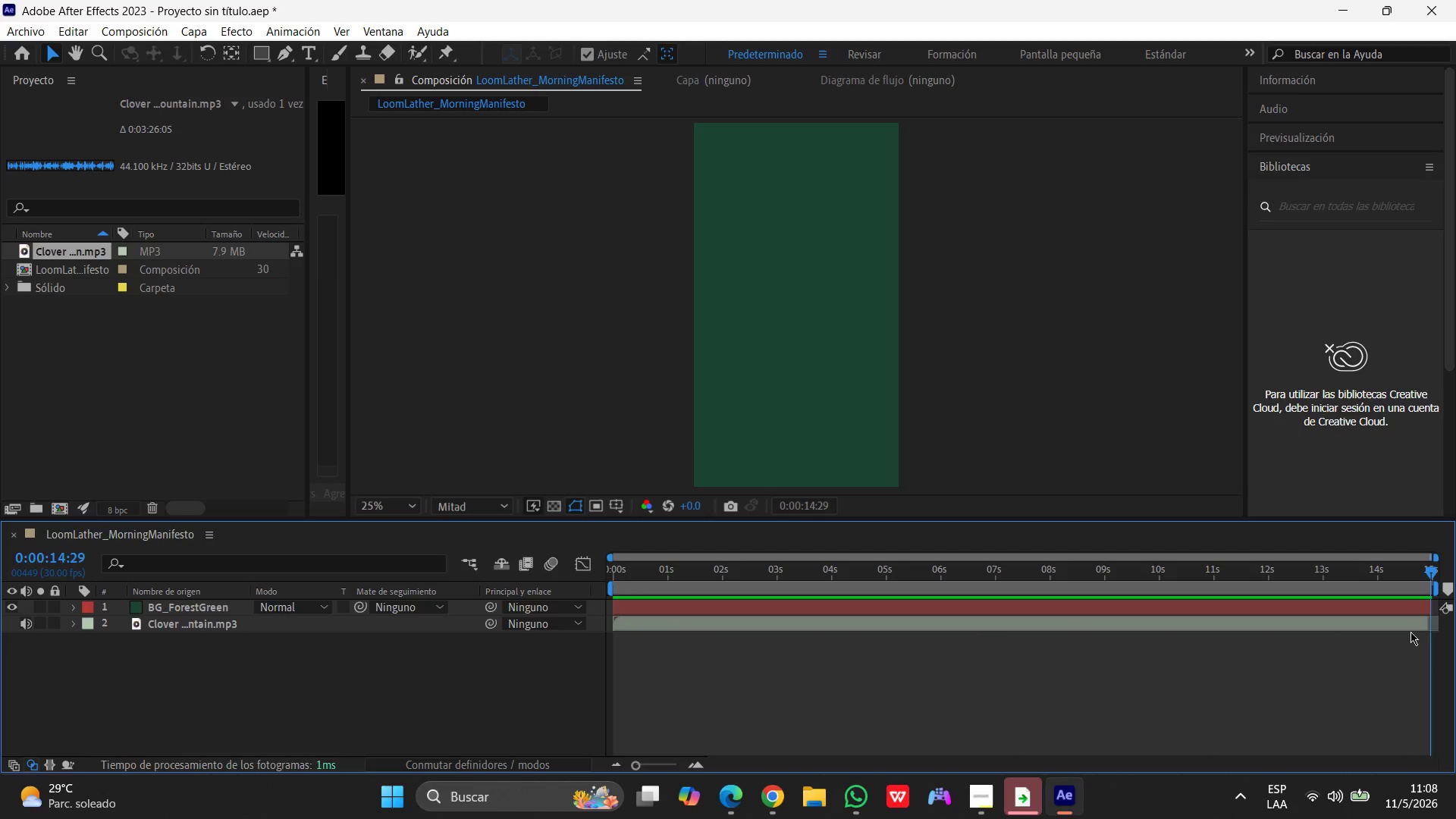 
left_click([1409, 622])
 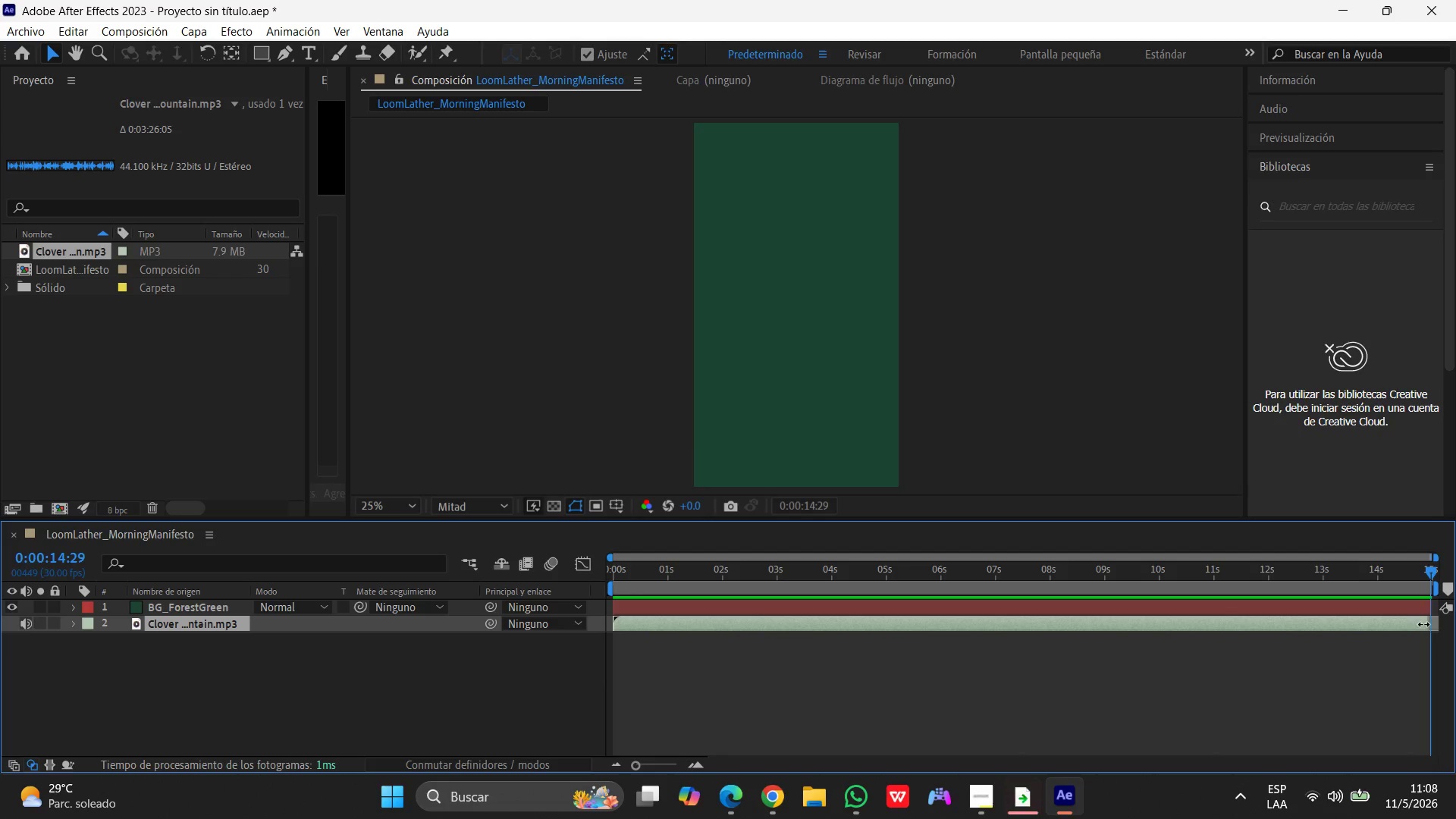 
left_click_drag(start_coordinate=[1423, 625], to_coordinate=[1428, 624])
 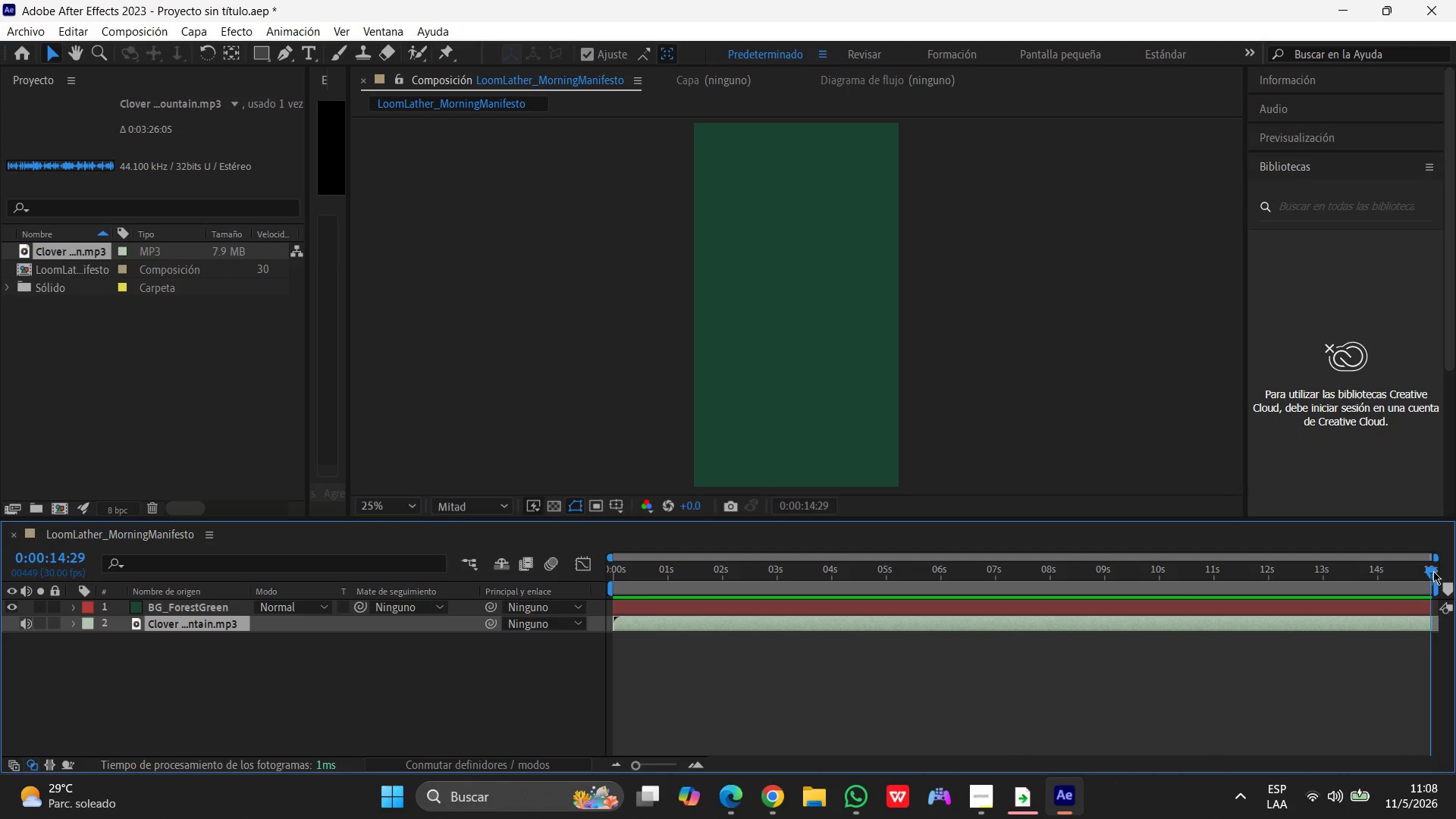 
left_click_drag(start_coordinate=[1434, 571], to_coordinate=[357, 581])
 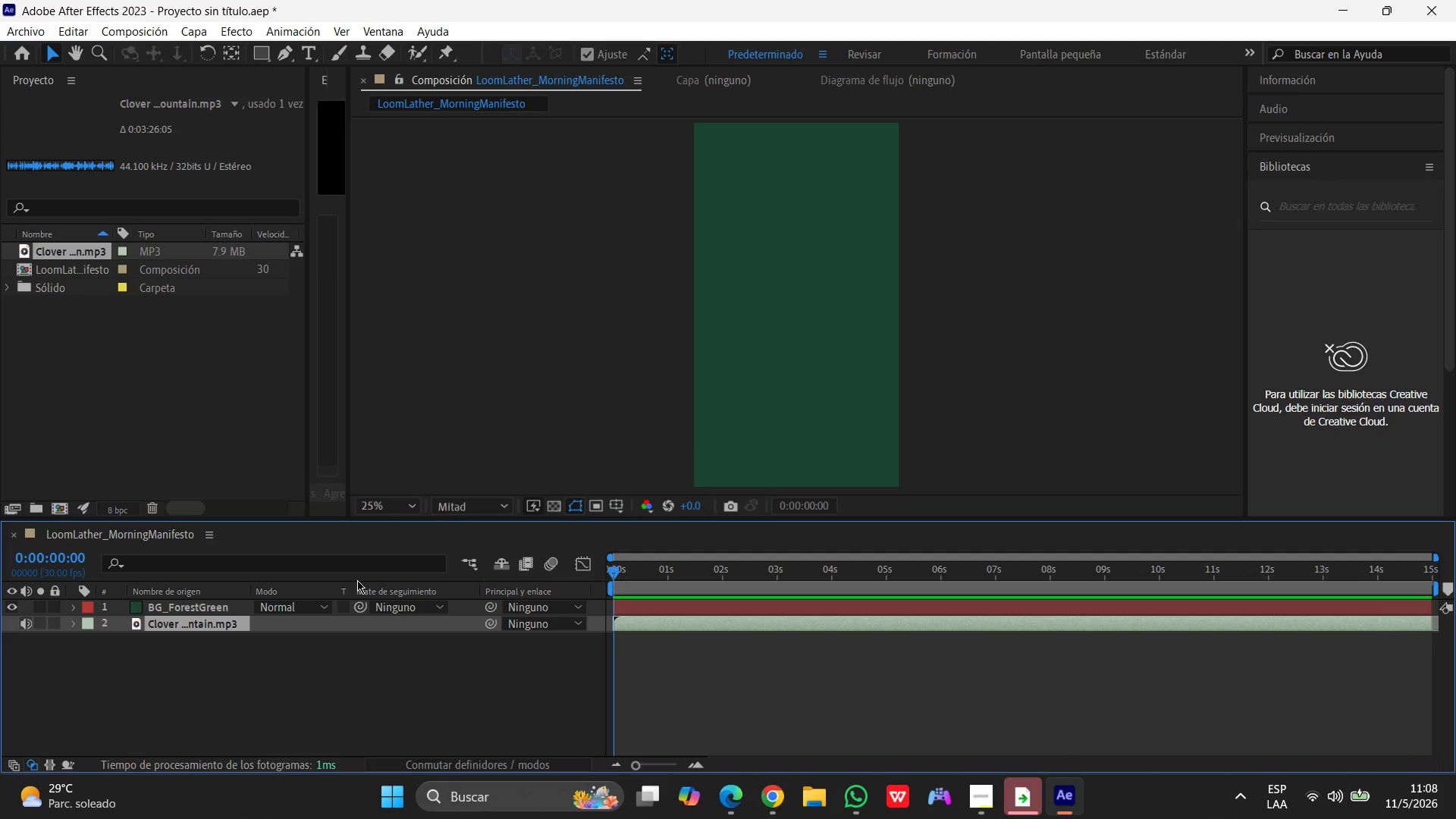 
key(Space)
 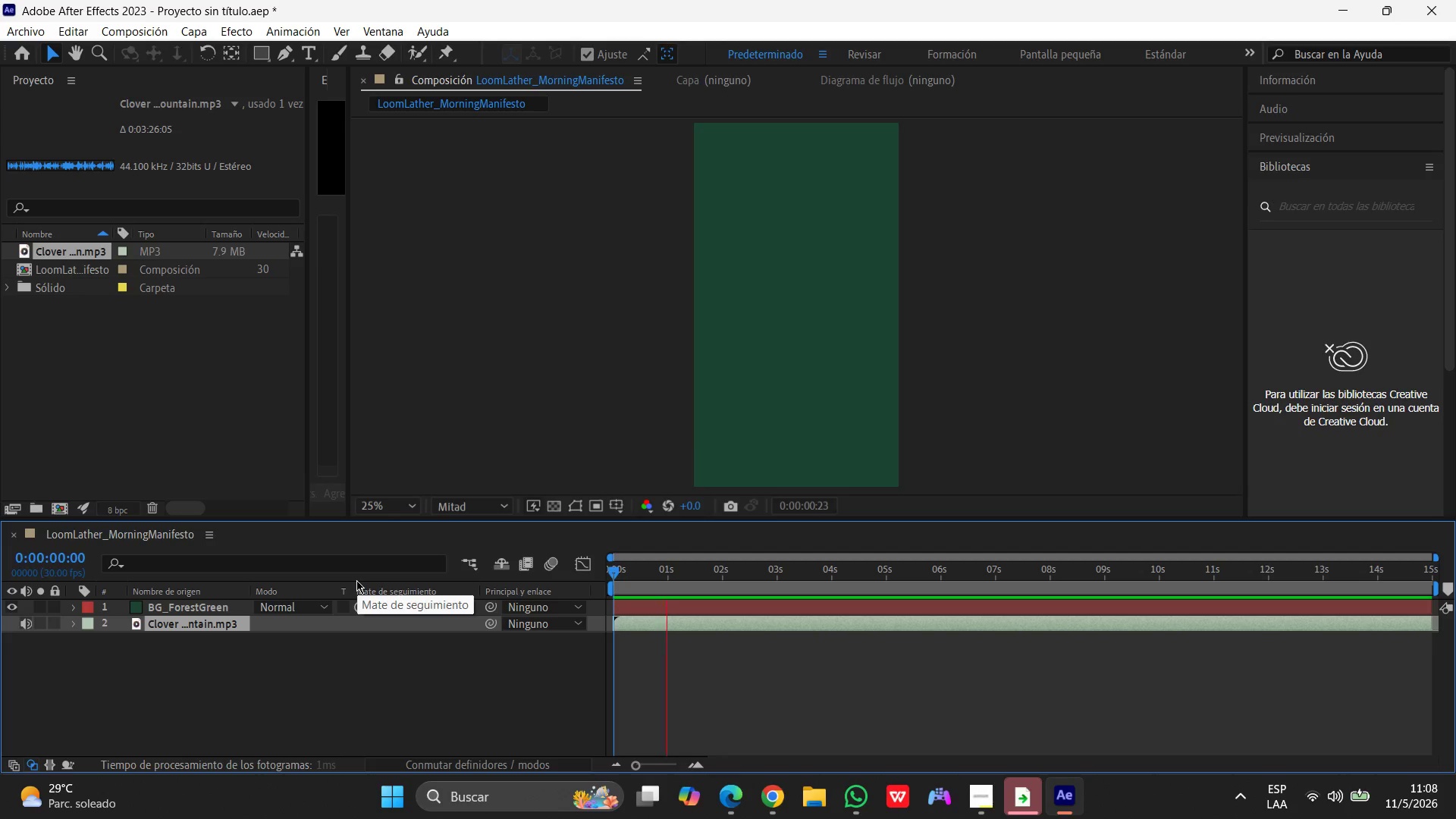 
key(VolumeUp)
 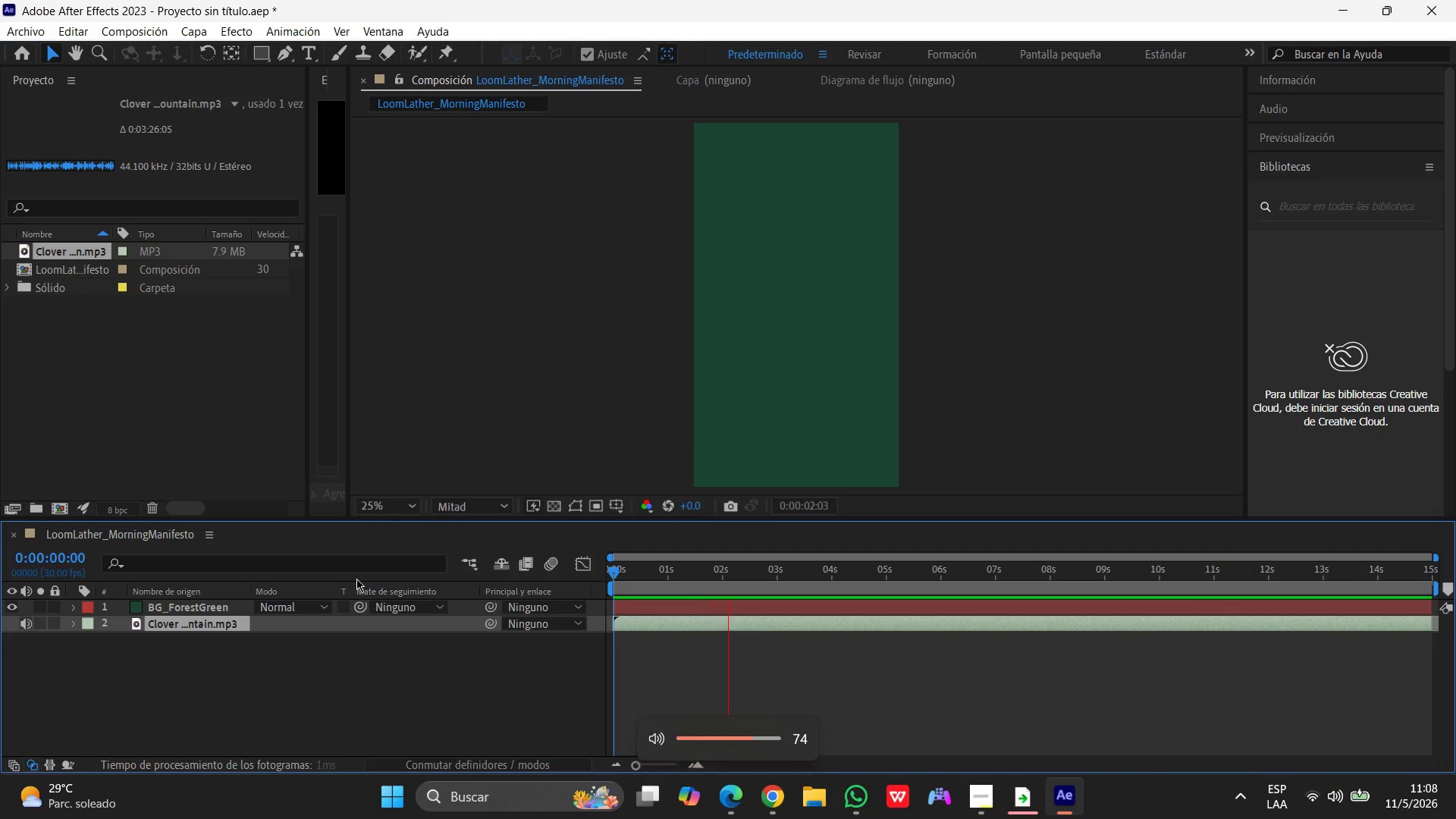 
key(VolumeUp)
 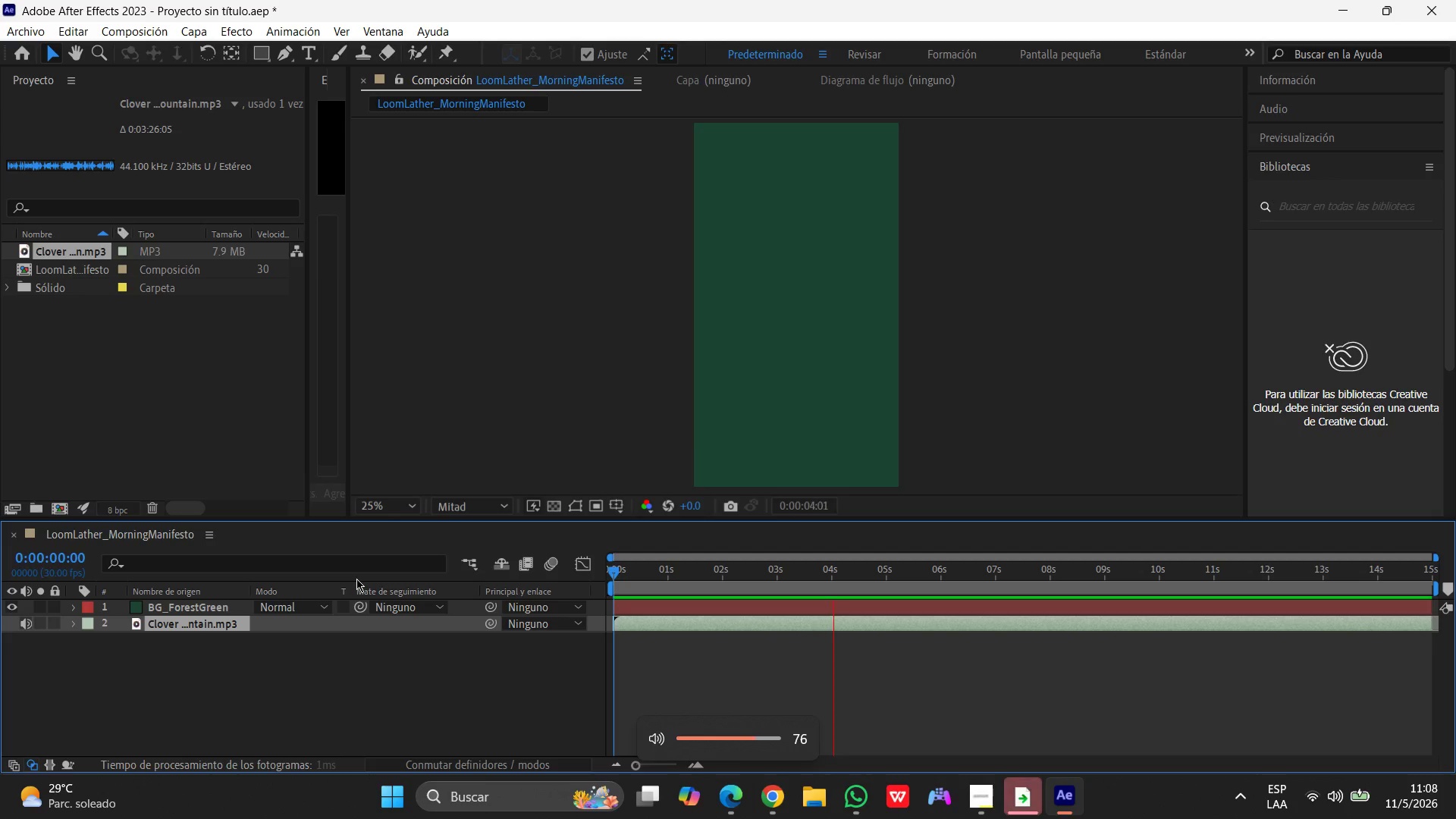 
key(Space)
 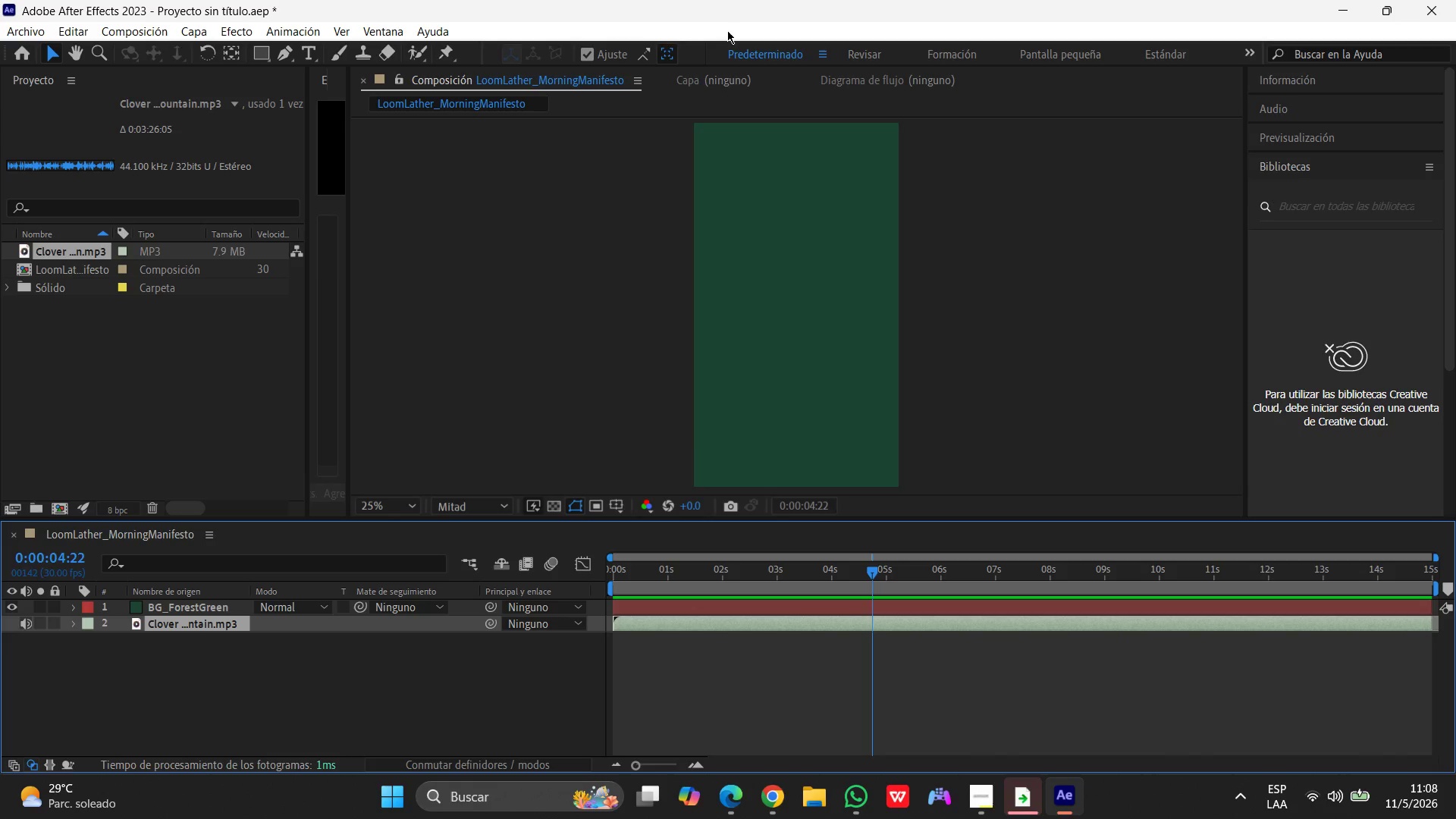 
wait(25.38)
 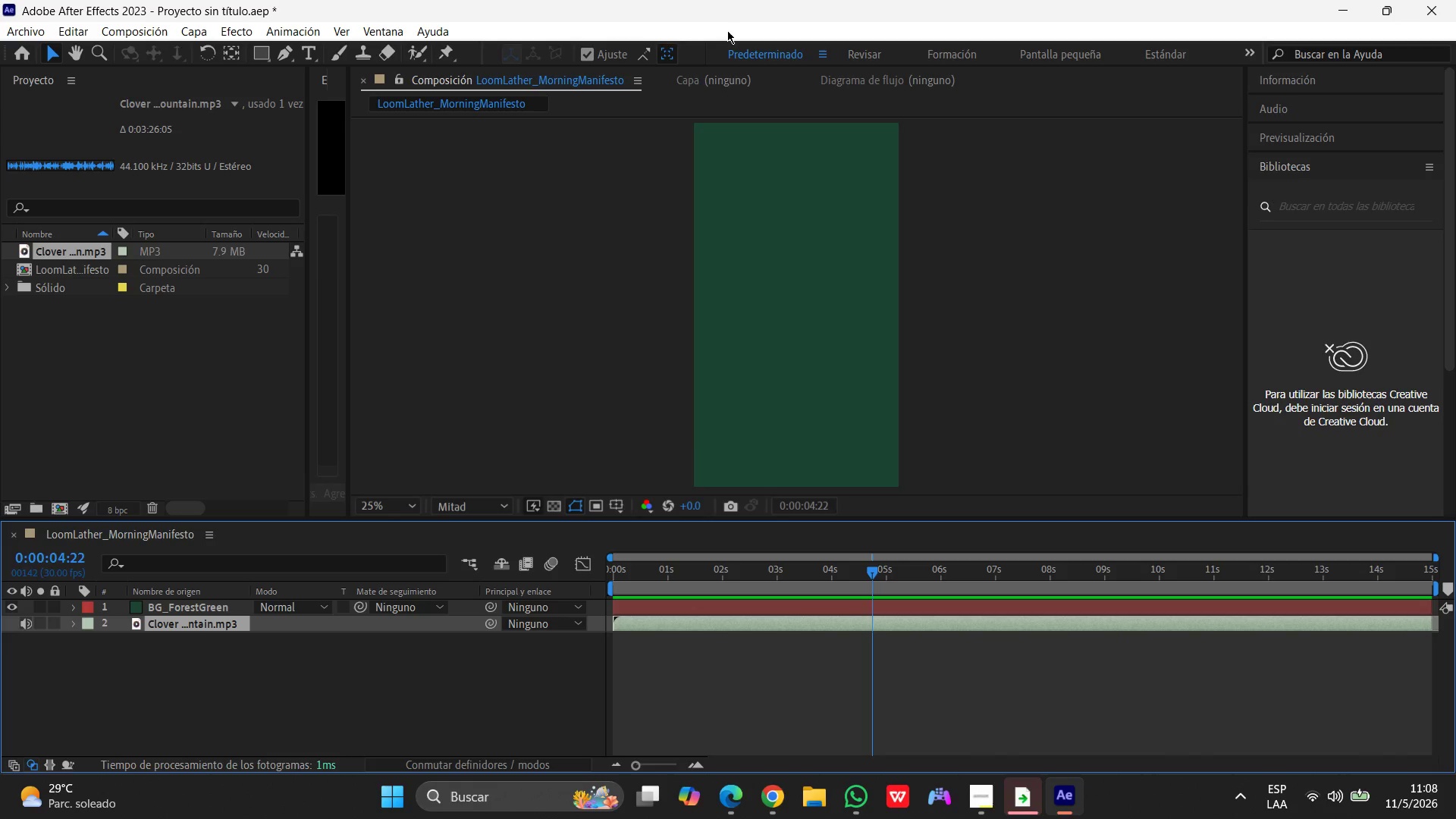 
left_click([205, 35])
 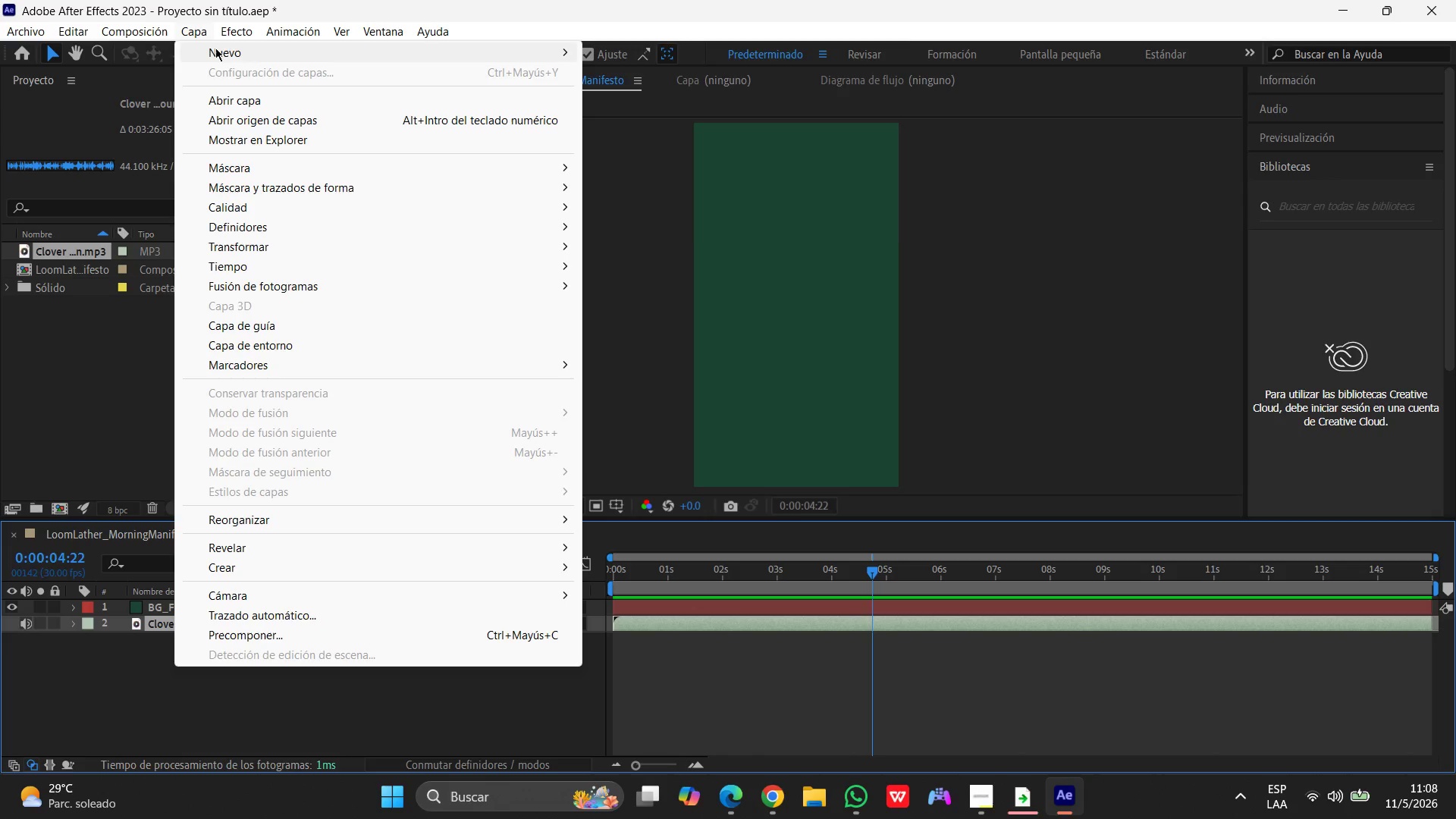 
left_click([218, 48])
 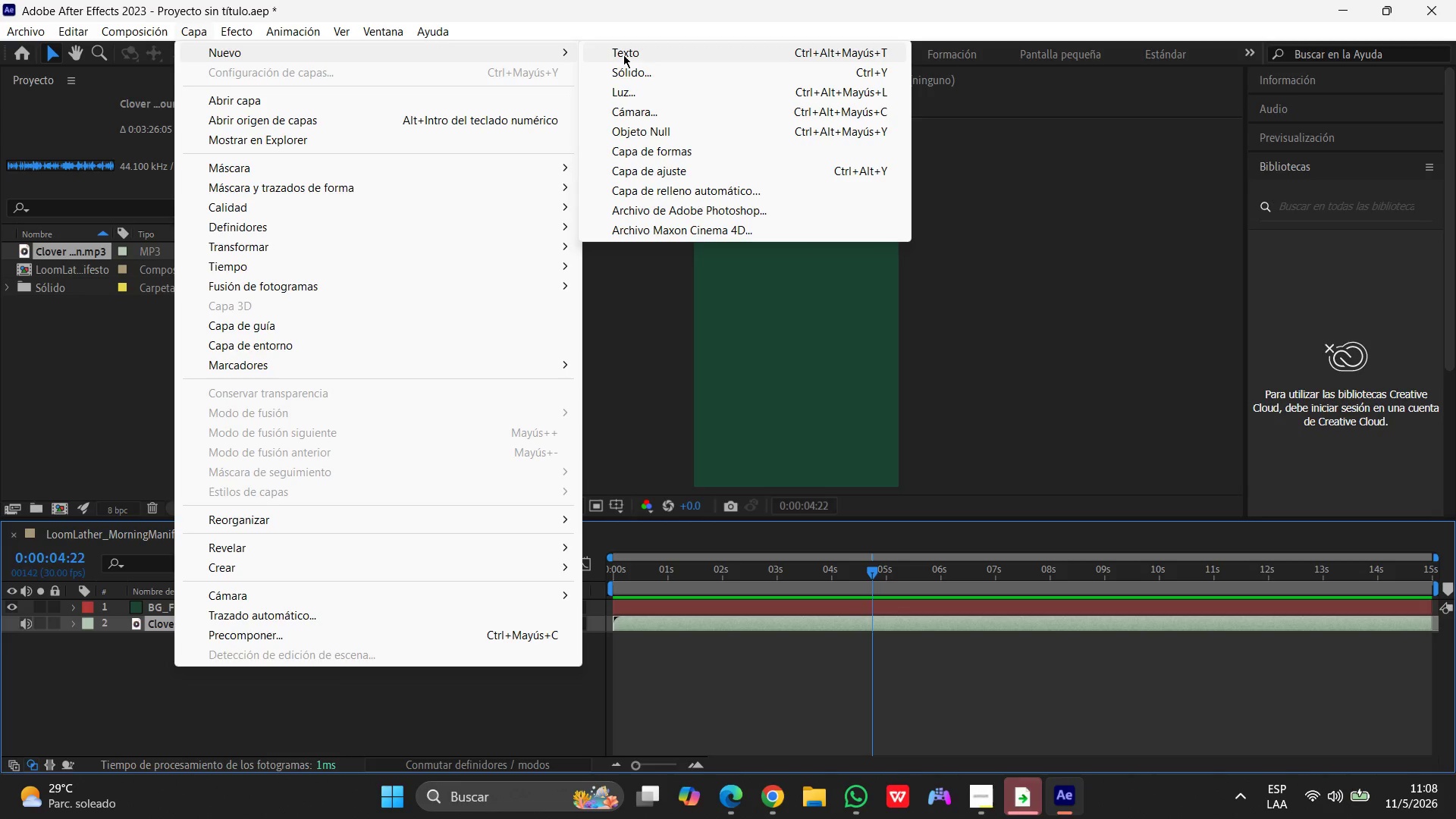 
left_click([623, 52])
 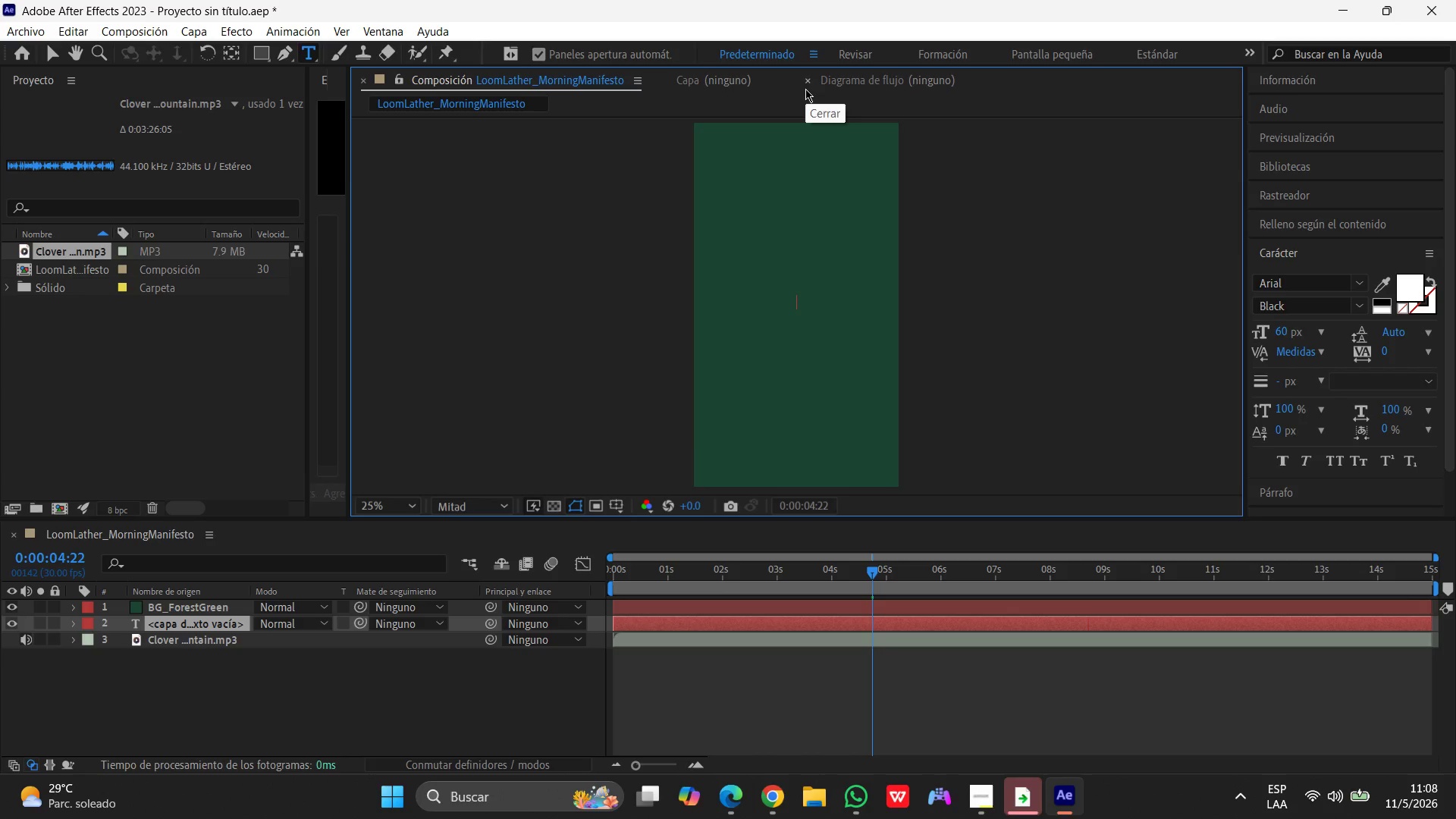 
wait(5.08)
 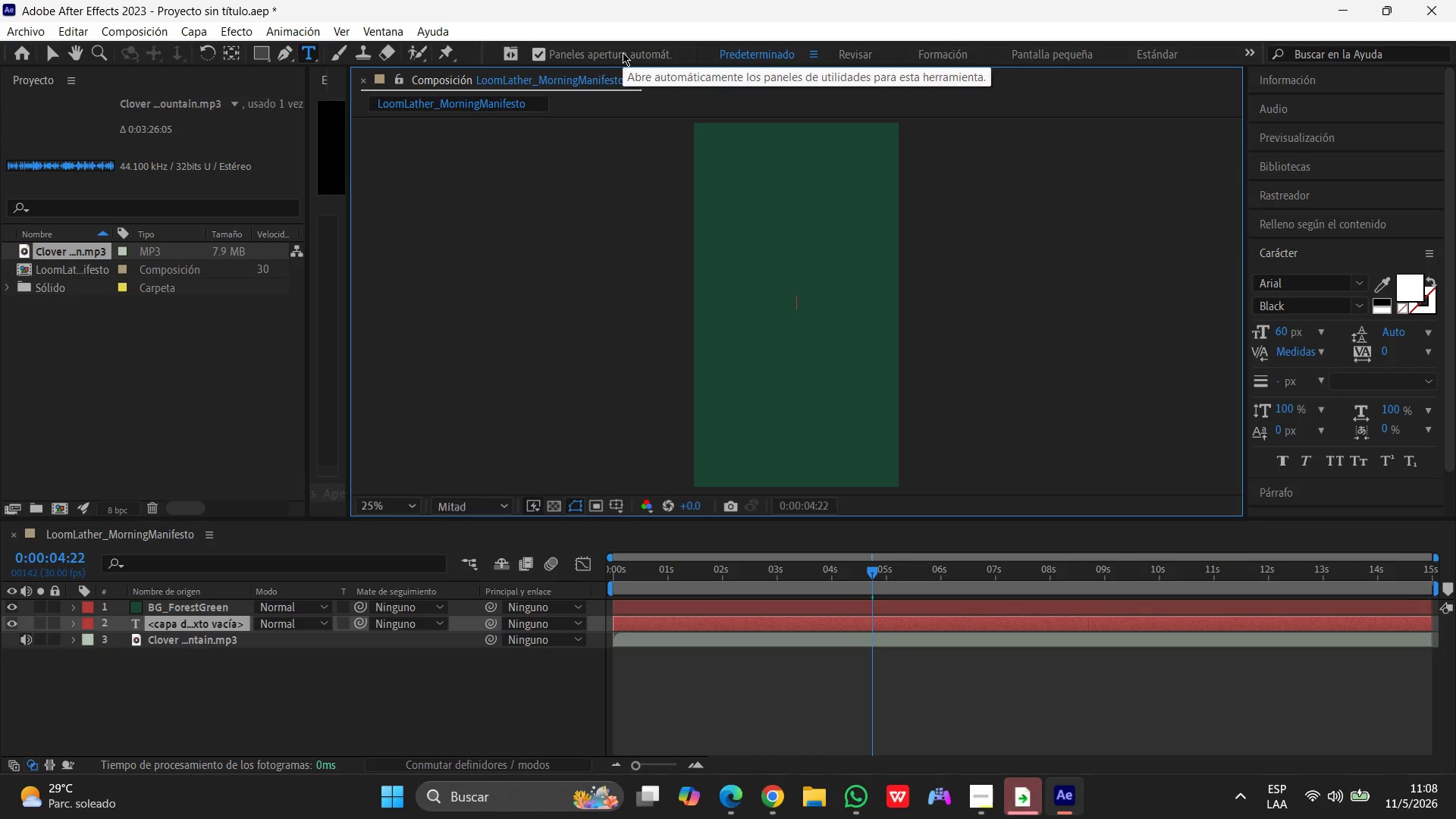 
key(CapsLock)
 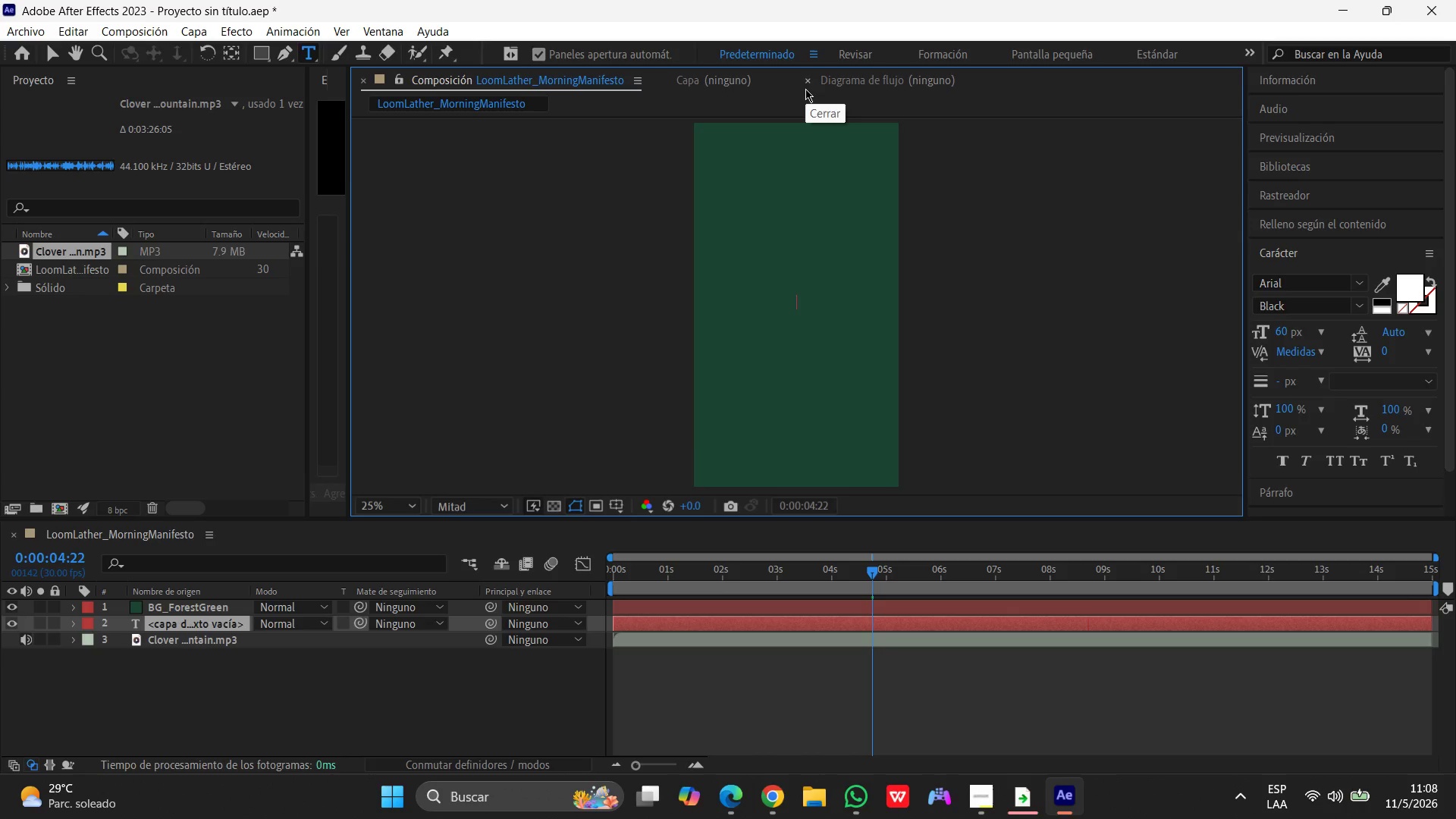 
key(Y)
 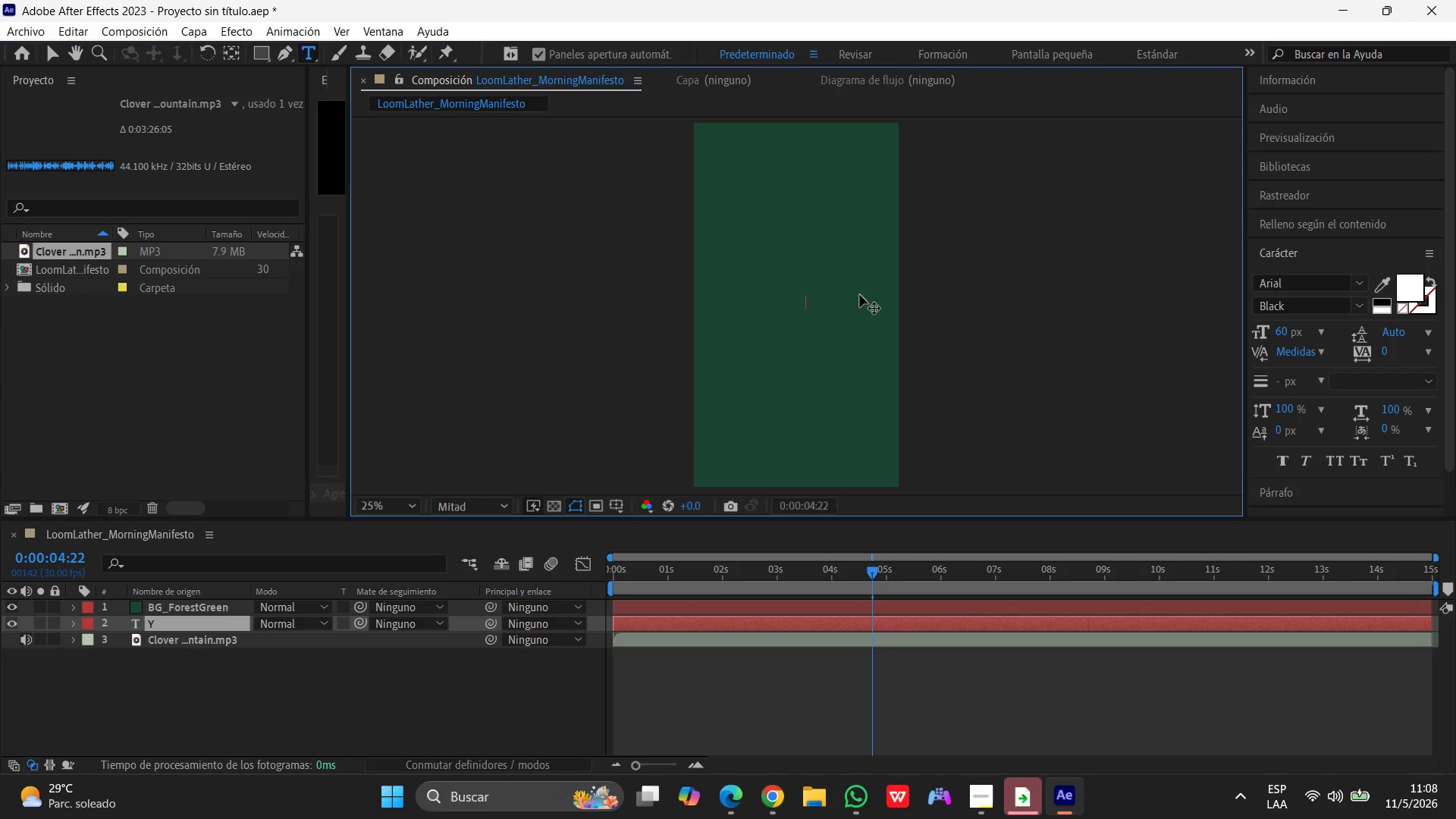 
left_click_drag(start_coordinate=[785, 297], to_coordinate=[842, 298])
 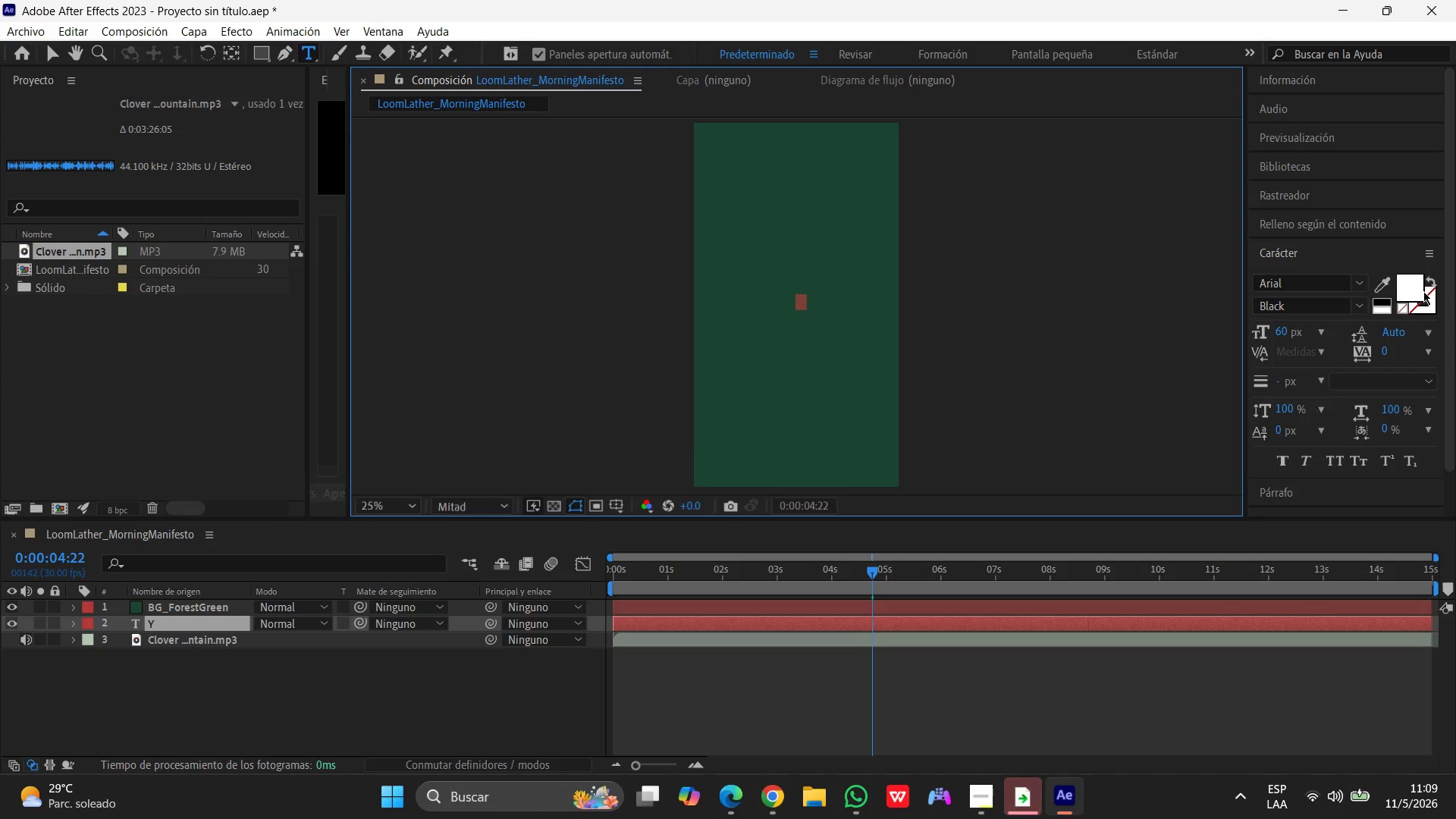 
left_click([1418, 288])
 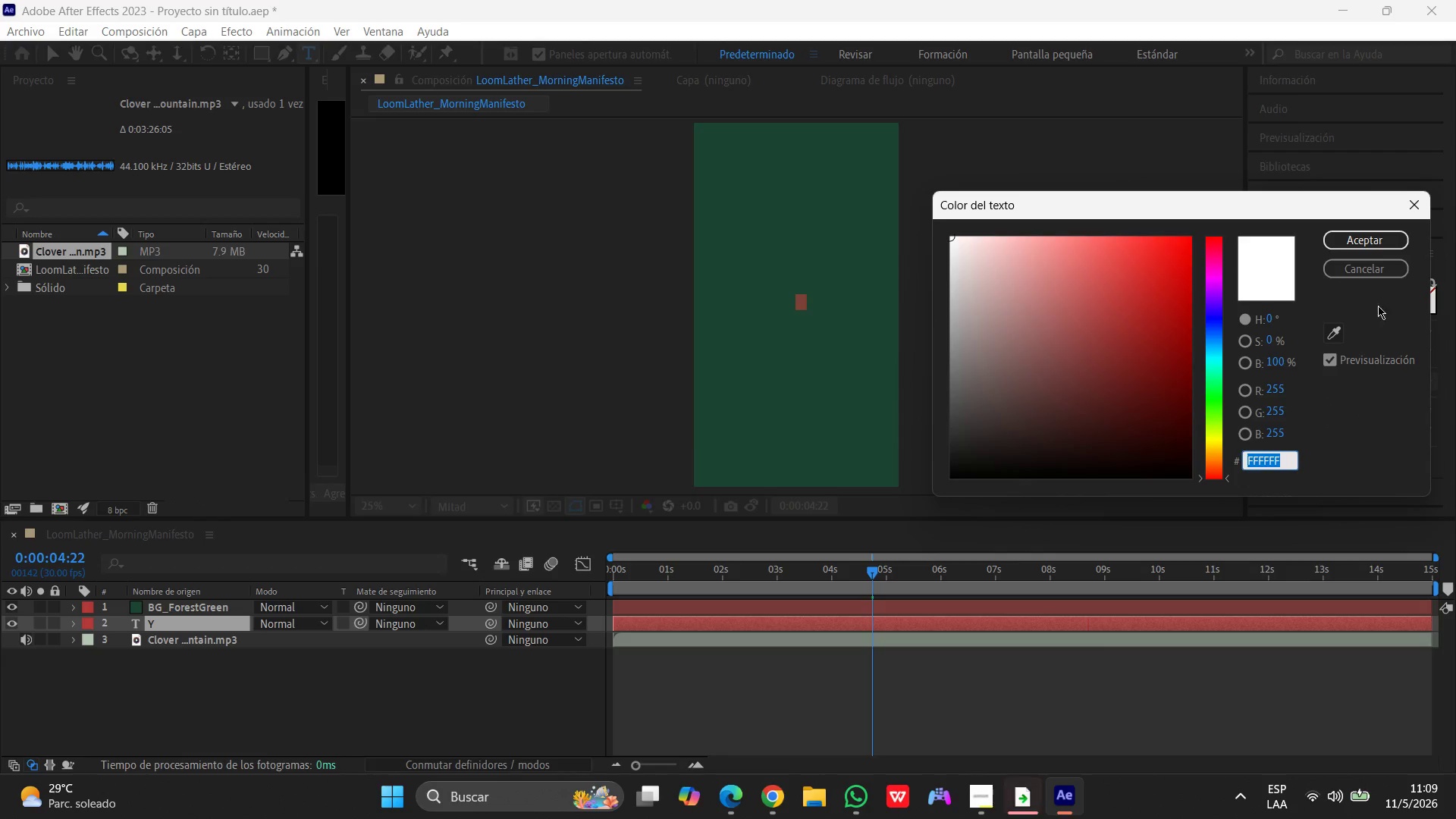 
left_click([1366, 247])
 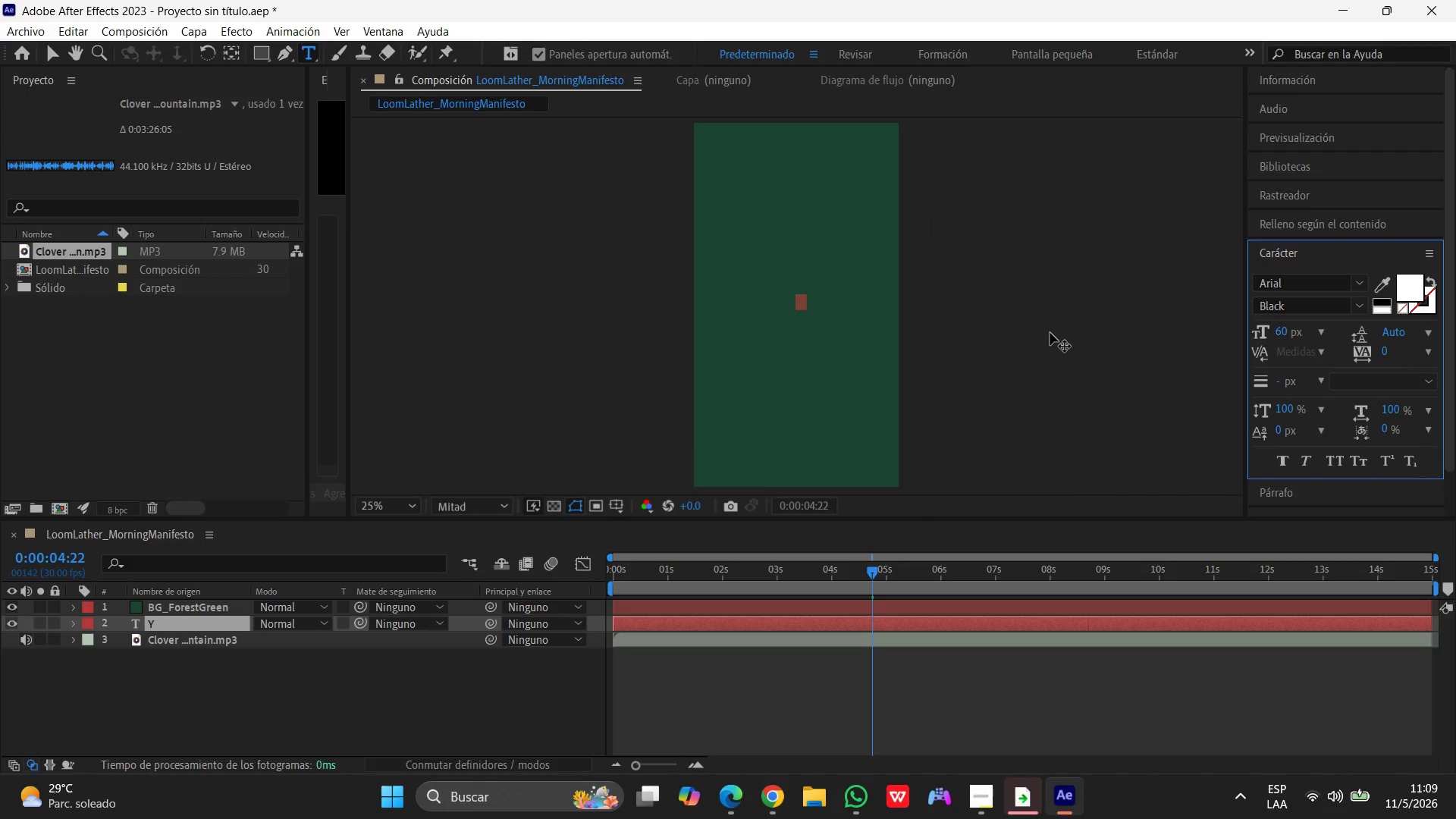 
key(F)
 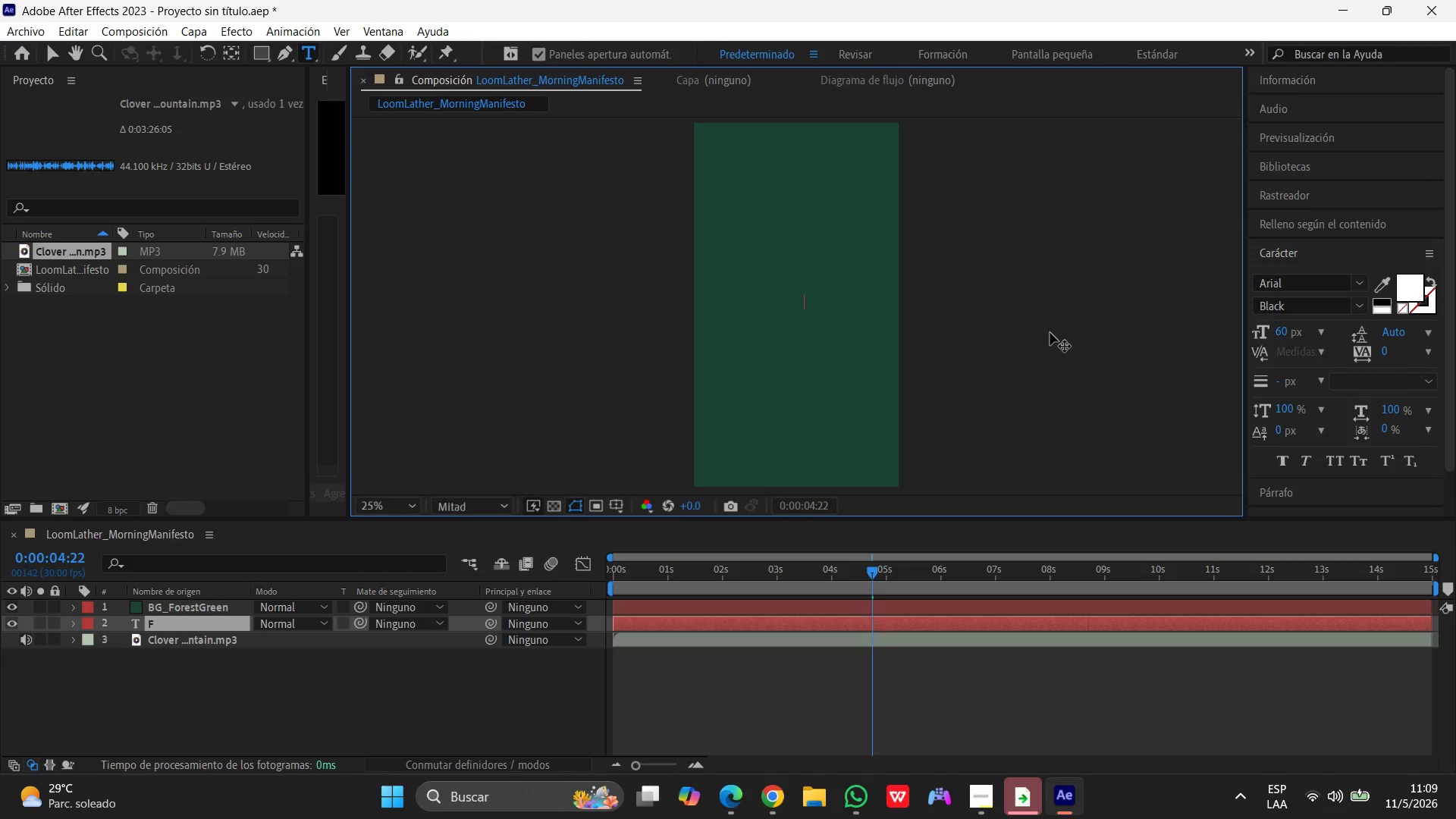 
hold_key(key=F, duration=0.81)
 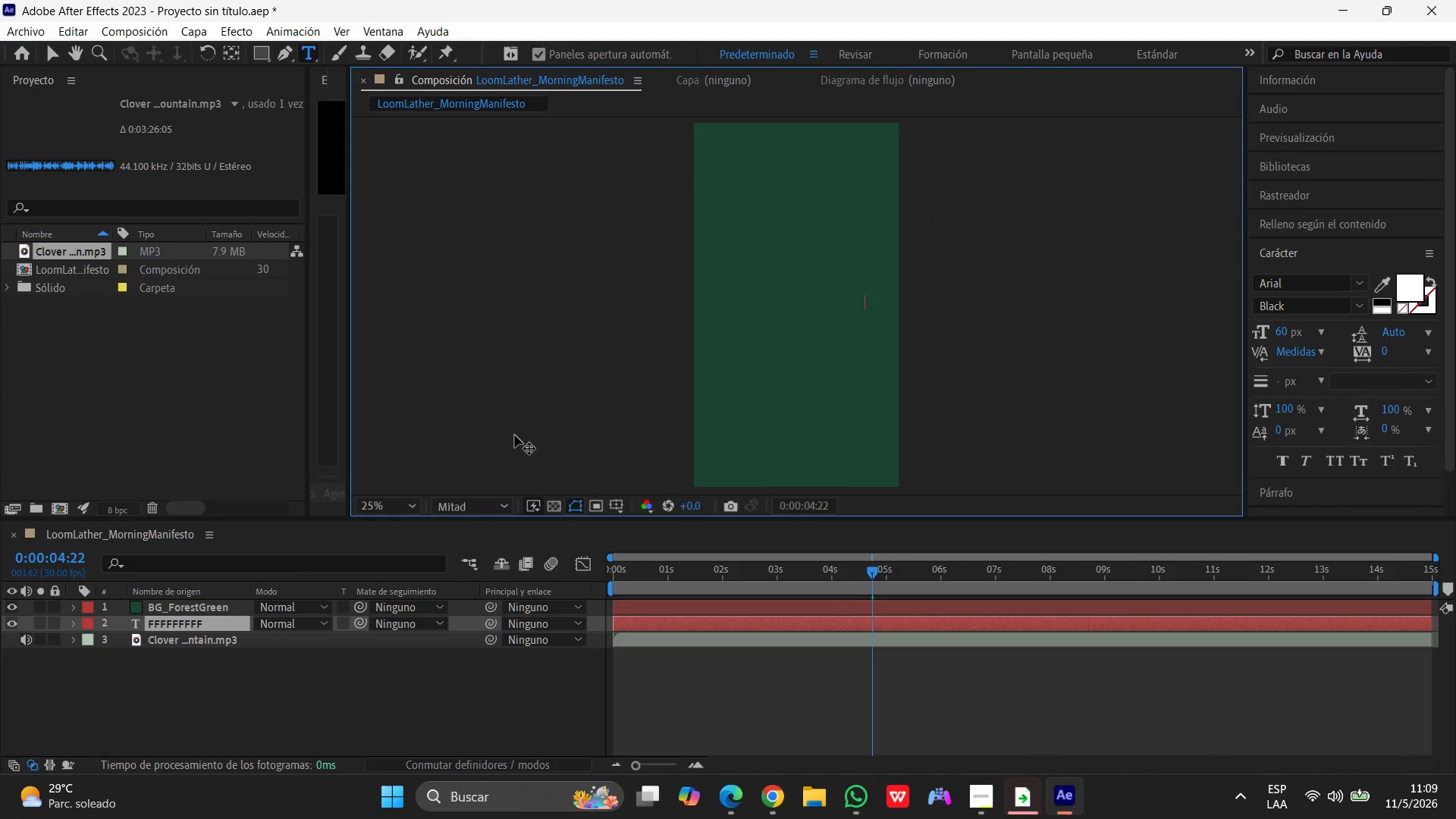 
wait(5.14)
 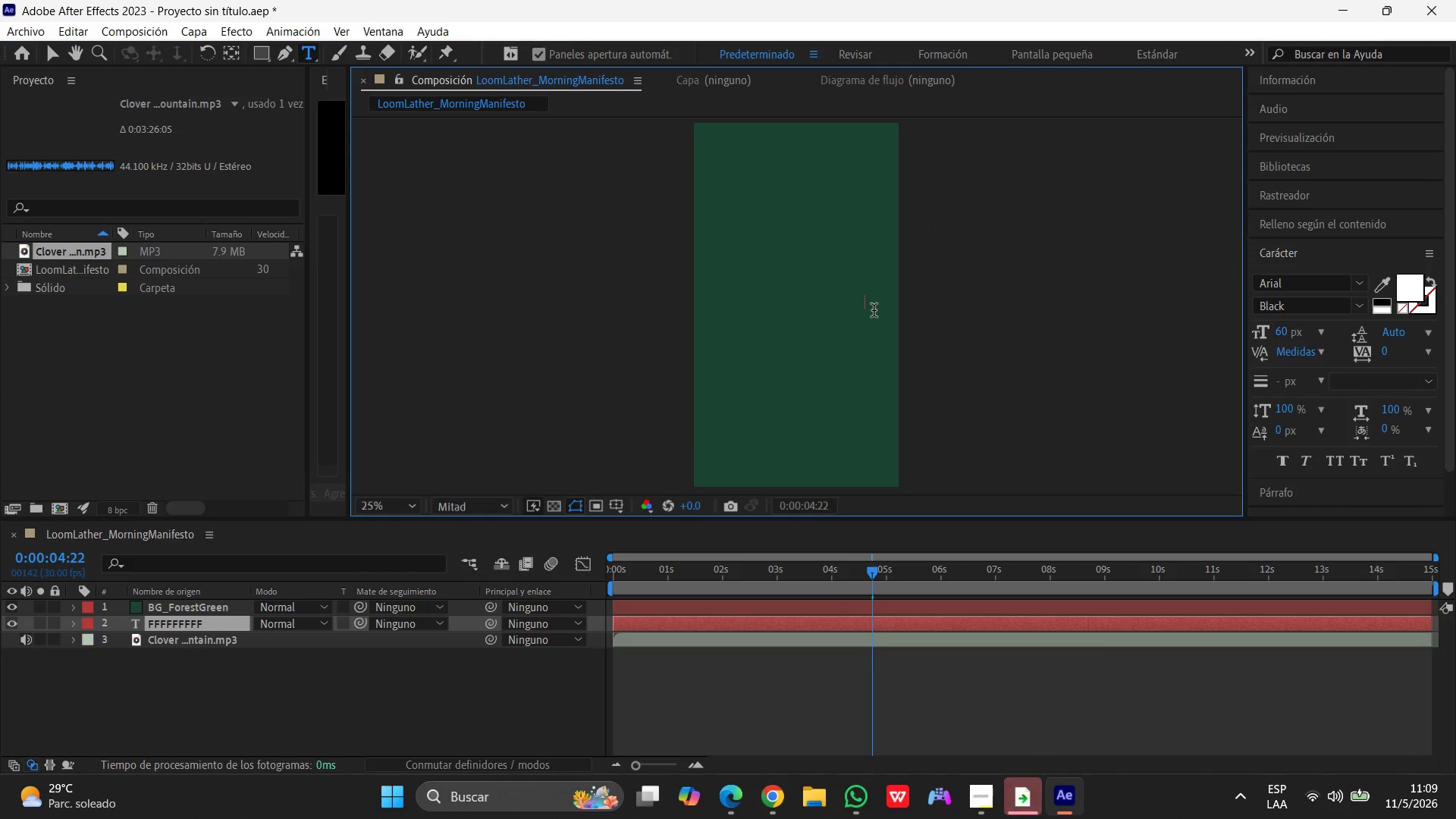 
left_click_drag(start_coordinate=[204, 623], to_coordinate=[214, 600])
 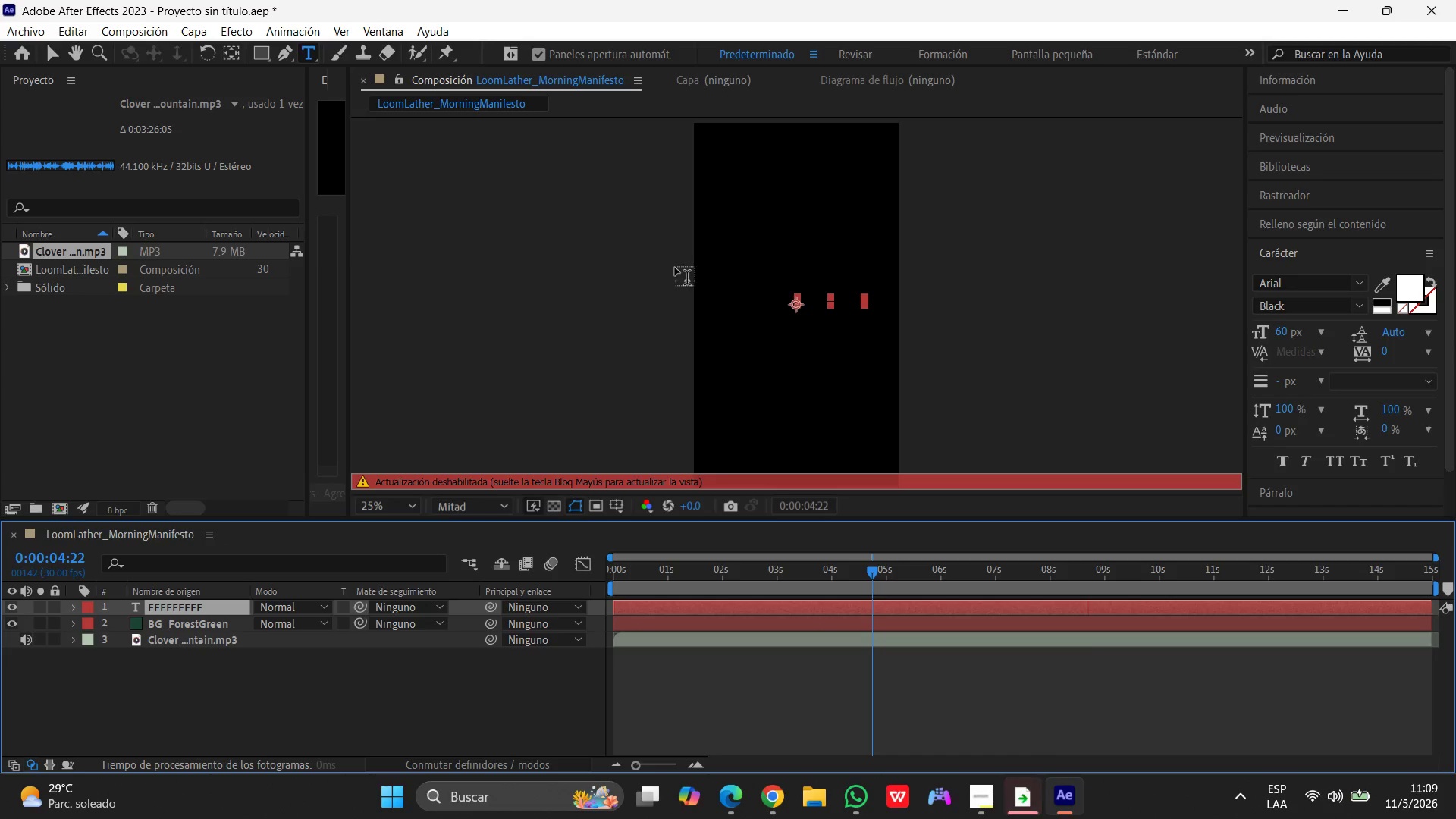 
key(Backspace)
type(Your Morning )
 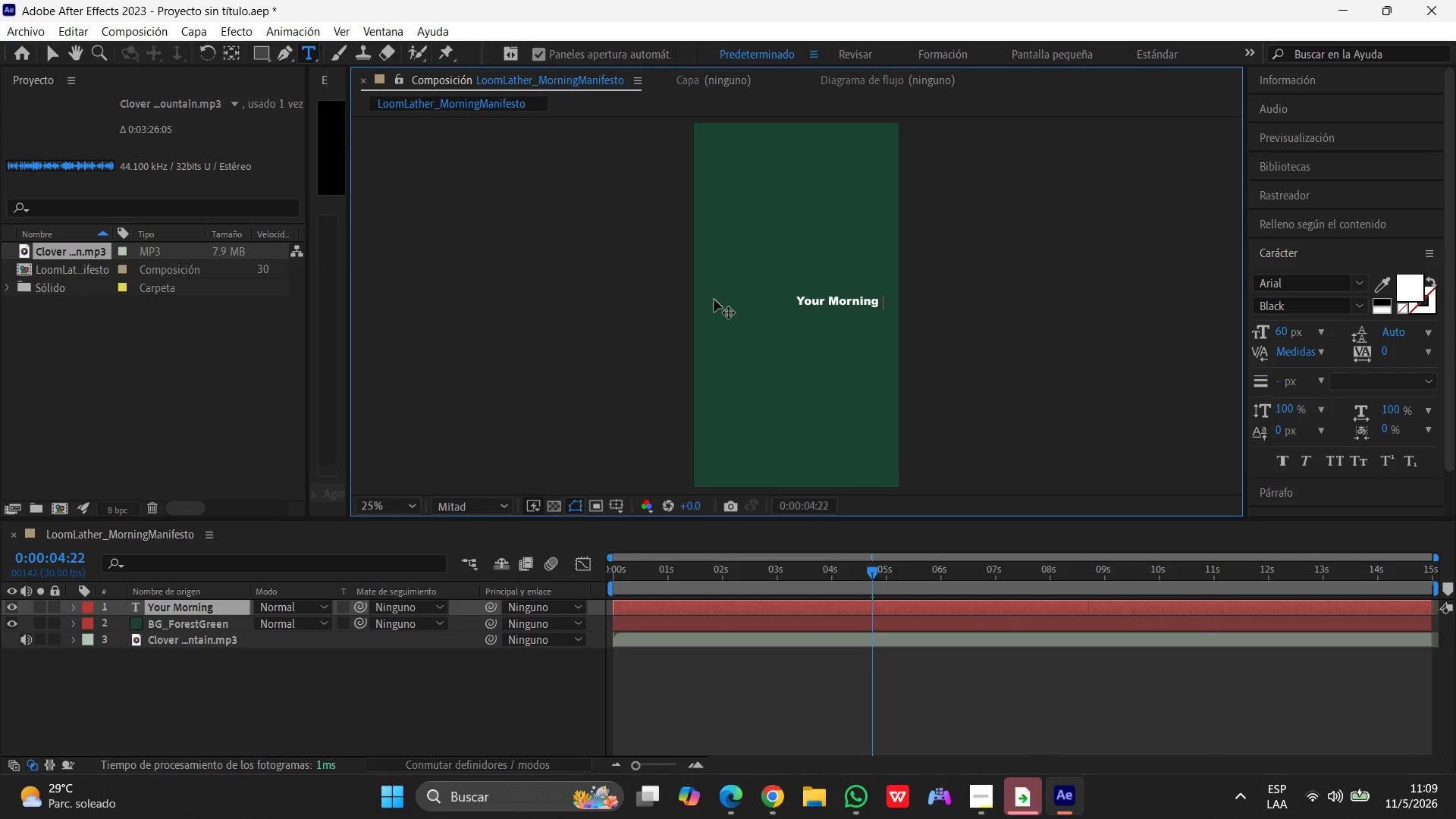 
left_click_drag(start_coordinate=[861, 302], to_coordinate=[718, 300])
 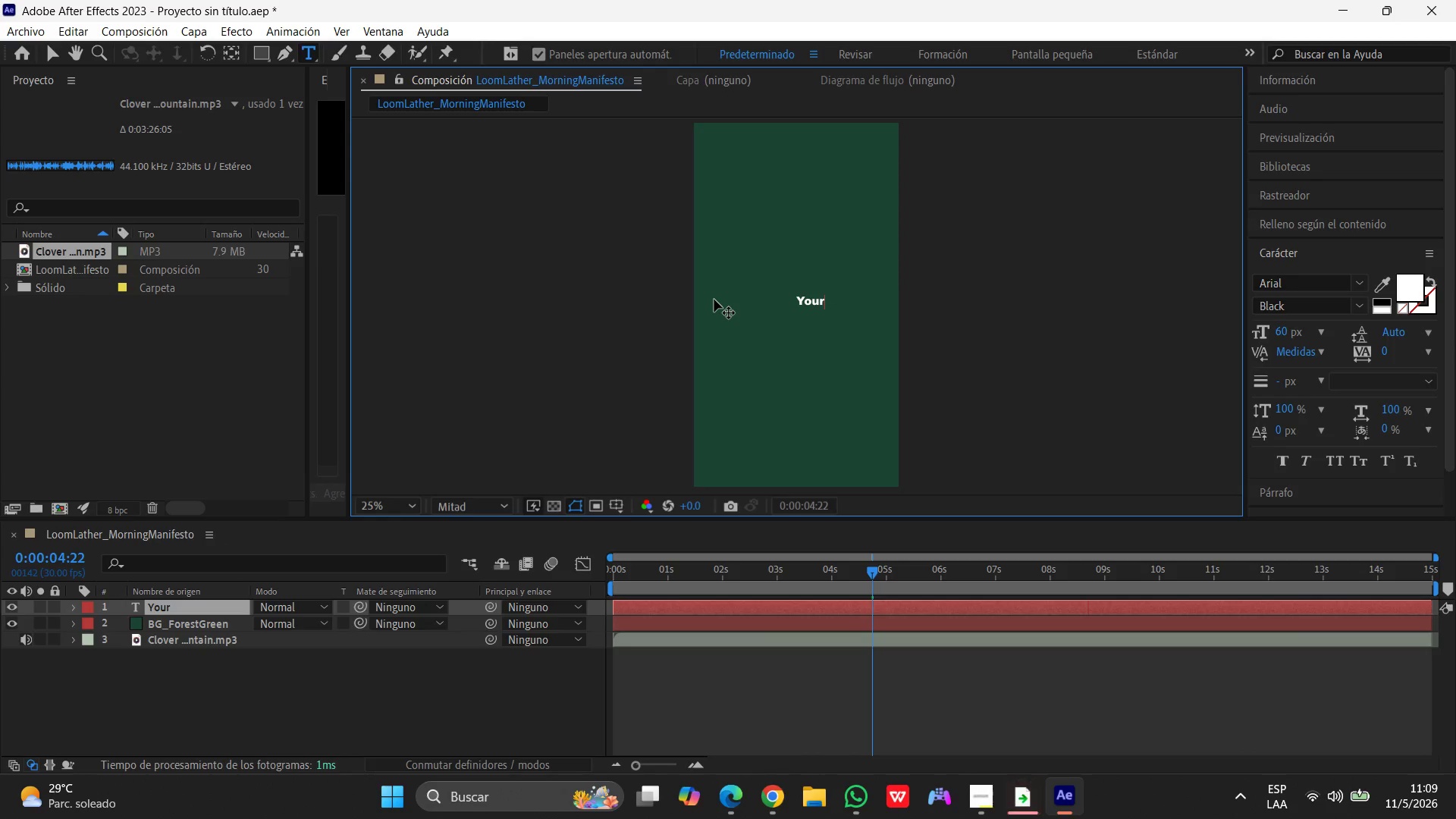 
key(Enter)
 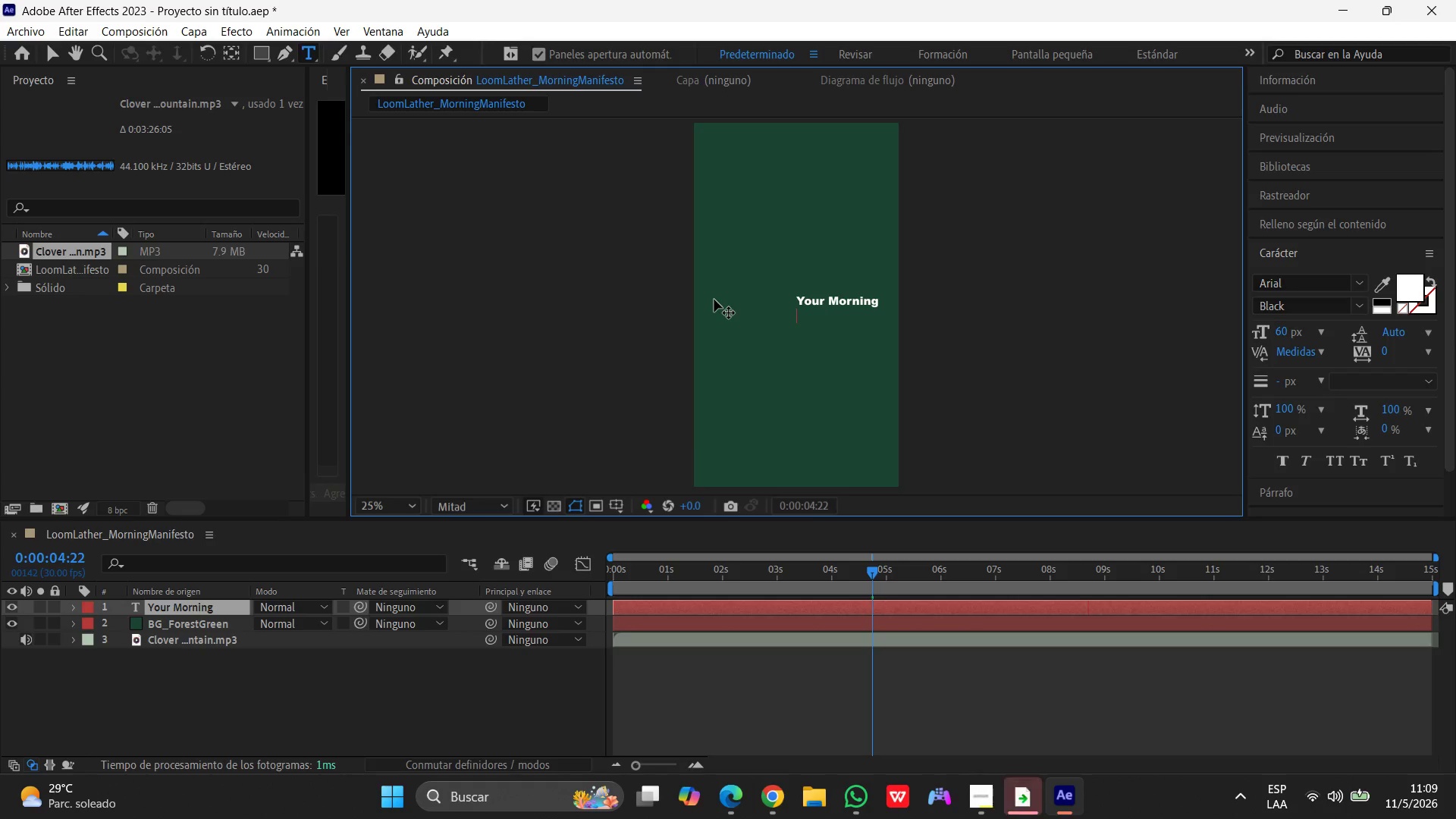 
type(S)
key(Backspace)
type(sets the tone)
 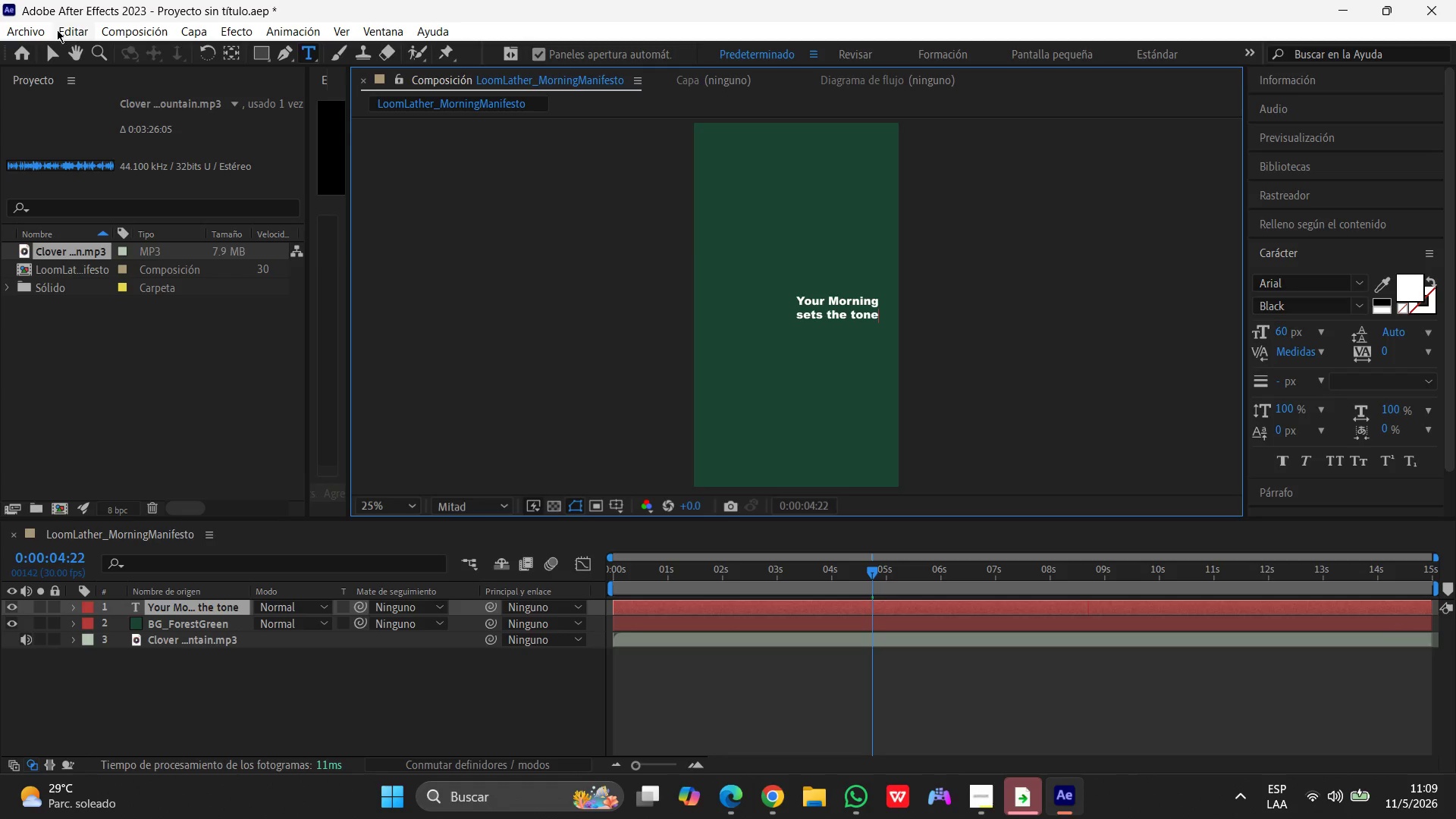 
left_click([43, 49])
 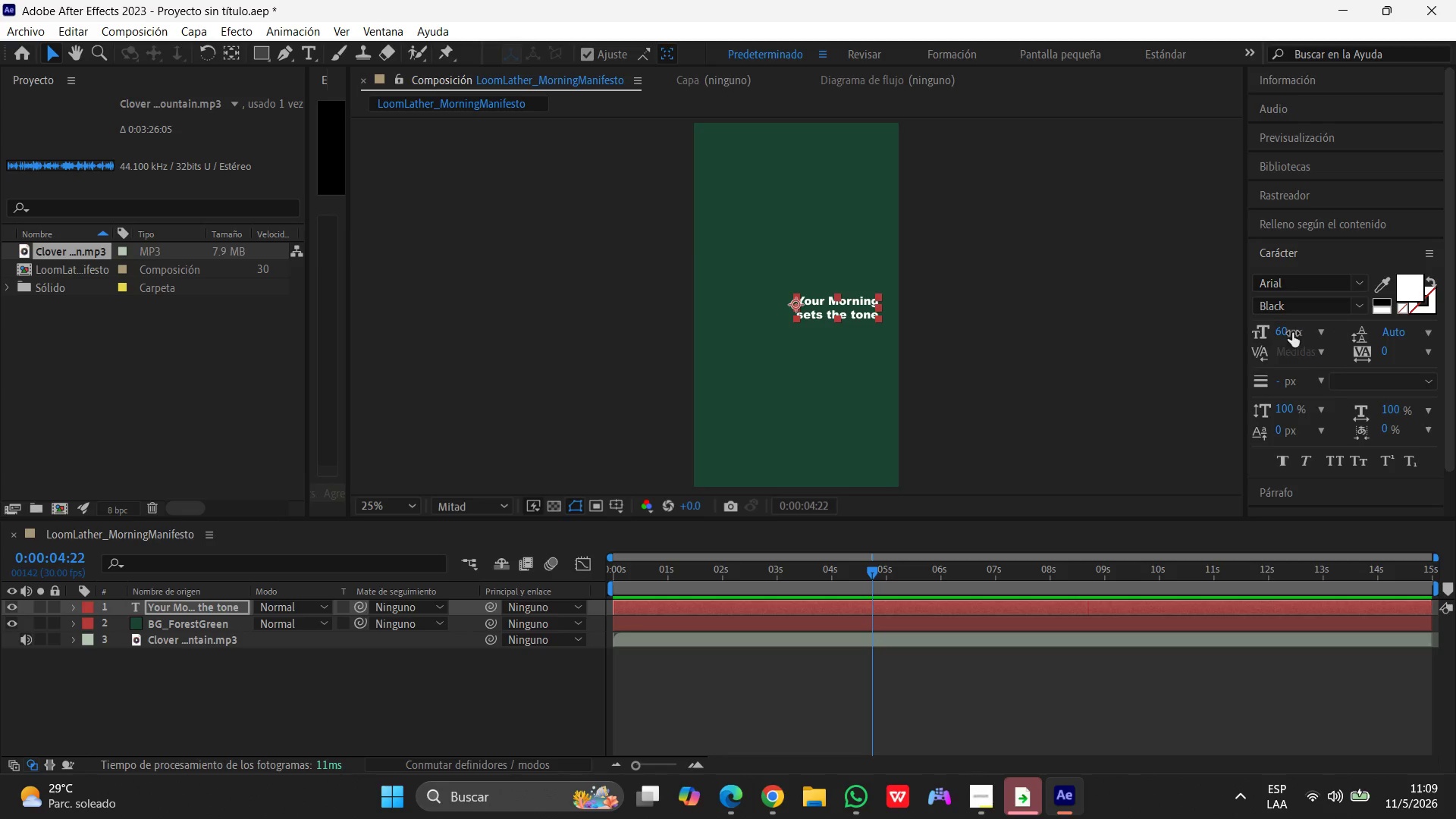 
left_click([1304, 440])
 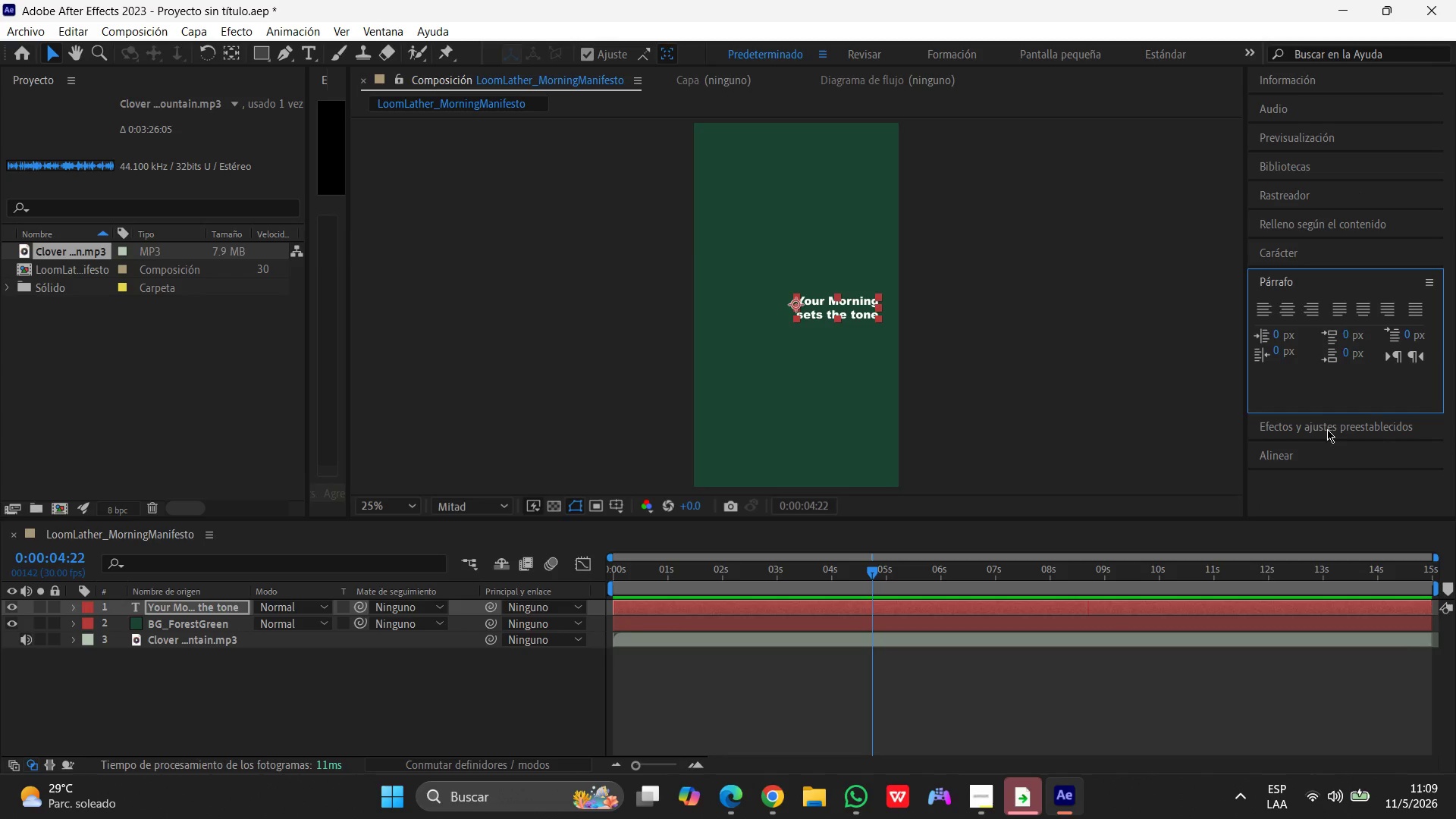 
scroll: coordinate [1374, 414], scroll_direction: down, amount: 7.0
 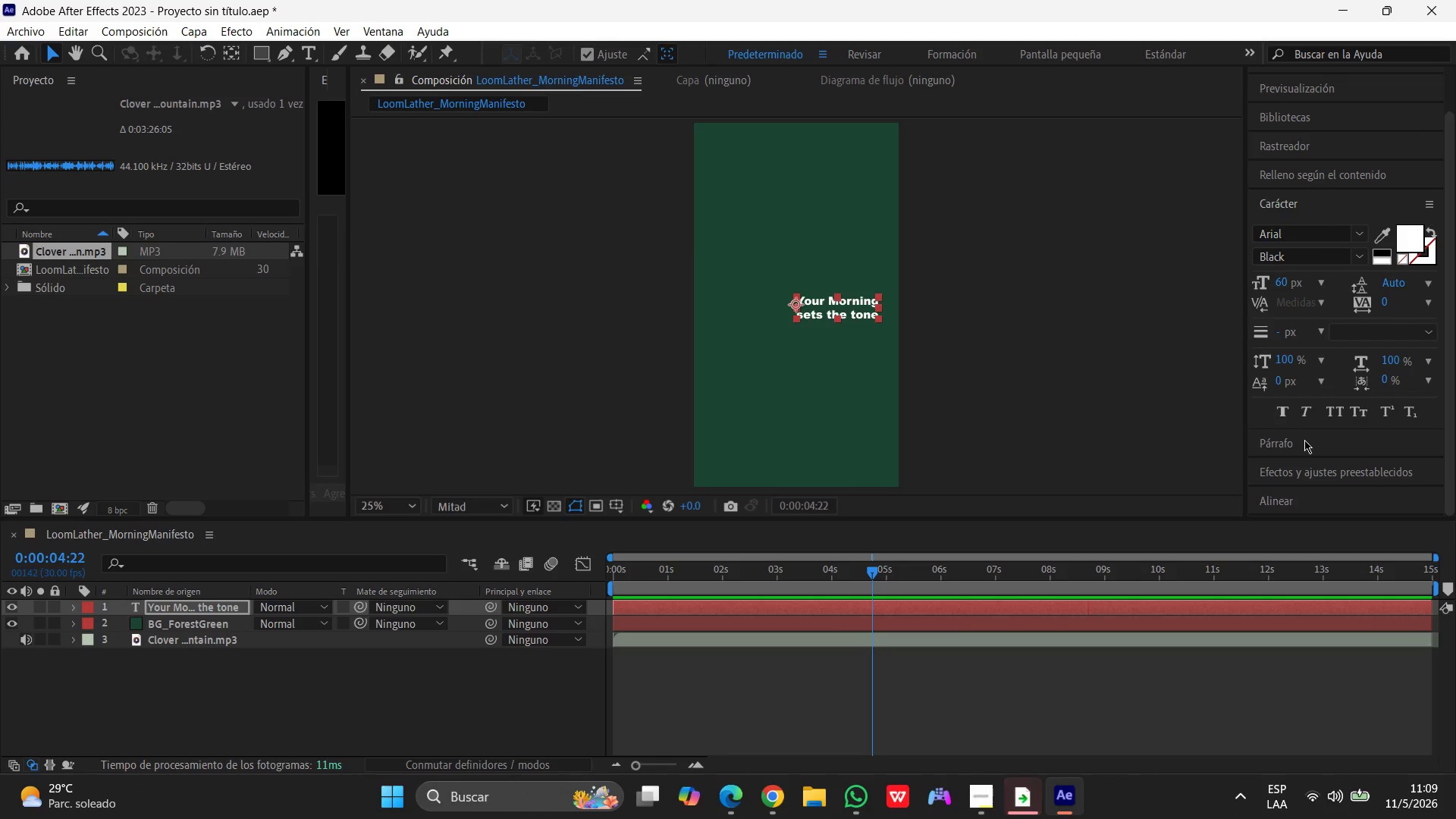 
left_click([1329, 421])
 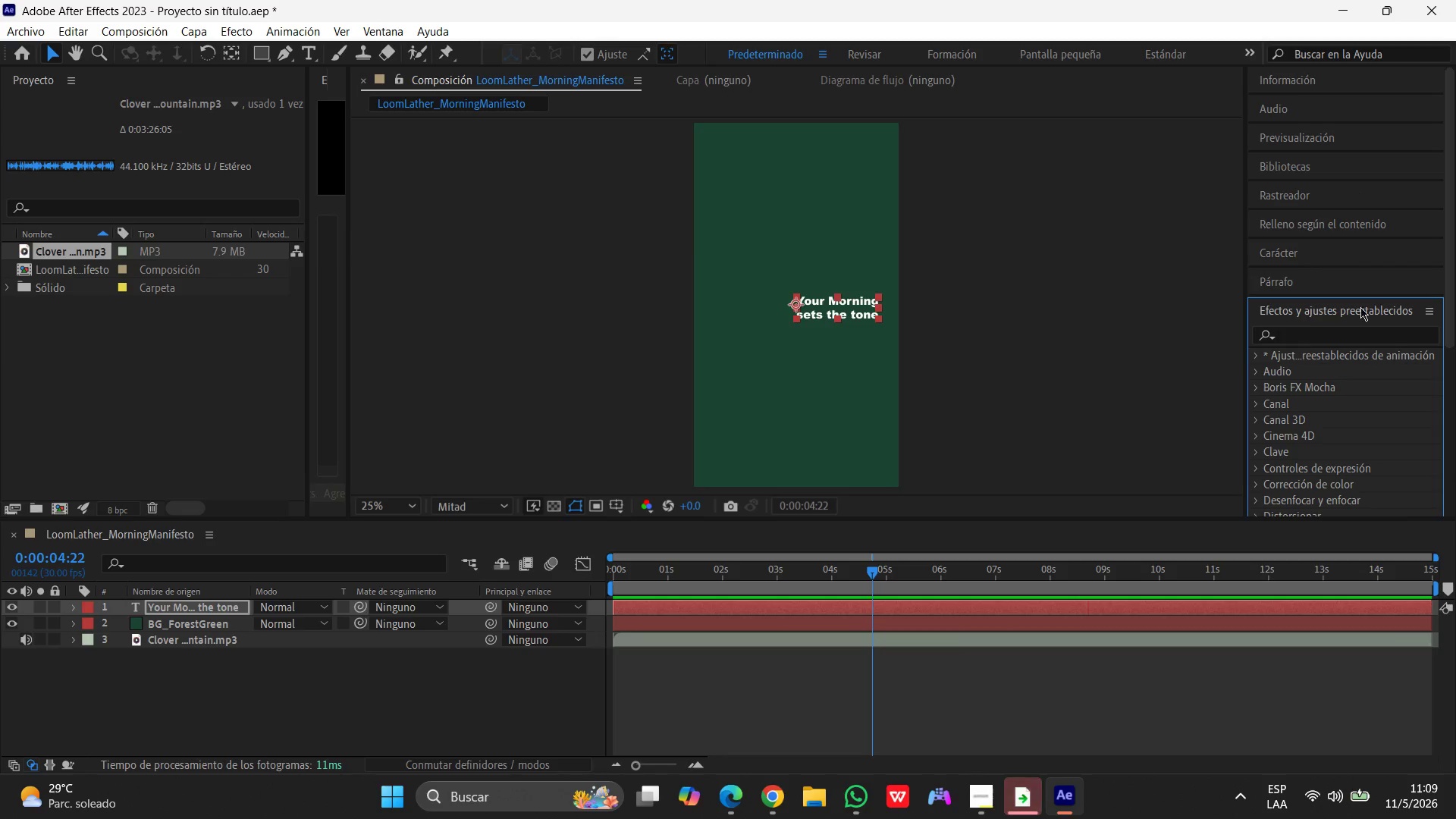 
left_click([1382, 303])
 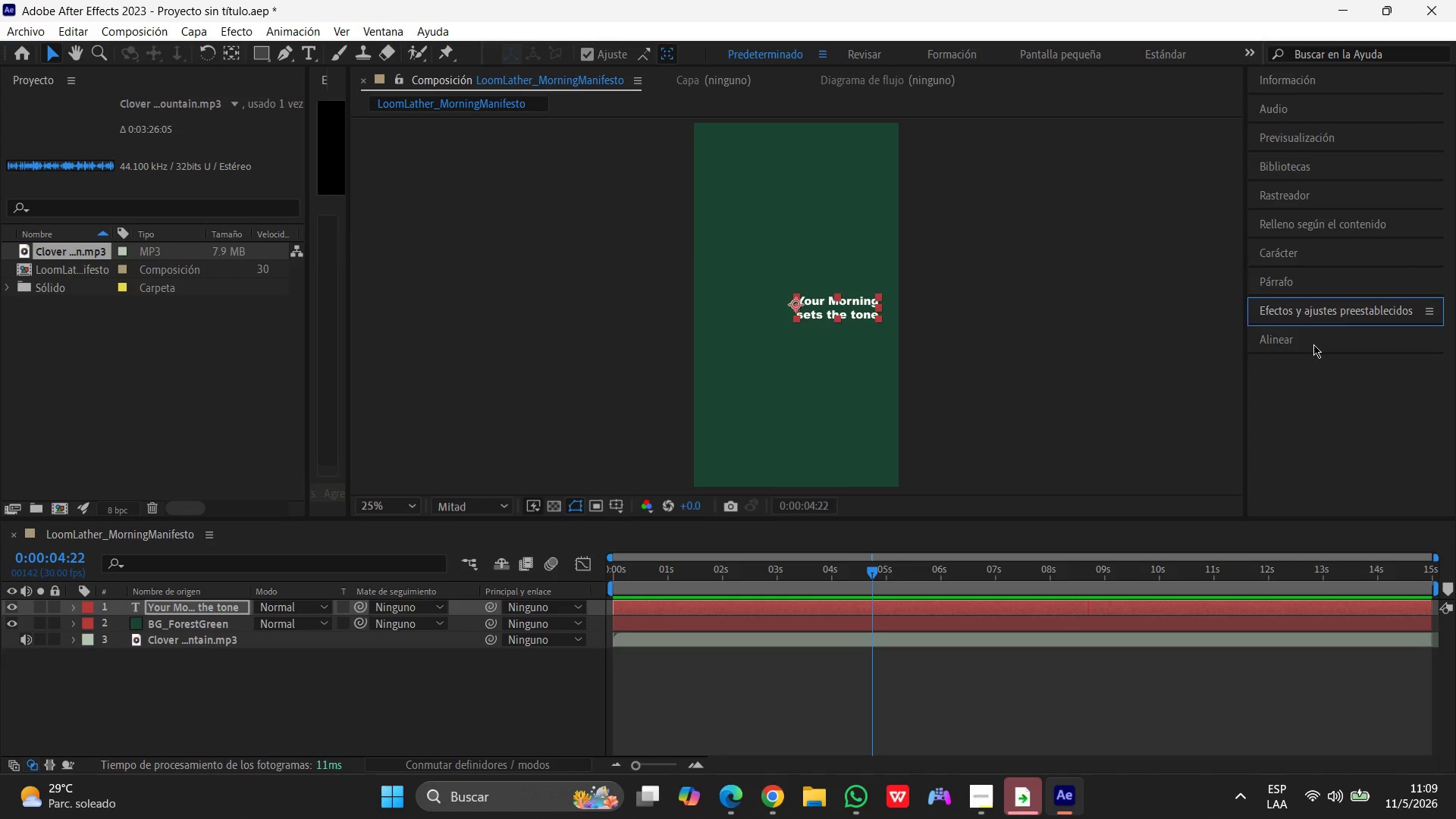 
left_click([1312, 344])
 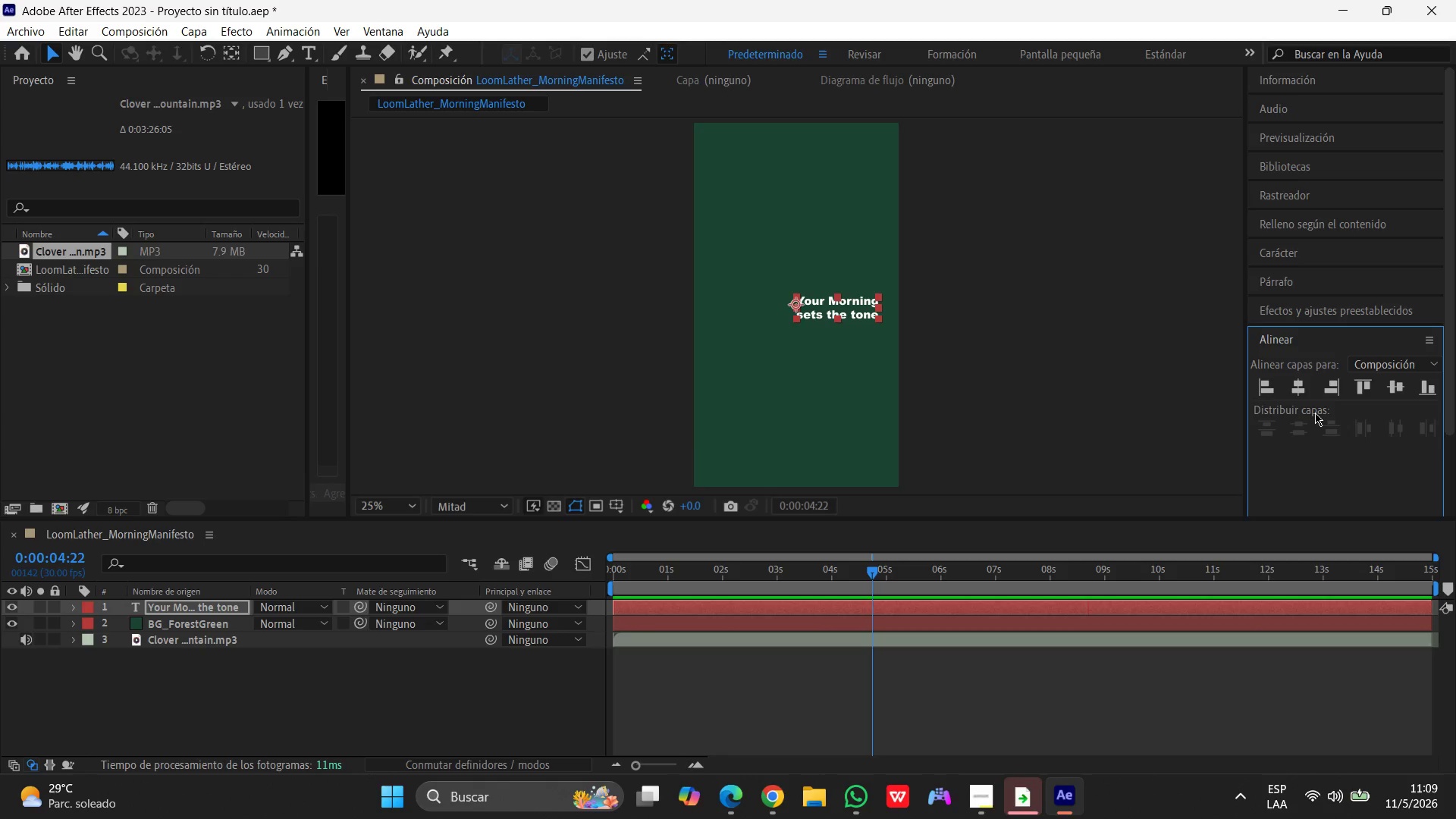 
left_click([1410, 366])
 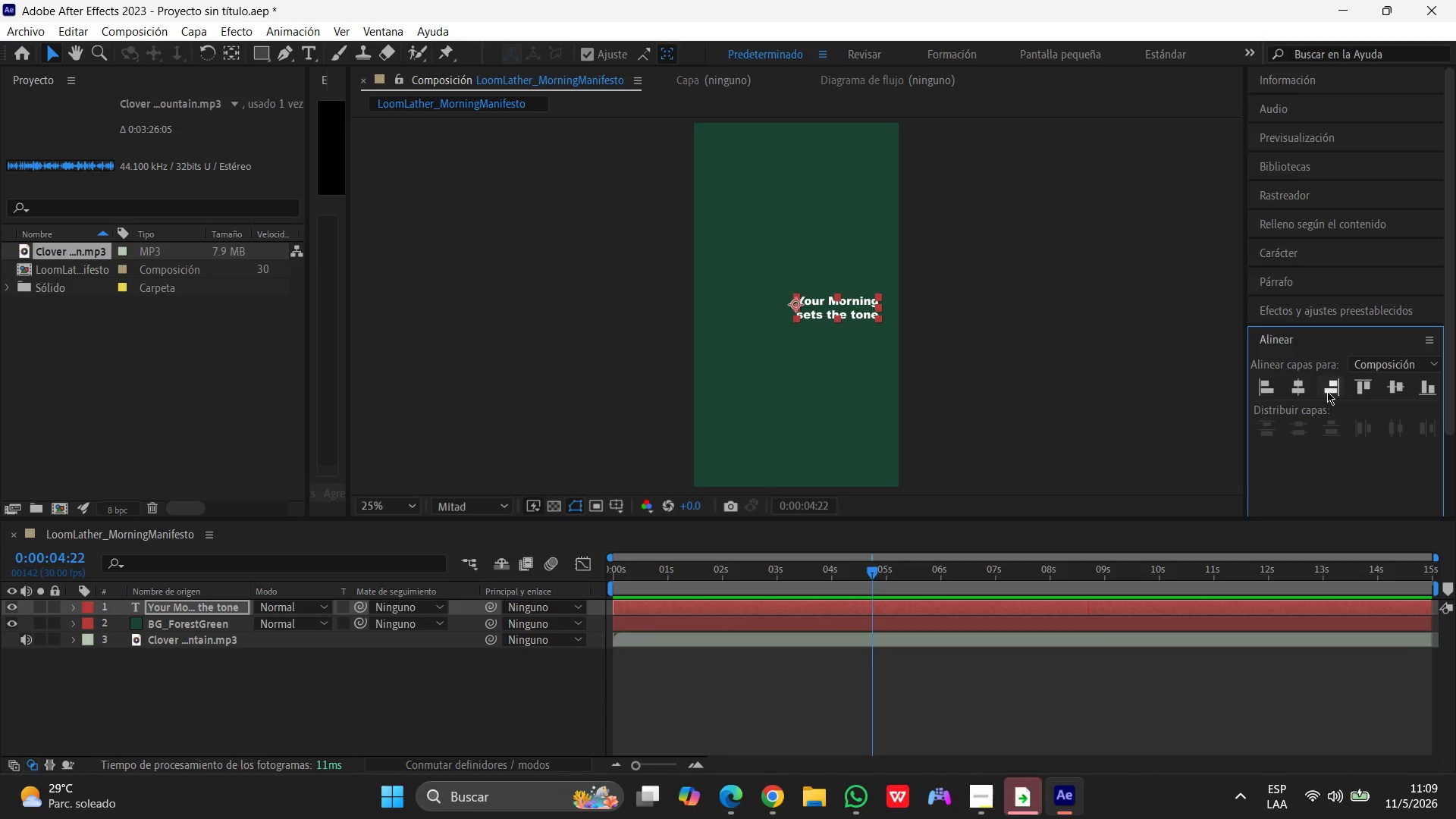 
left_click([1355, 384])
 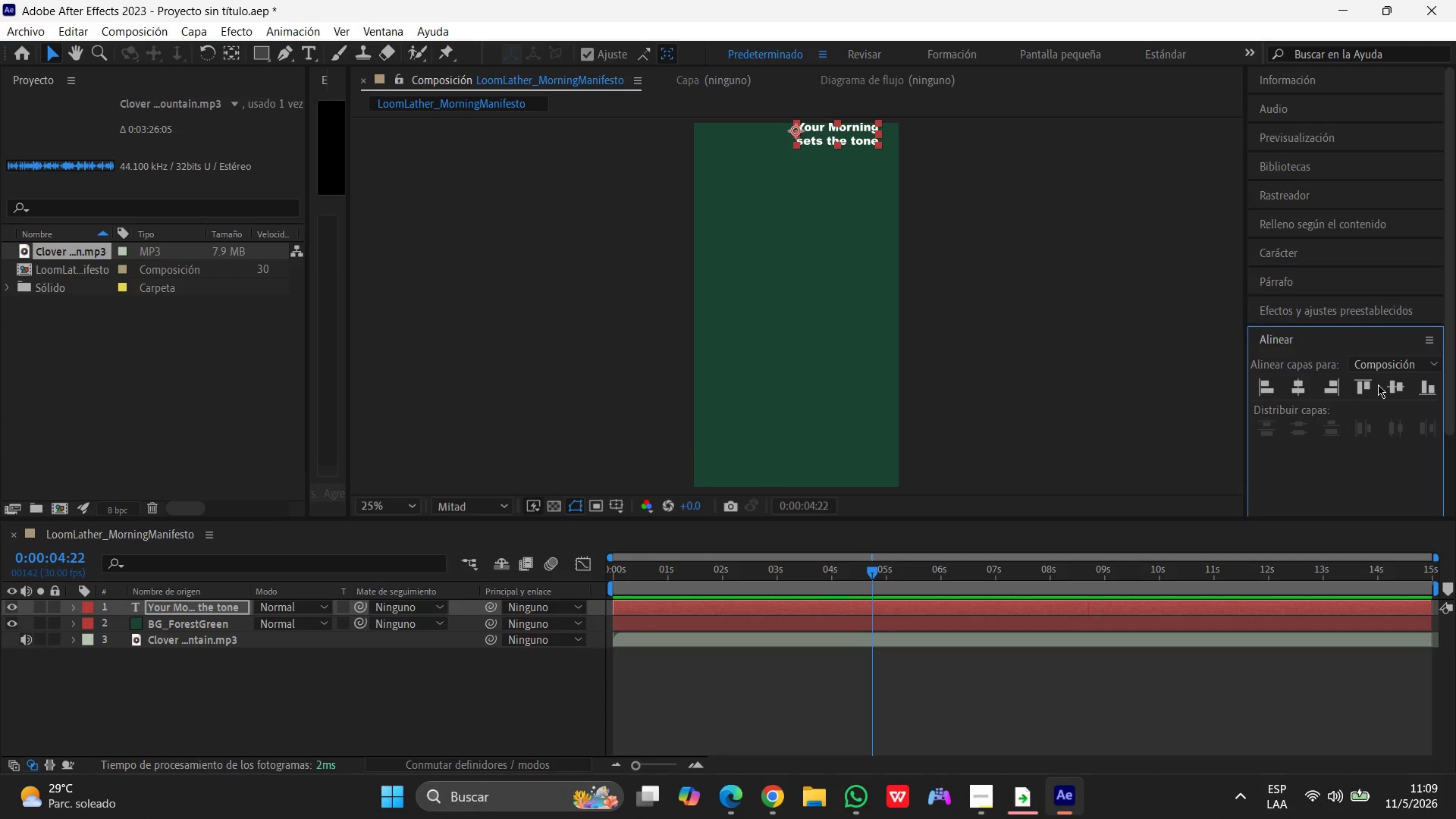 
left_click([1390, 386])
 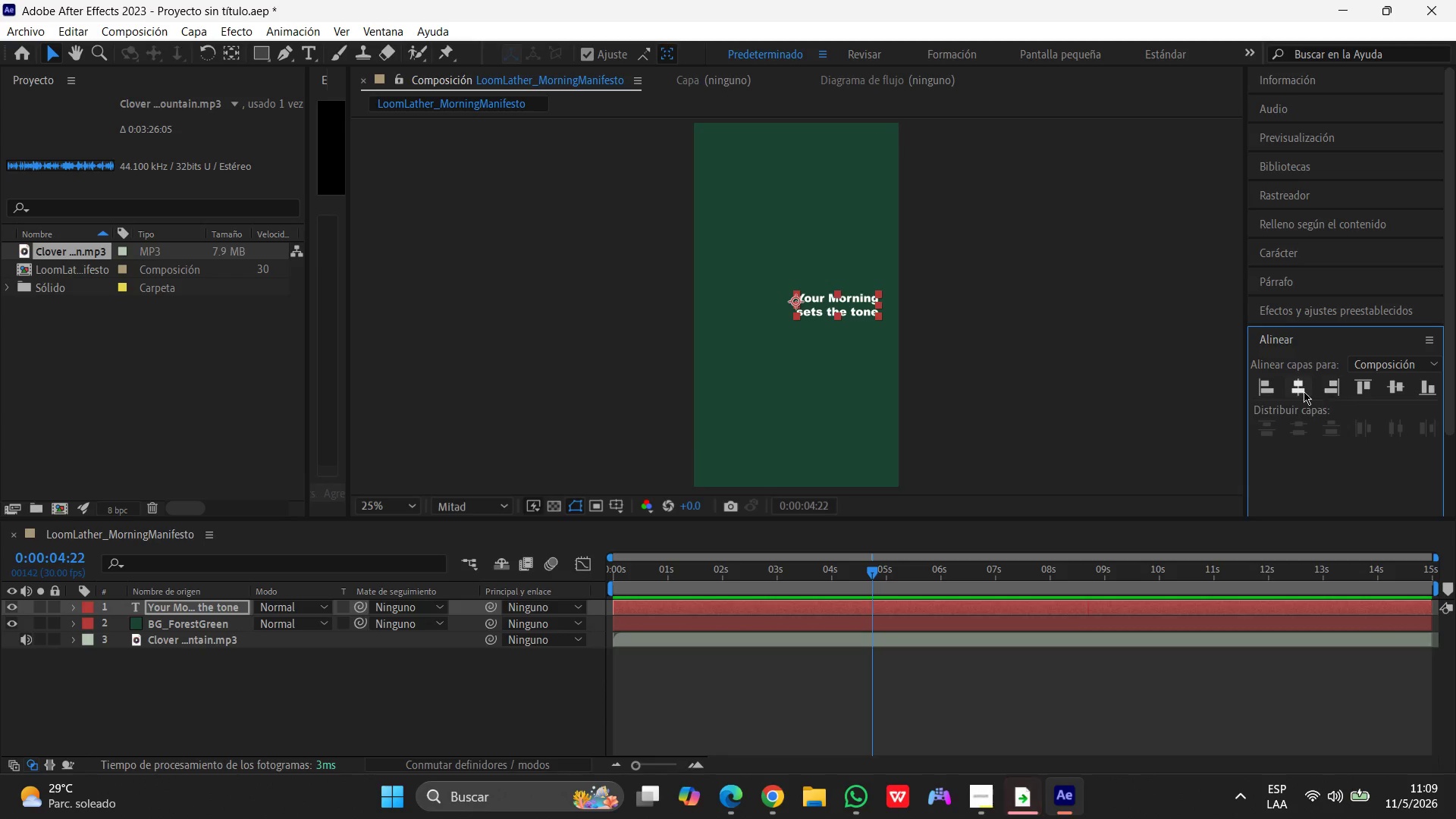 
left_click([1304, 391])
 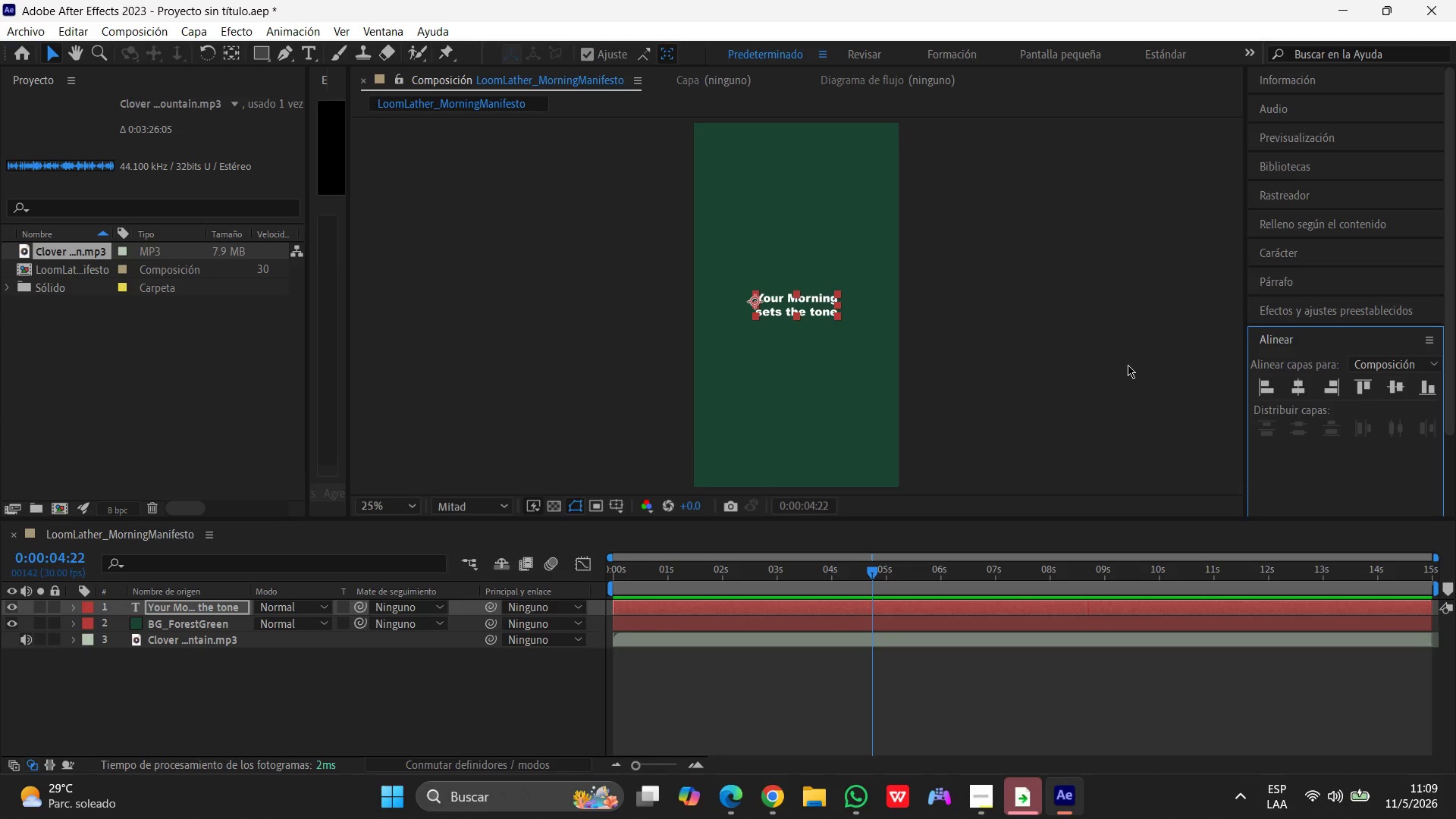 
left_click([1128, 365])
 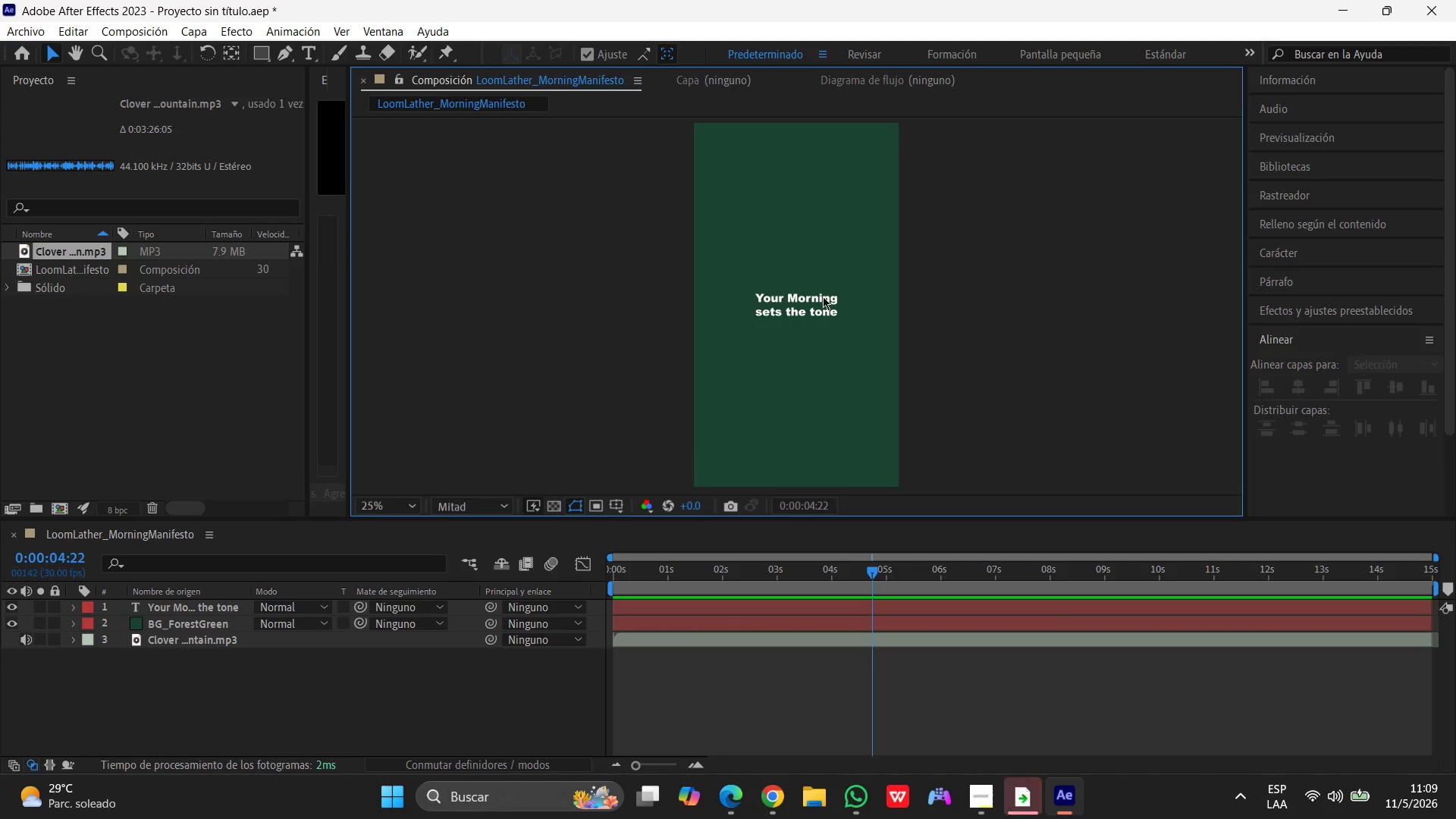 
left_click([812, 299])
 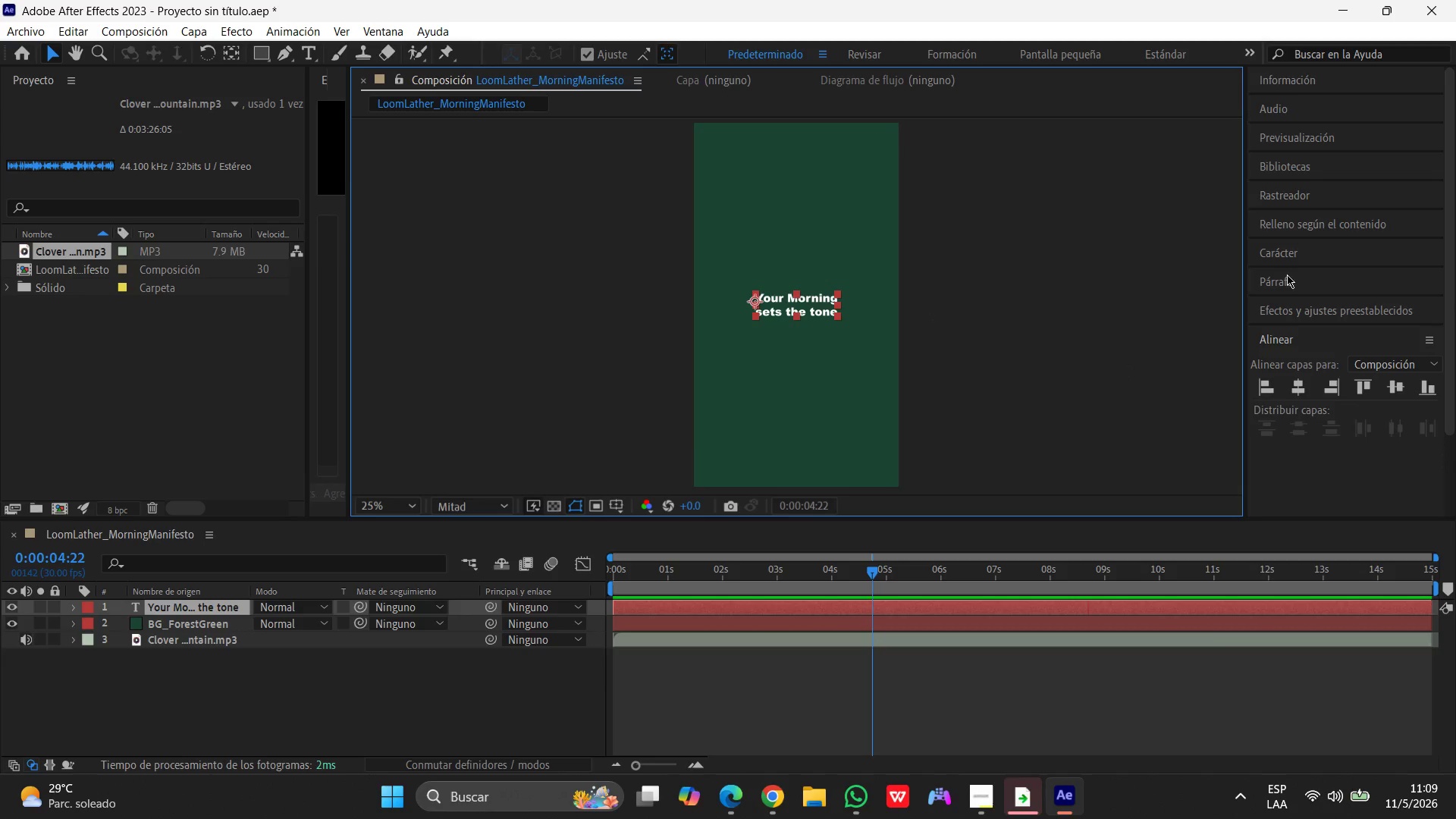 
left_click([1293, 248])
 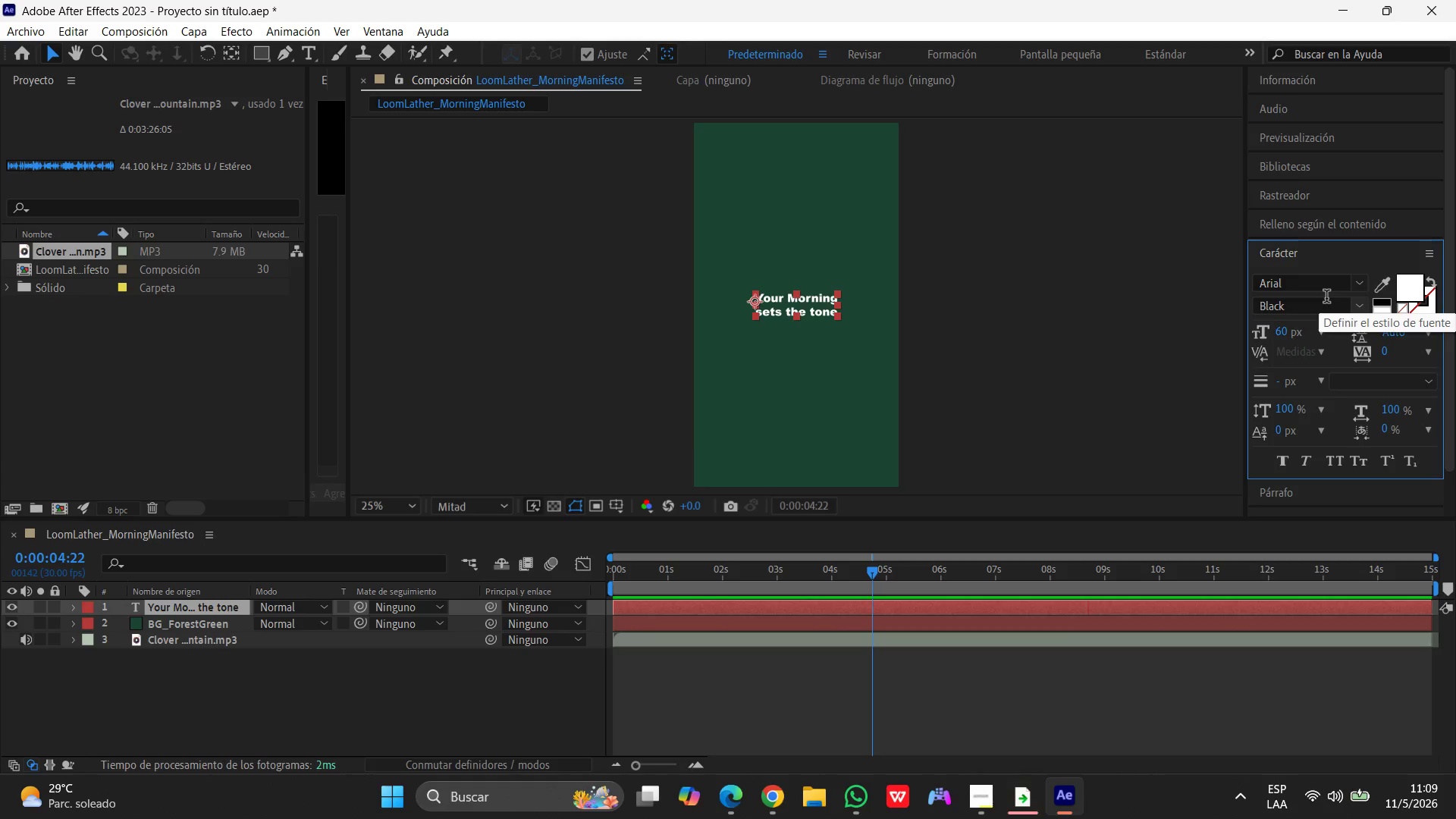 
wait(8.16)
 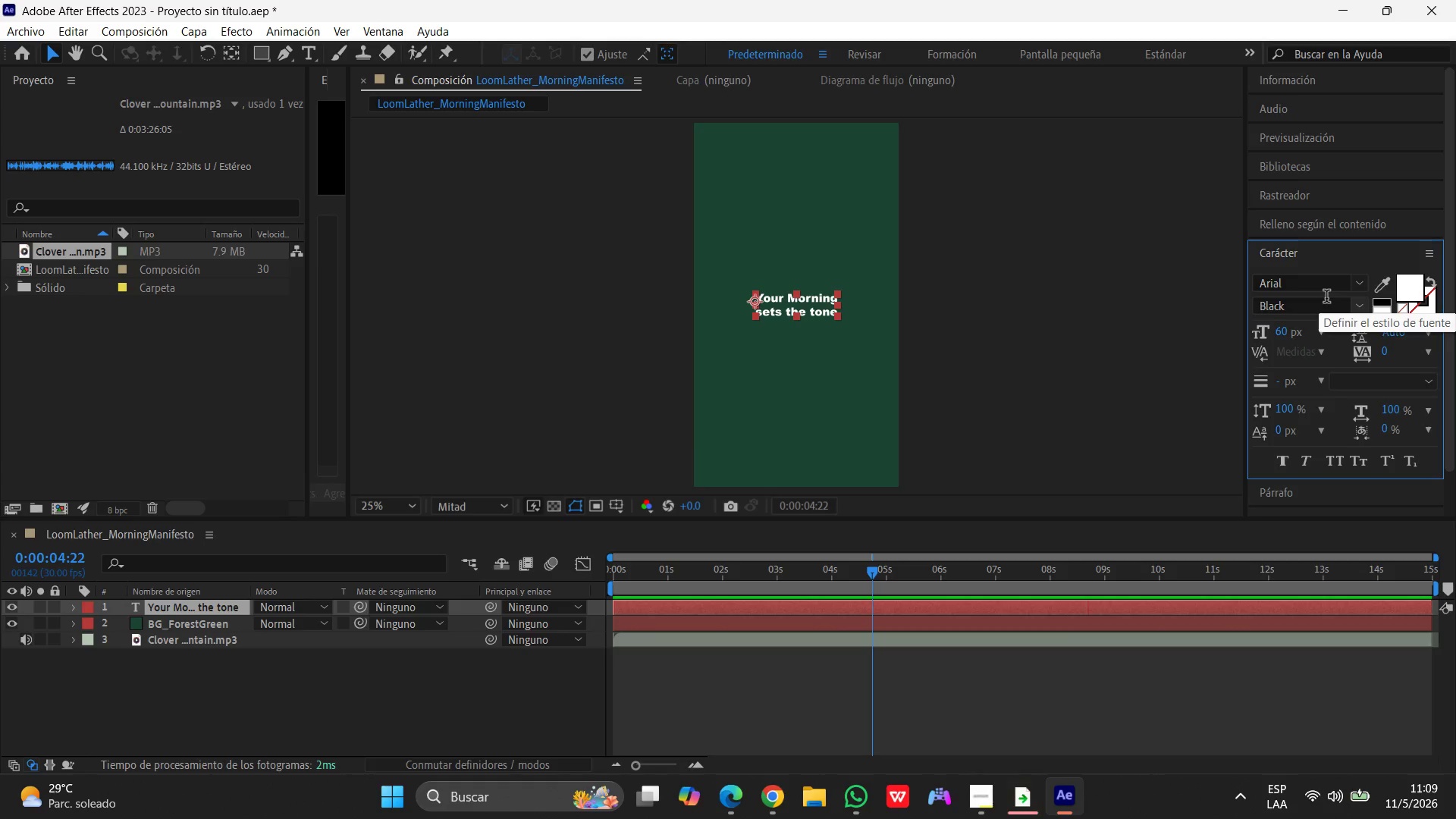 
left_click([221, 610])
 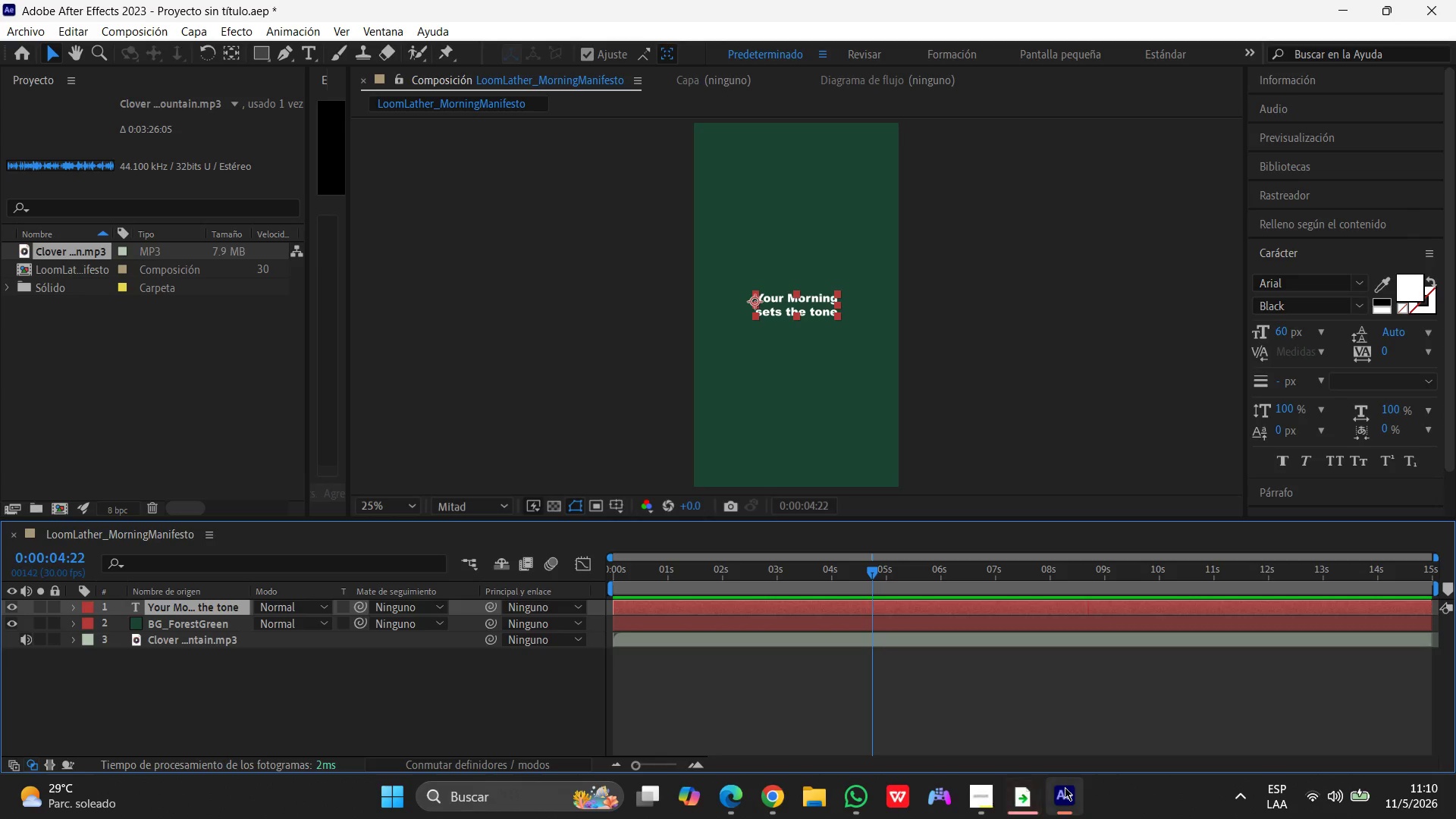 
left_click([855, 795])
 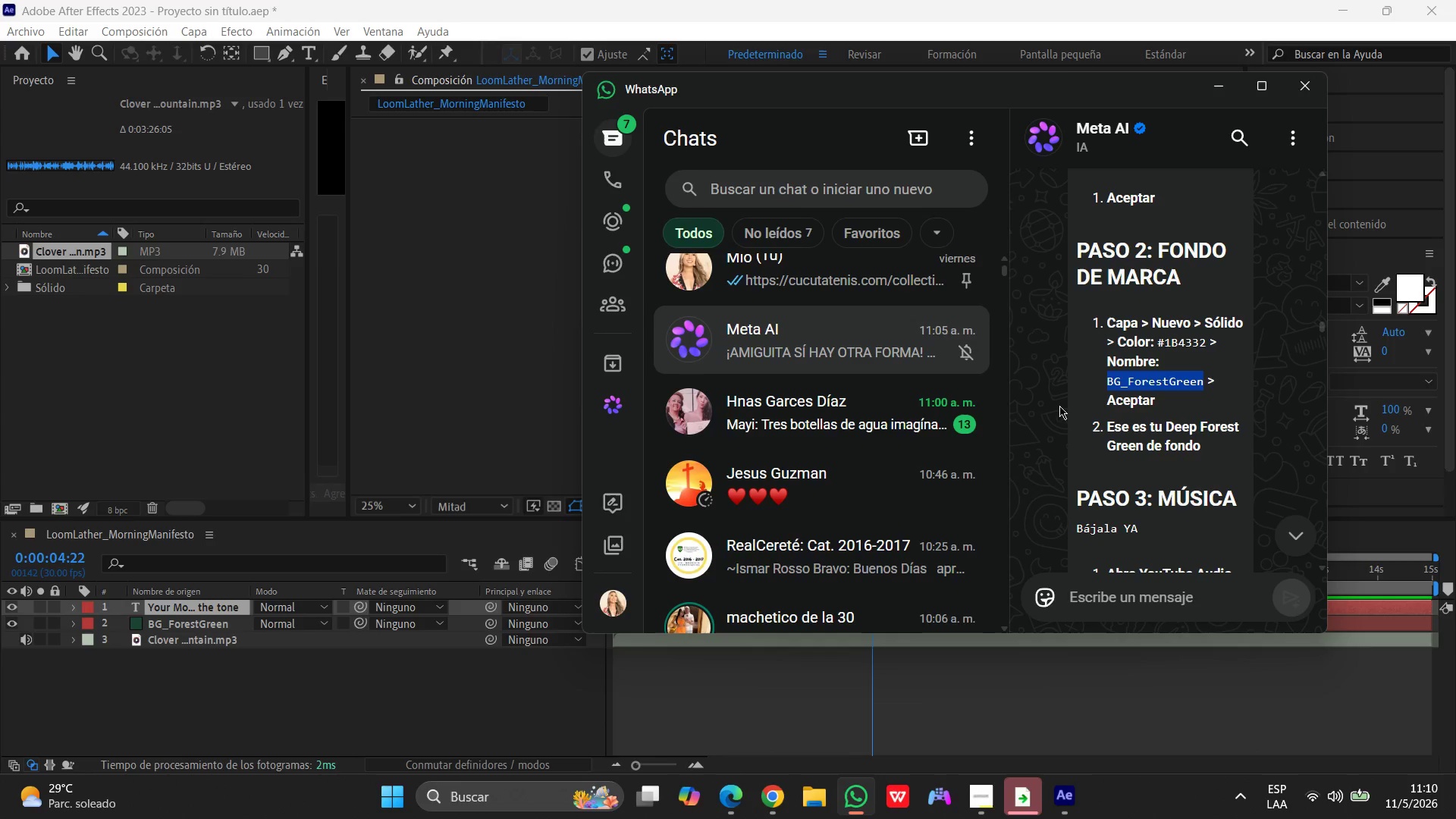 
scroll: coordinate [1162, 406], scroll_direction: down, amount: 32.0
 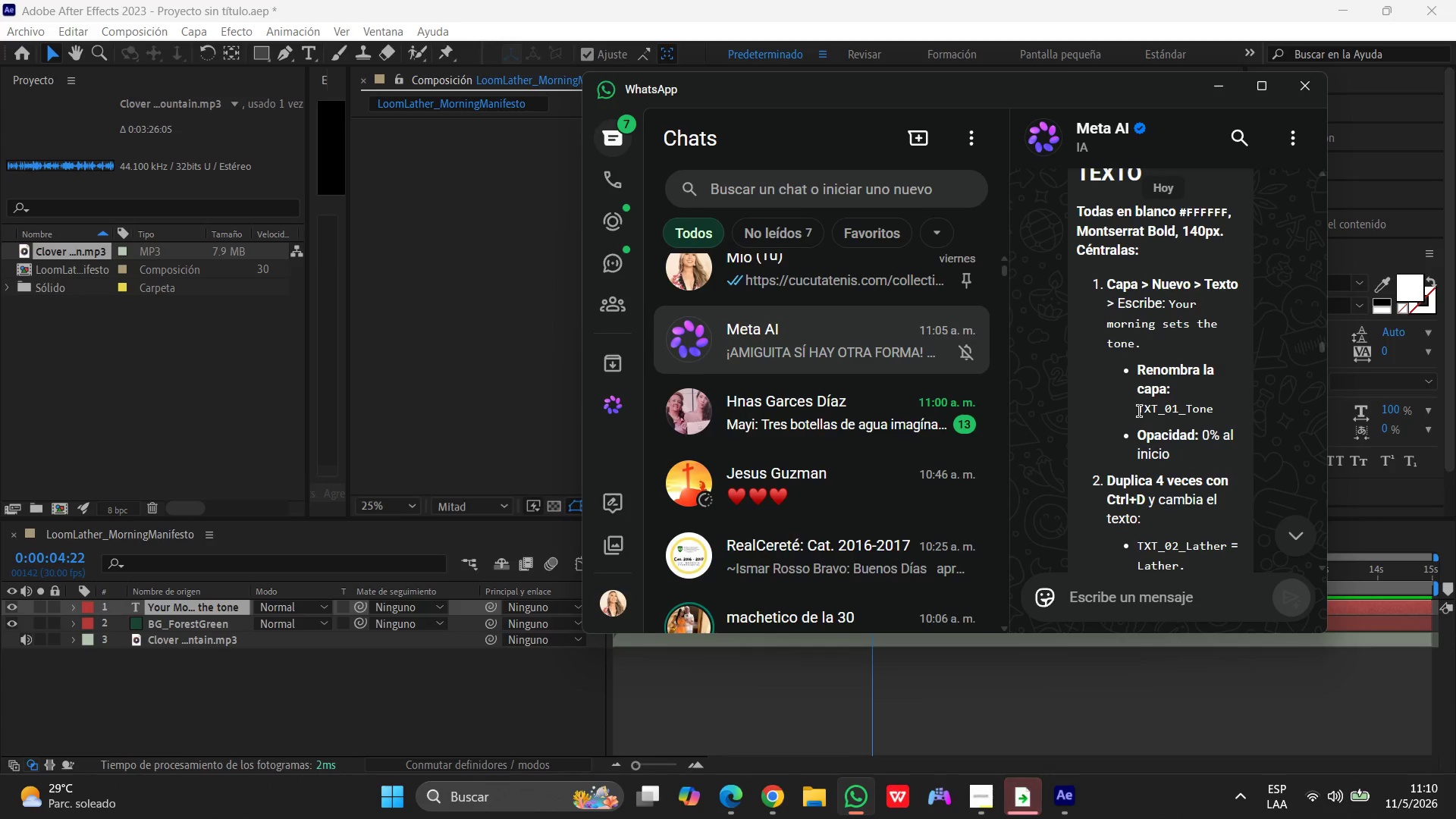 
left_click_drag(start_coordinate=[1140, 411], to_coordinate=[1219, 414])
 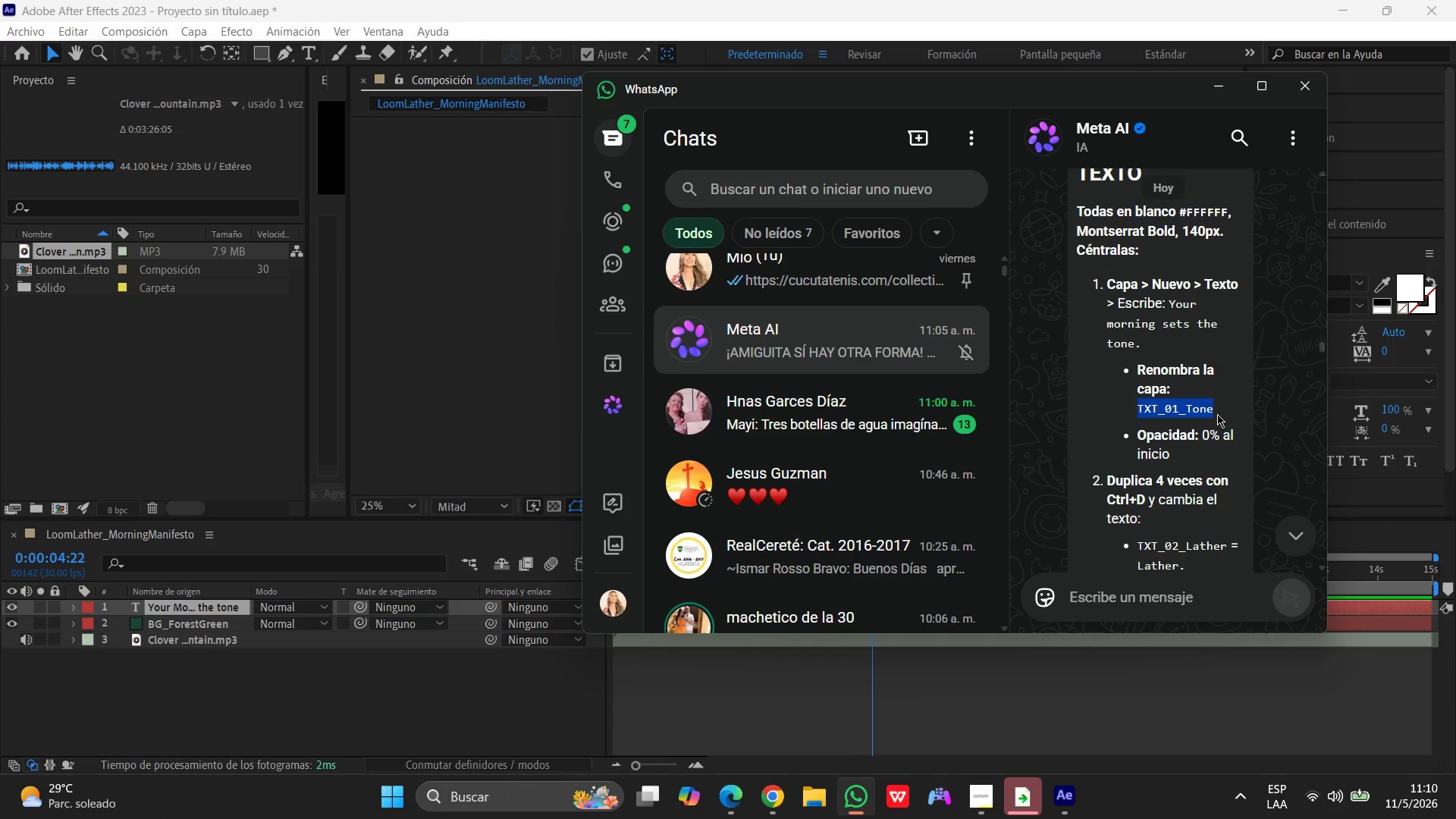 
key(Control+C)
 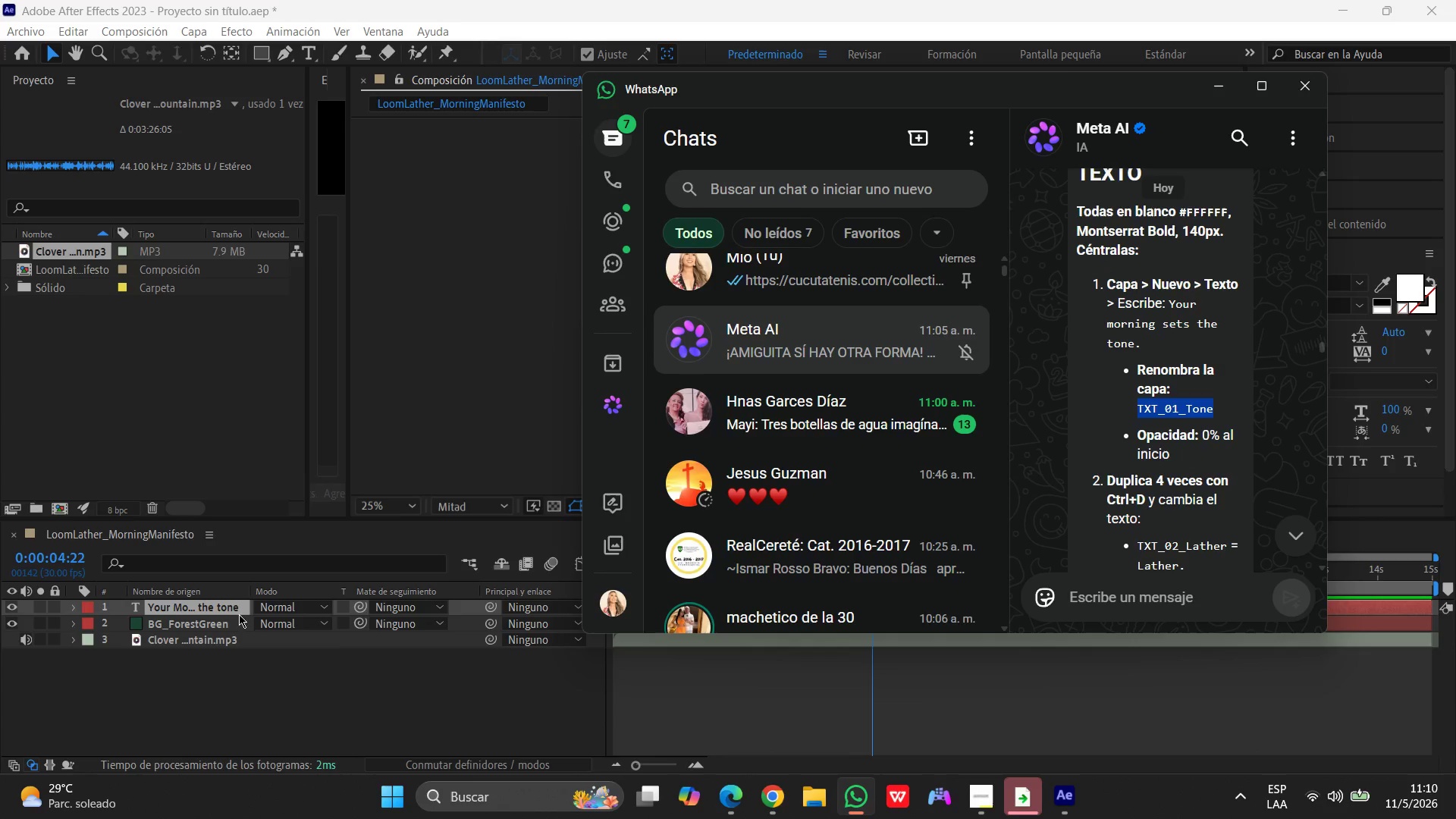 
left_click([233, 607])
 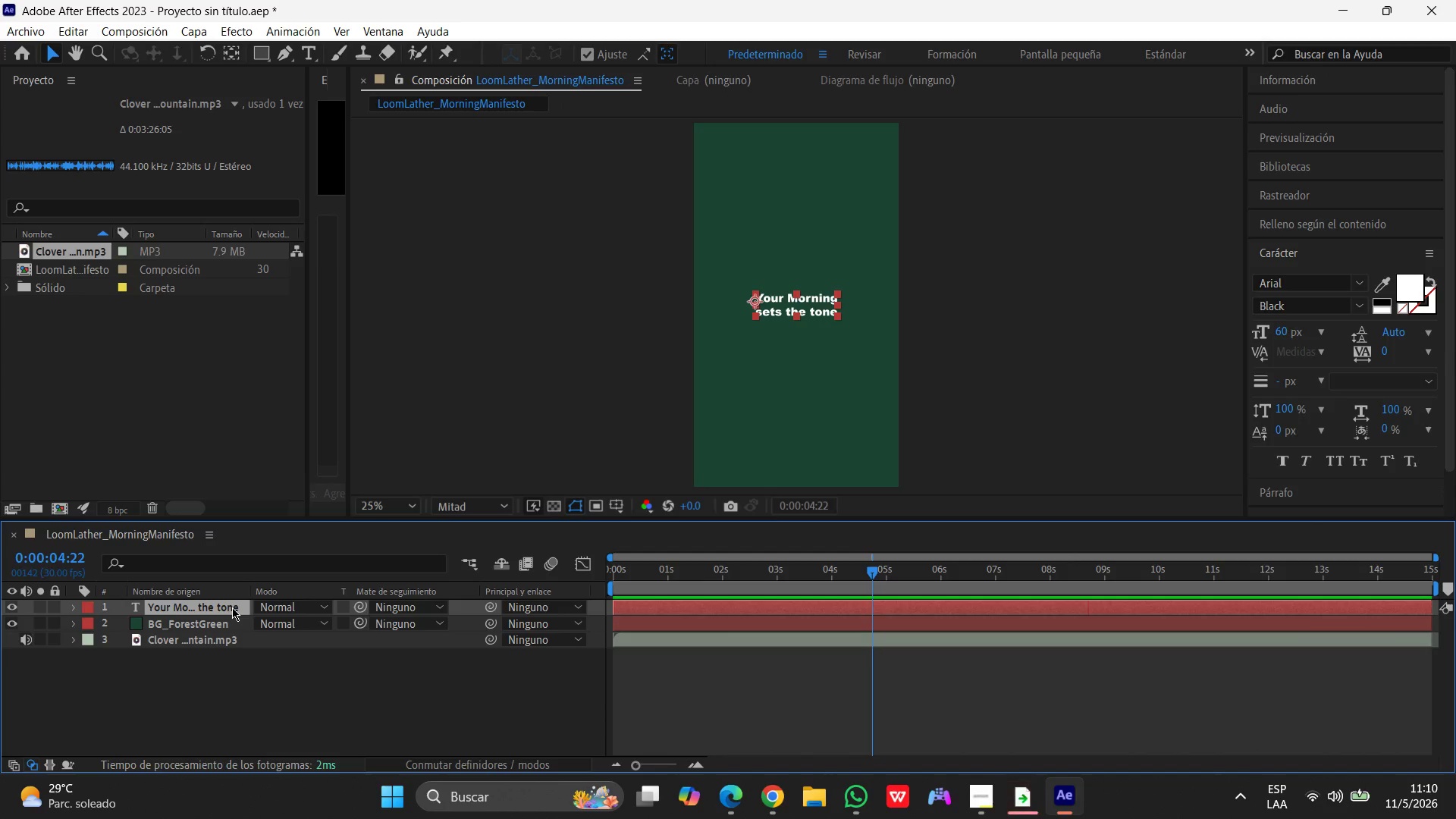 
key(Enter)
 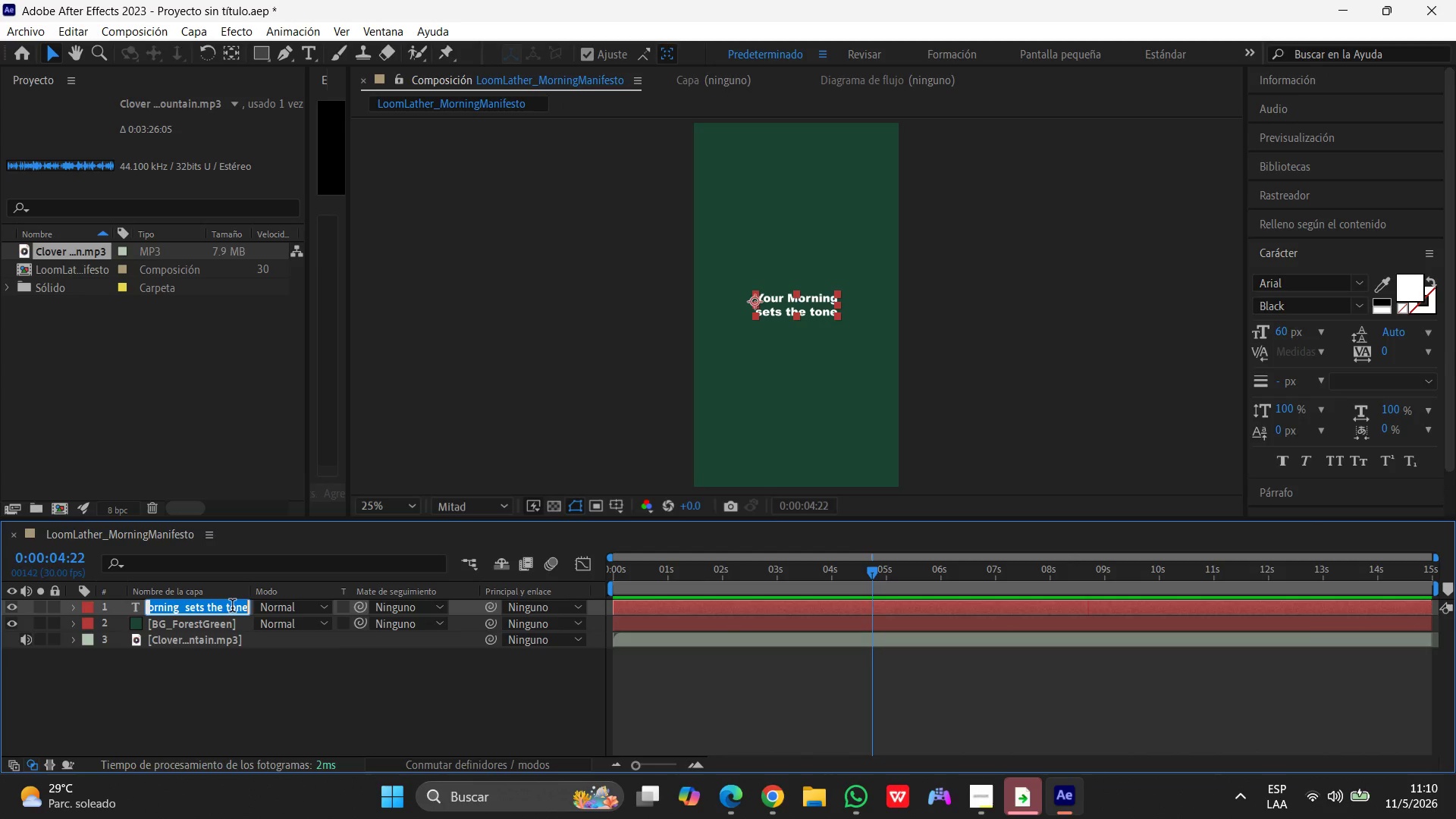 
key(Control+V)
 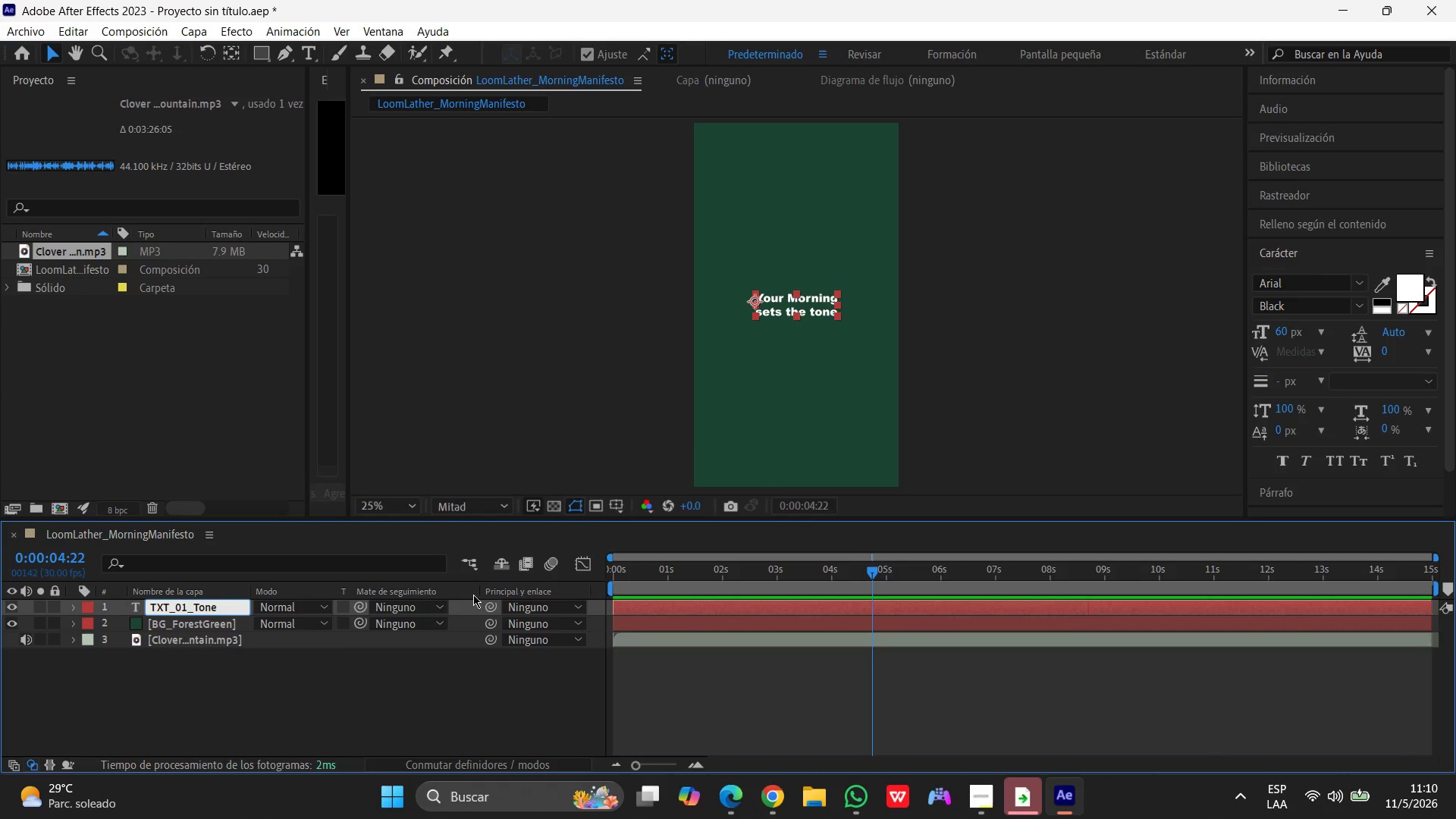 
left_click_drag(start_coordinate=[870, 573], to_coordinate=[360, 558])
 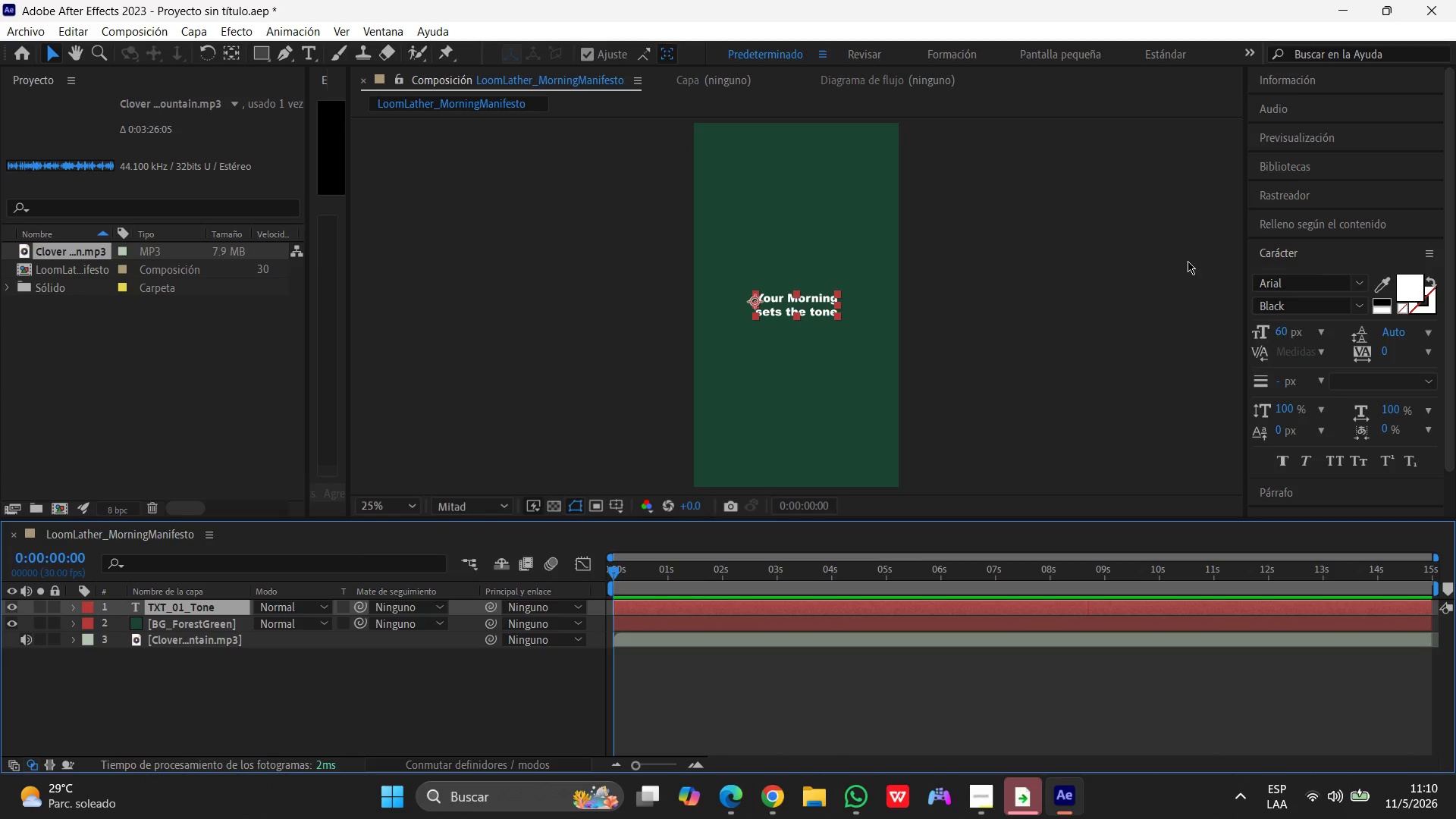 
left_click([1280, 334])
 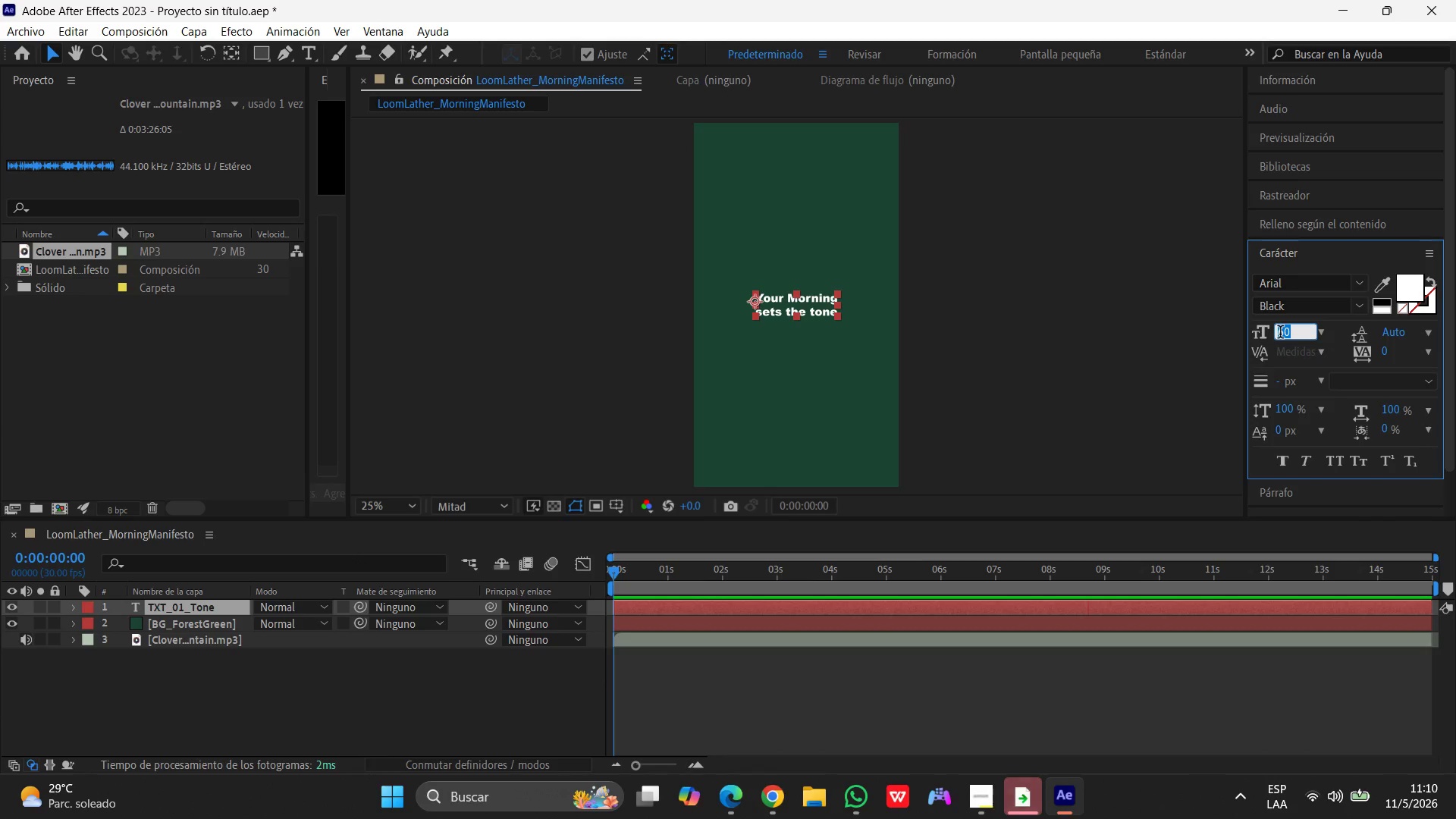 
key(Numpad9)
 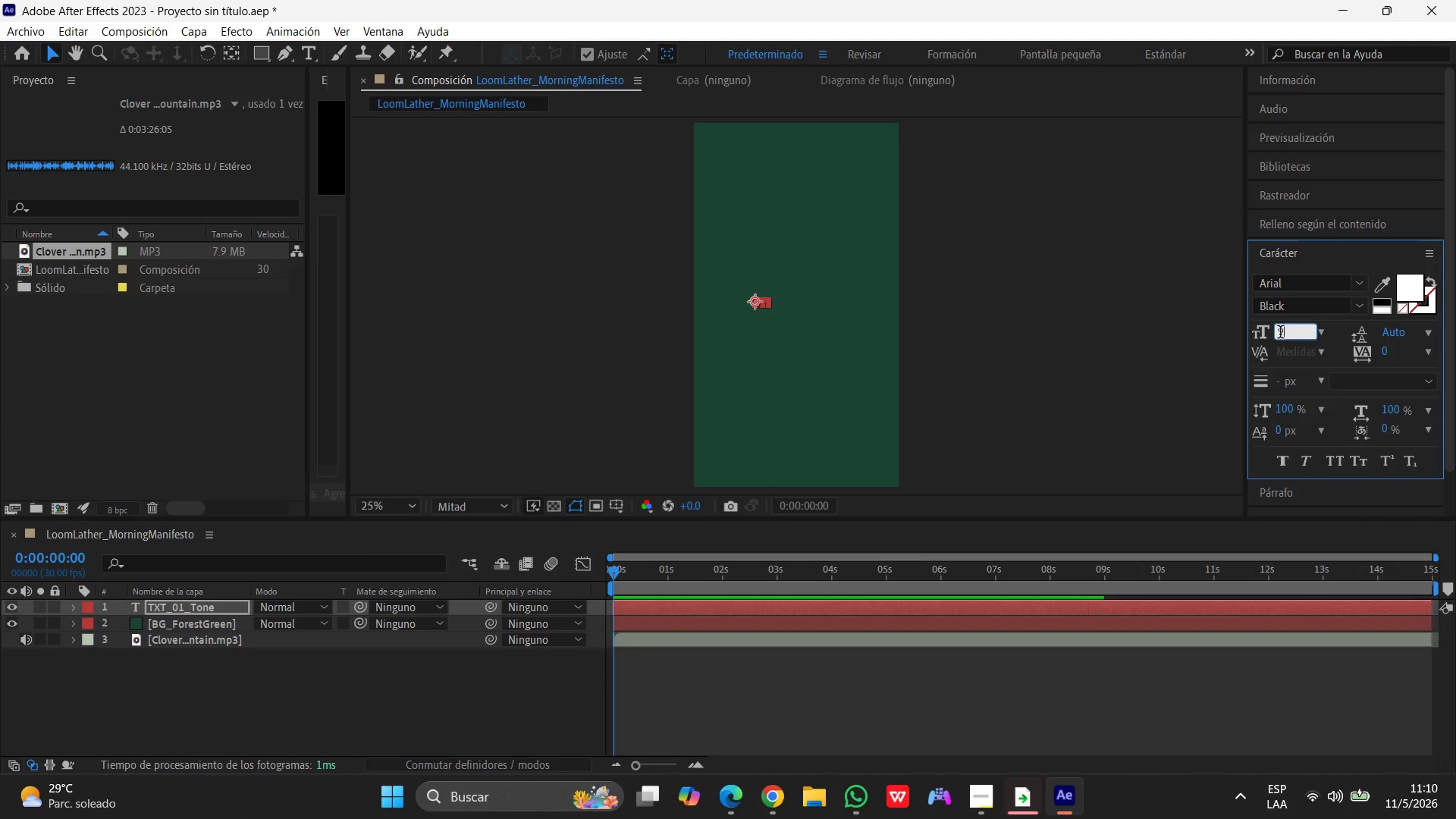 
key(Numpad0)
 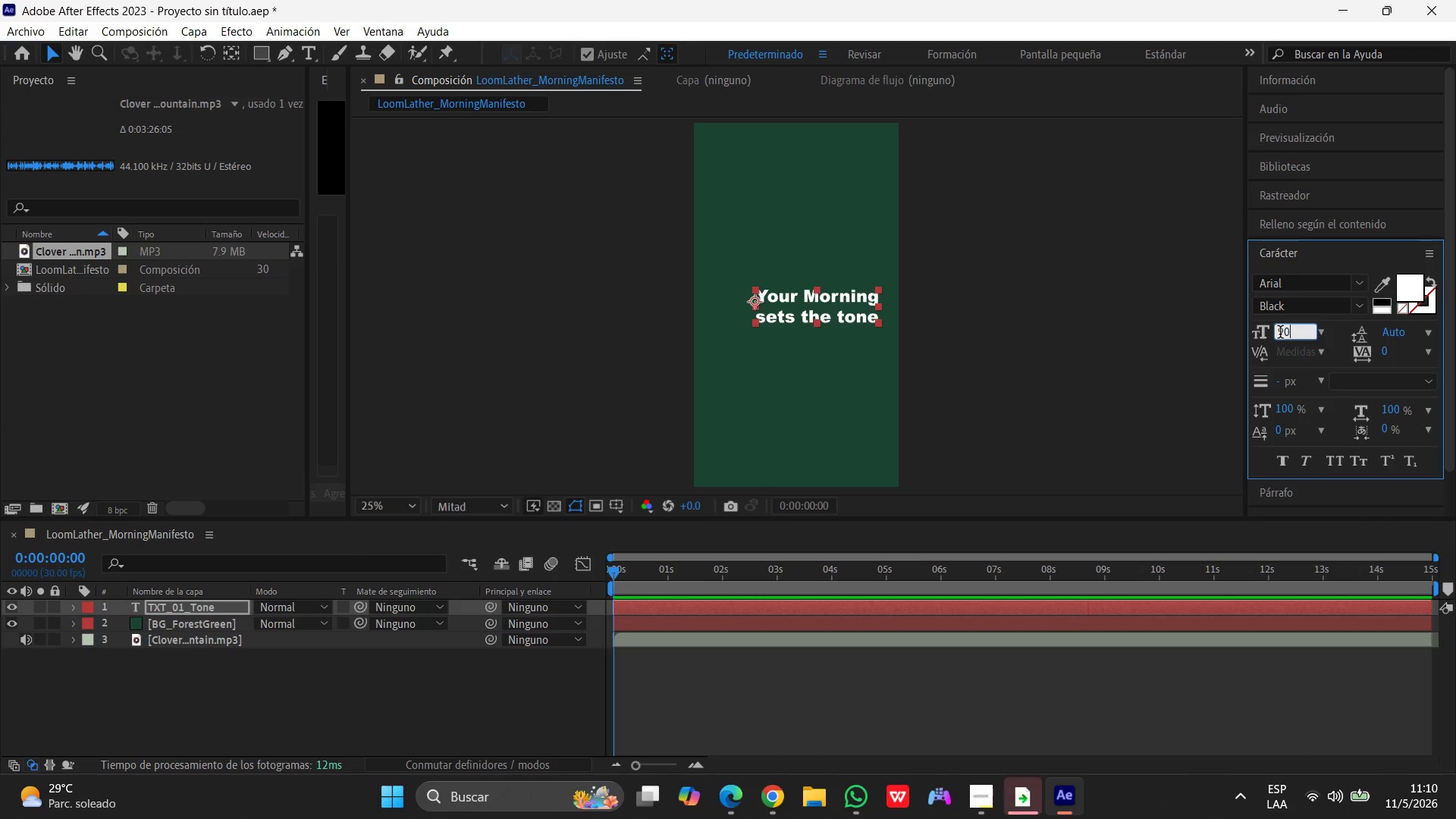 
key(Enter)
 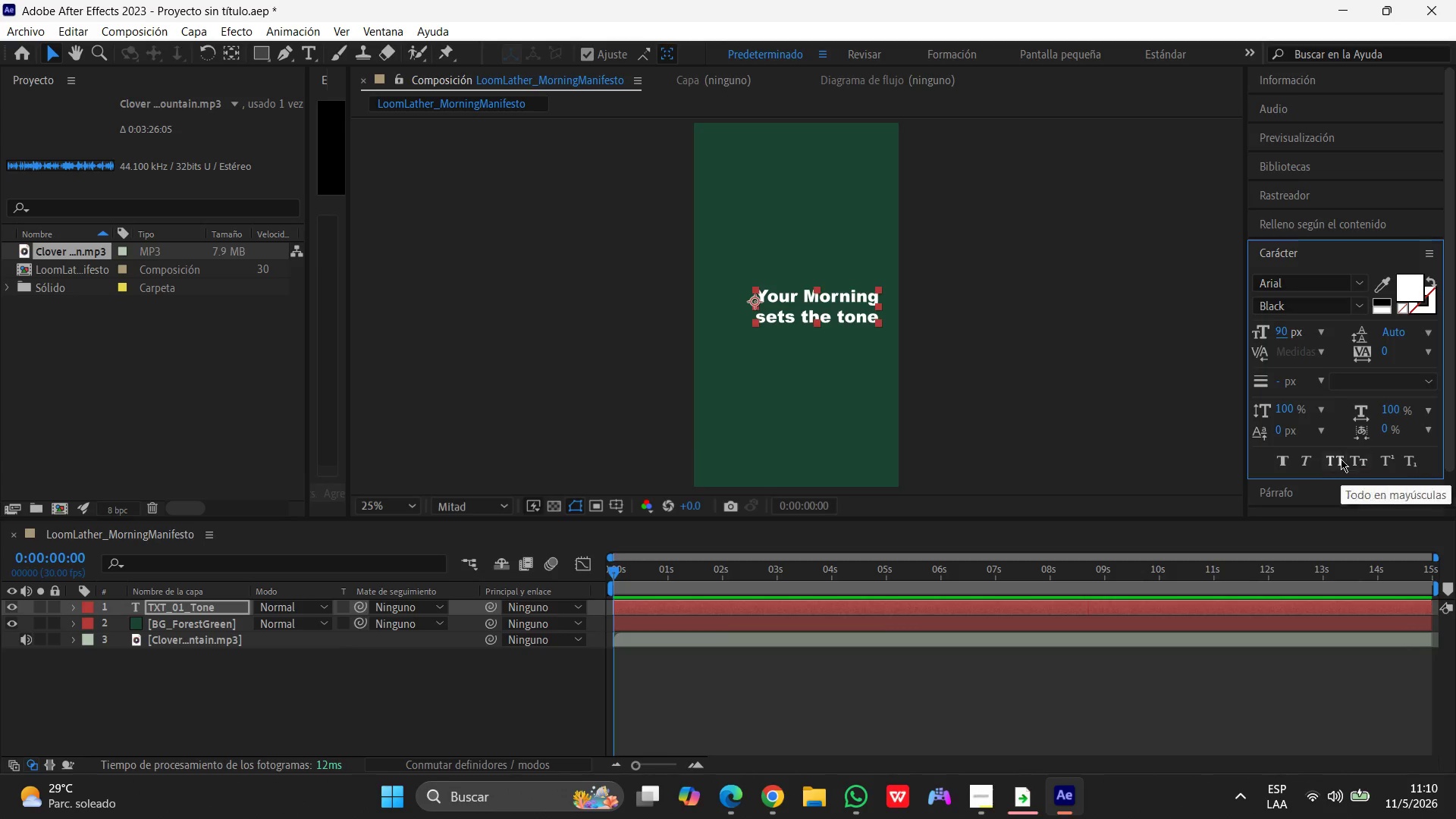 
left_click([1314, 494])
 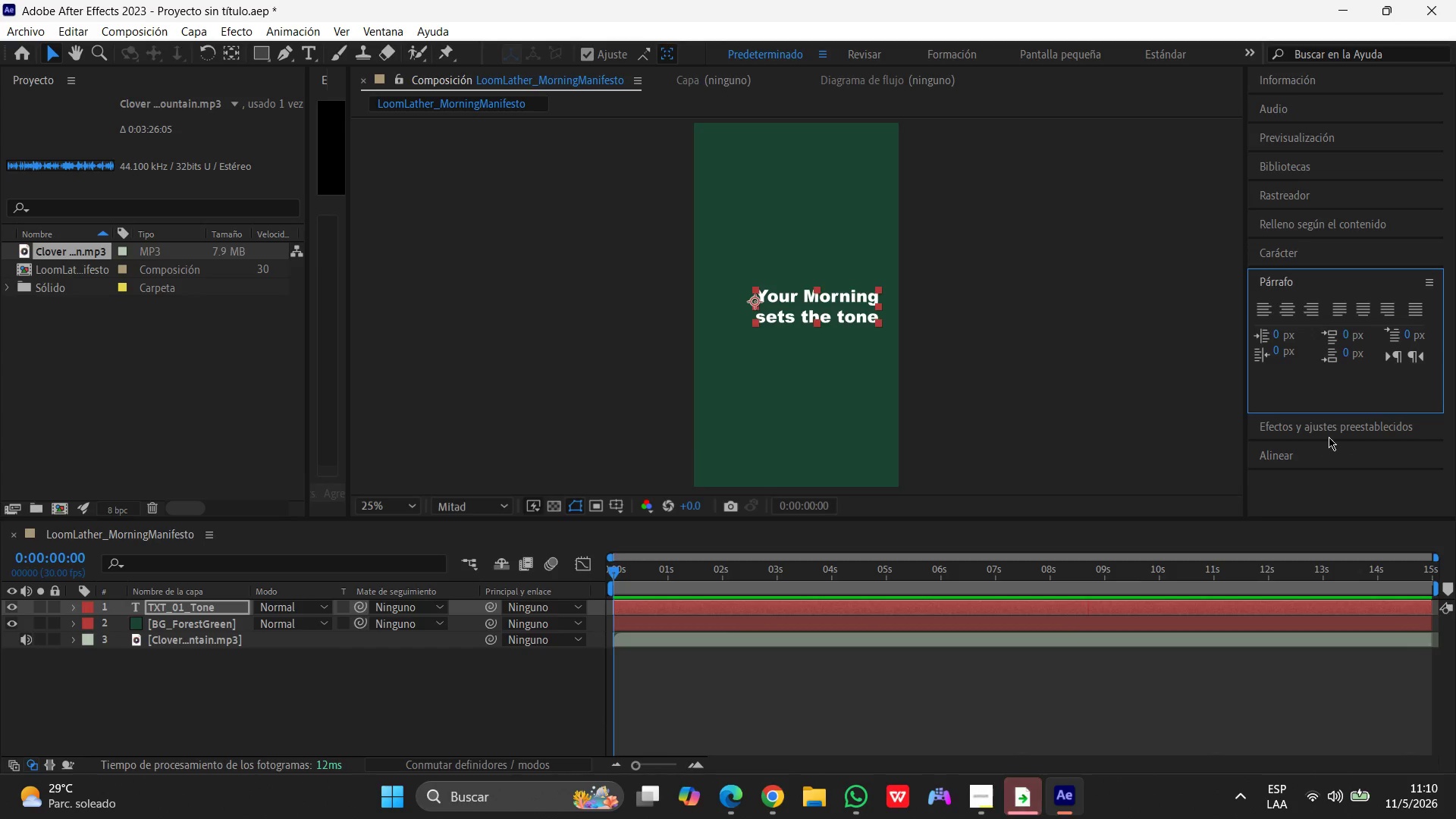 
left_click([1330, 434])
 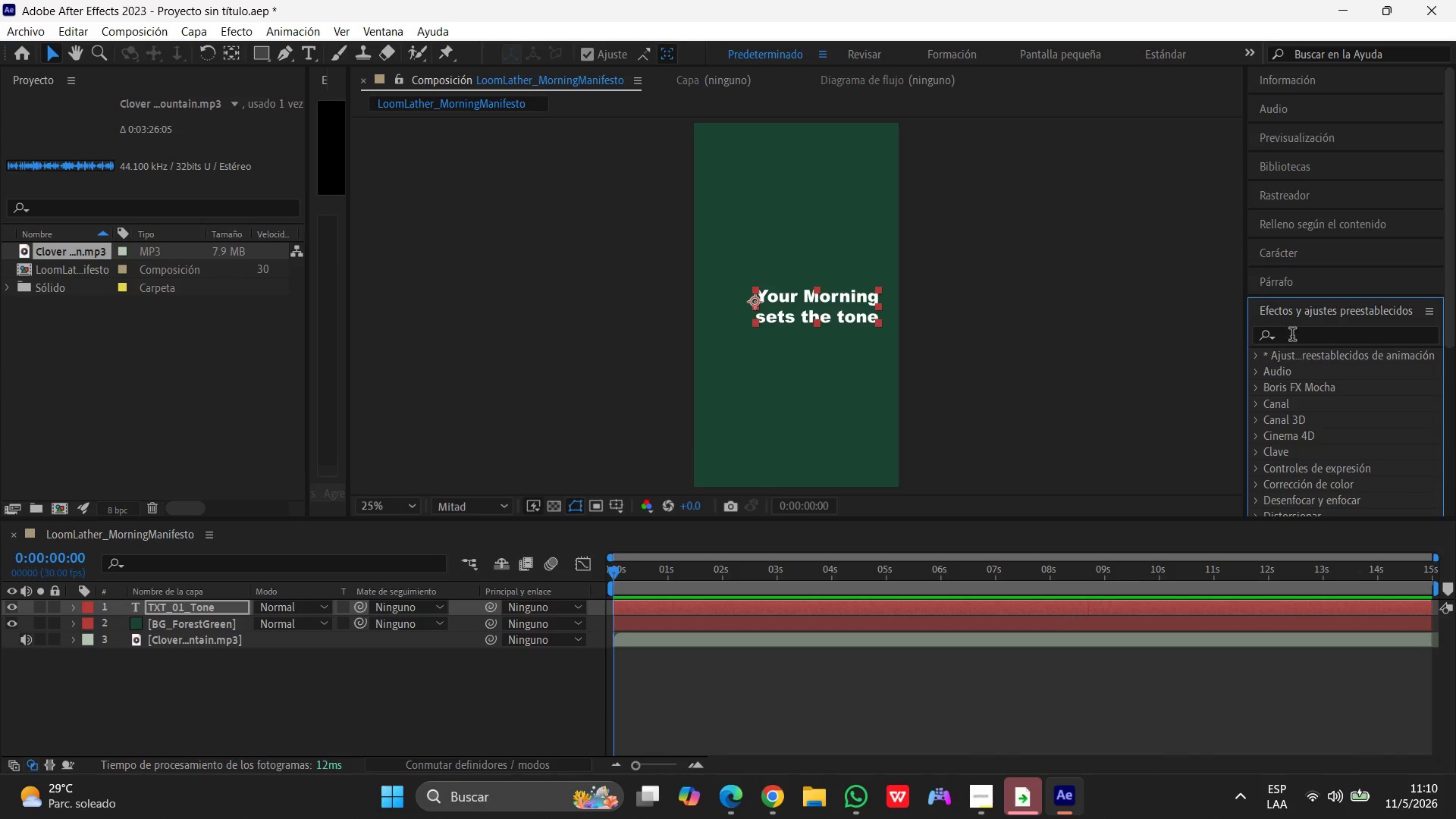 
left_click([1319, 300])
 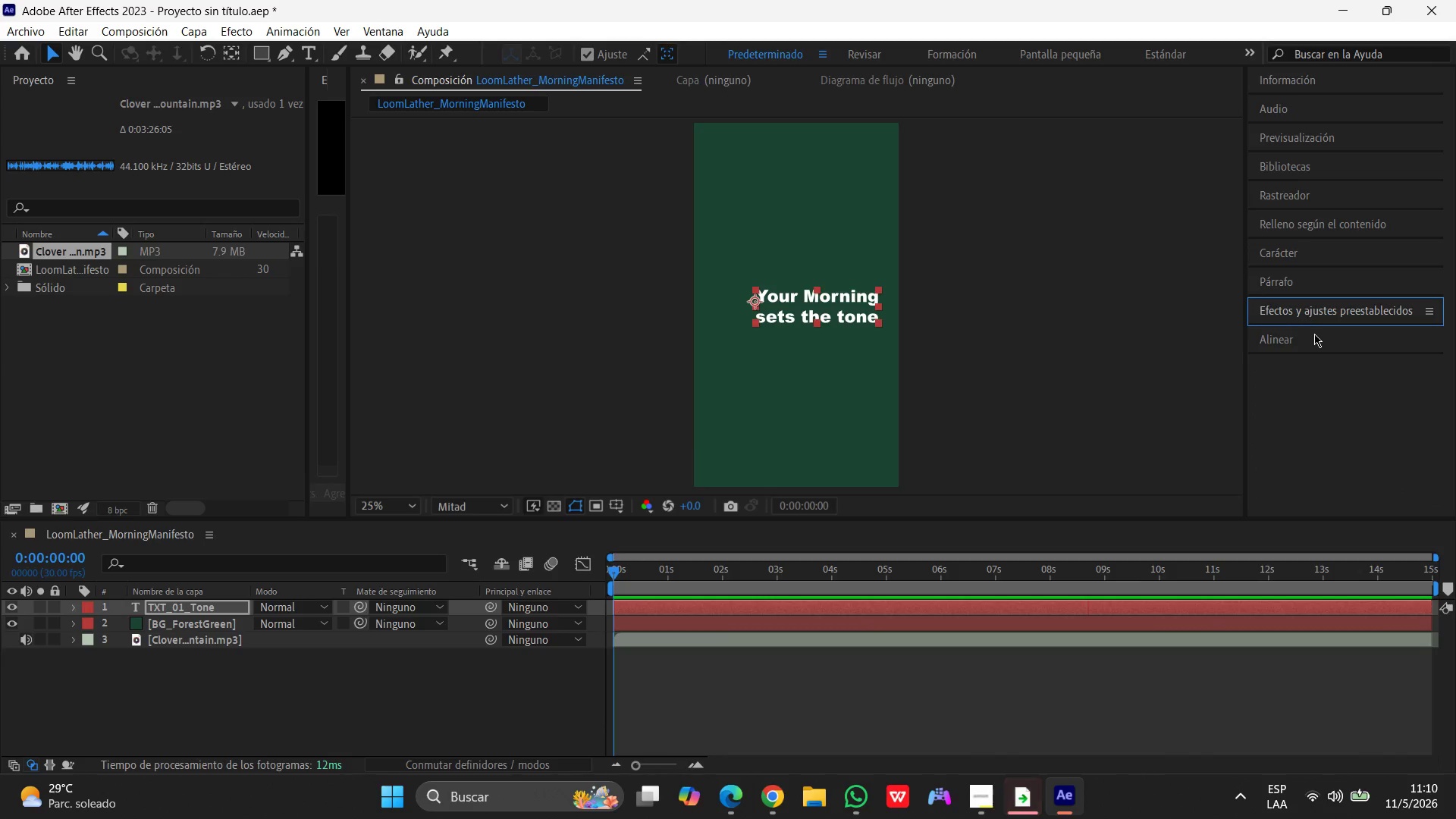 
left_click([1312, 344])
 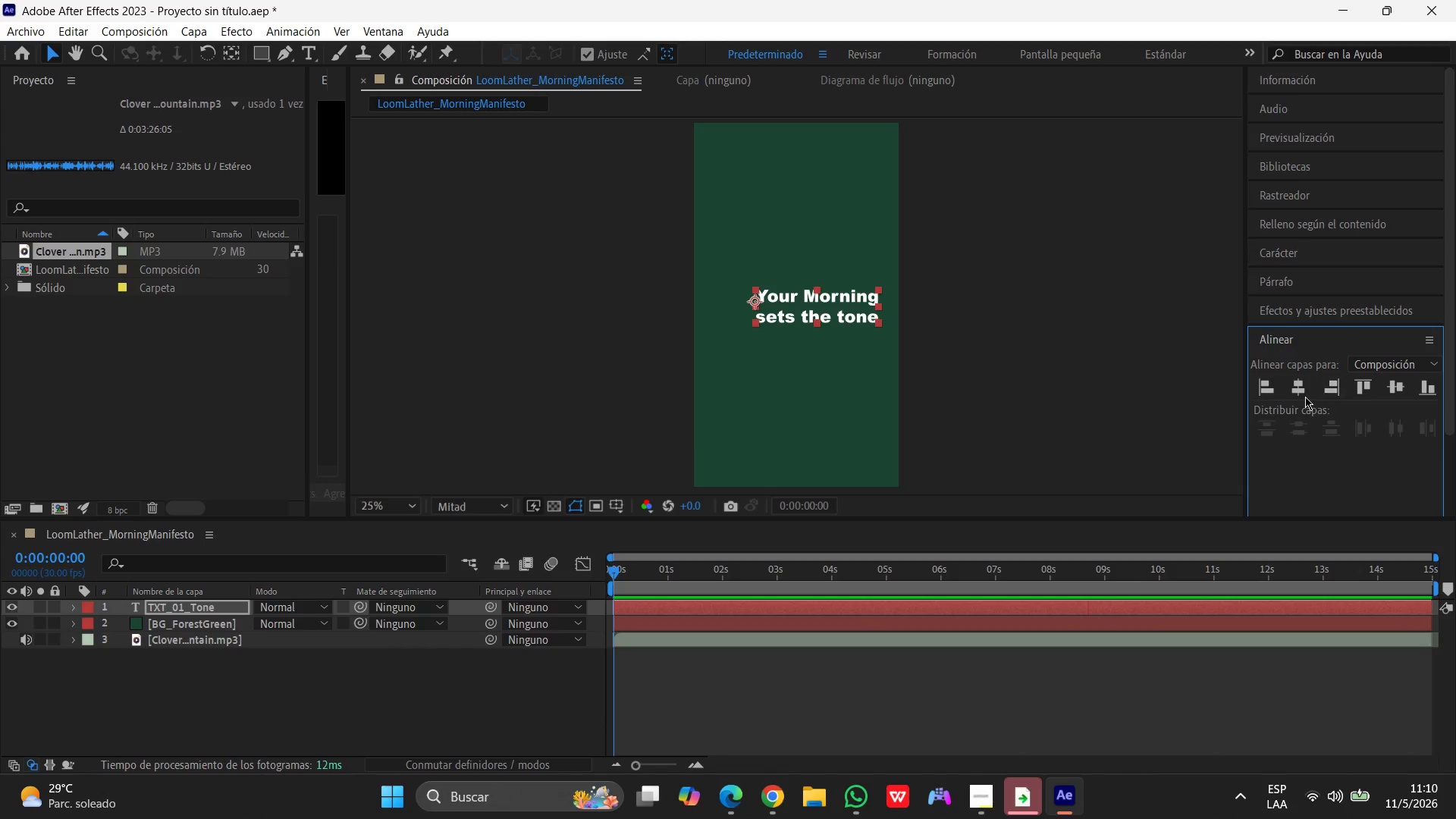 
left_click([1304, 394])
 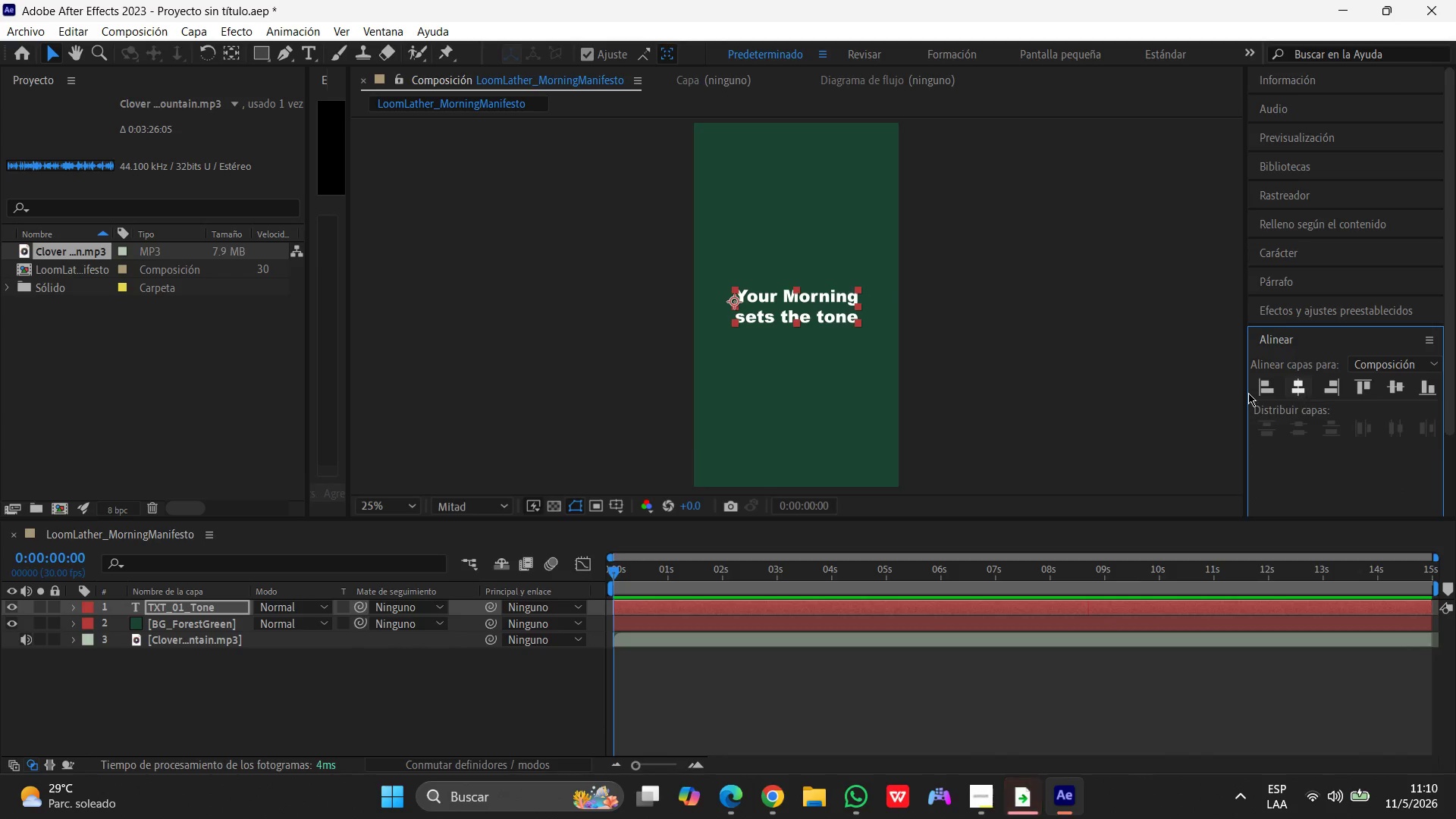 
left_click([1129, 372])
 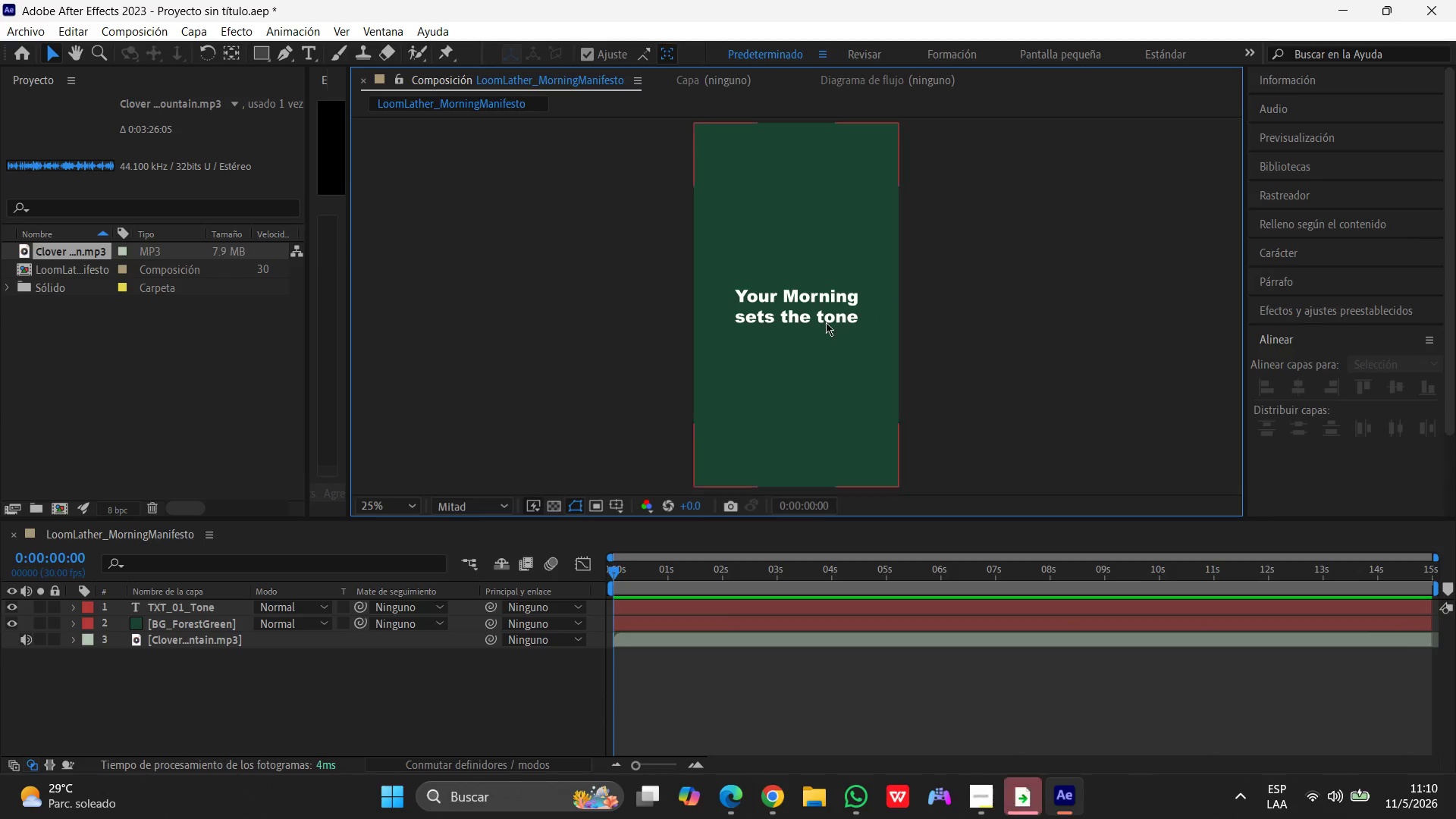 
left_click([811, 318])
 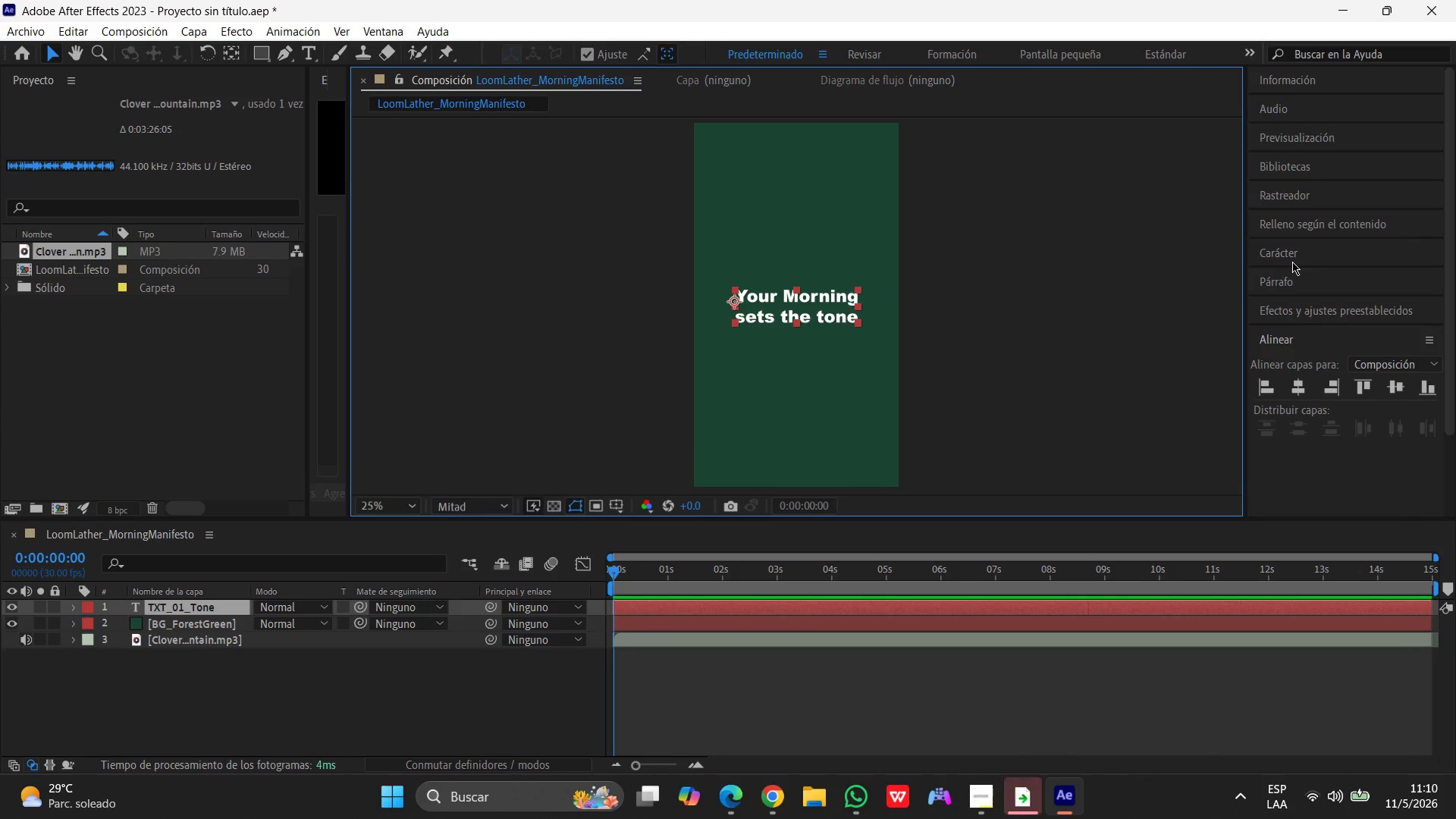 
left_click([1292, 259])
 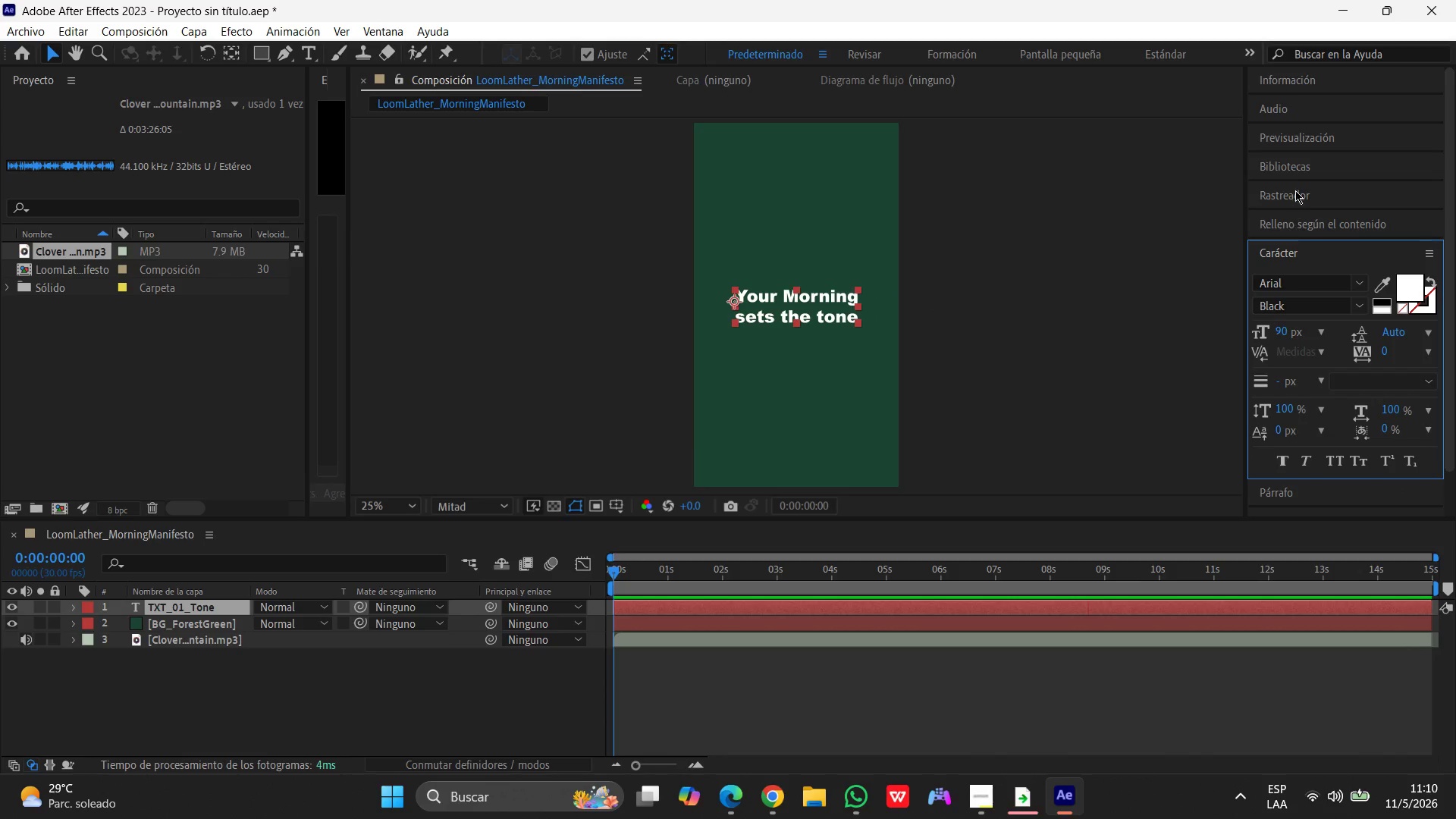 
left_click([1298, 165])
 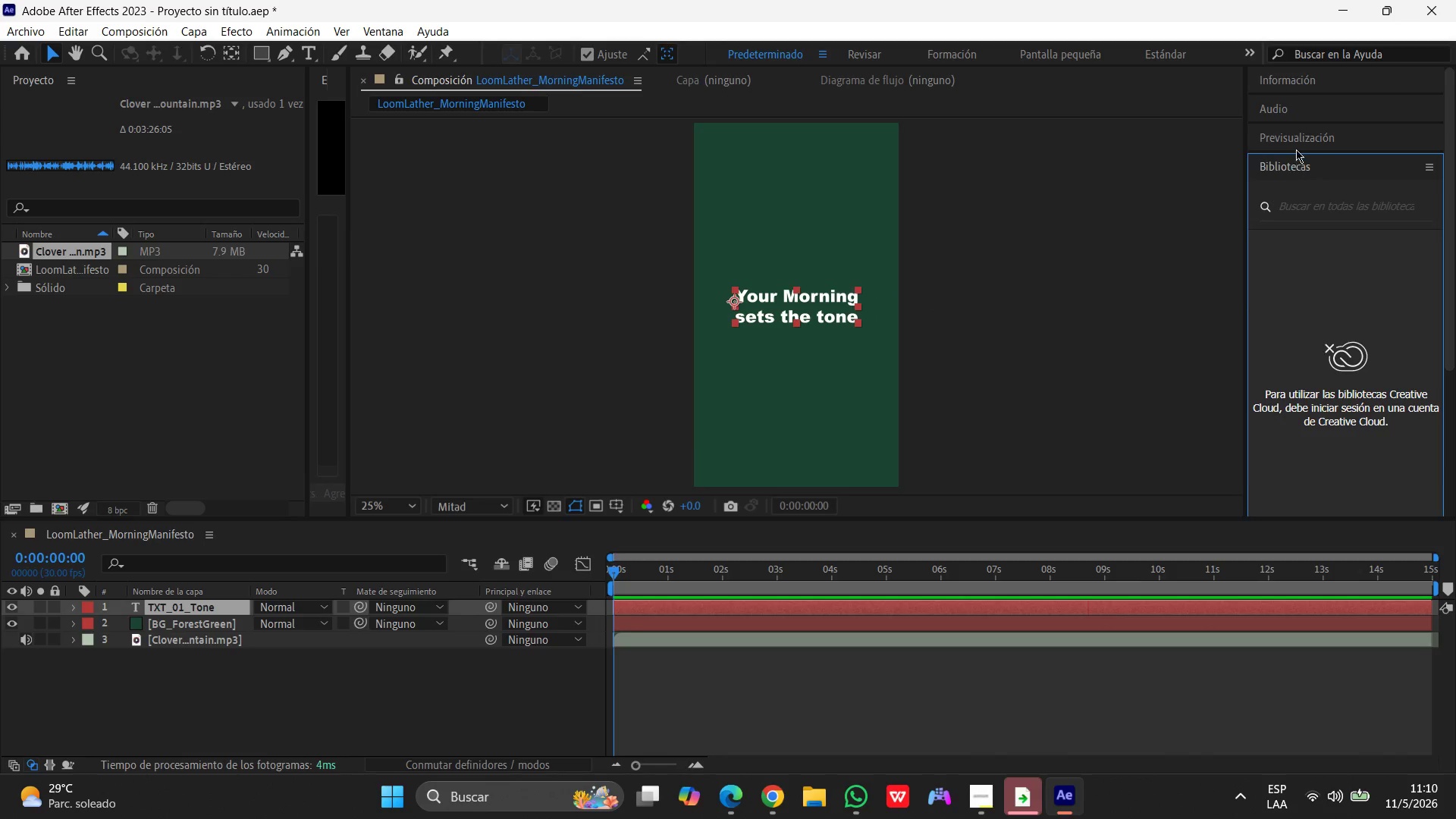 
left_click([1296, 140])
 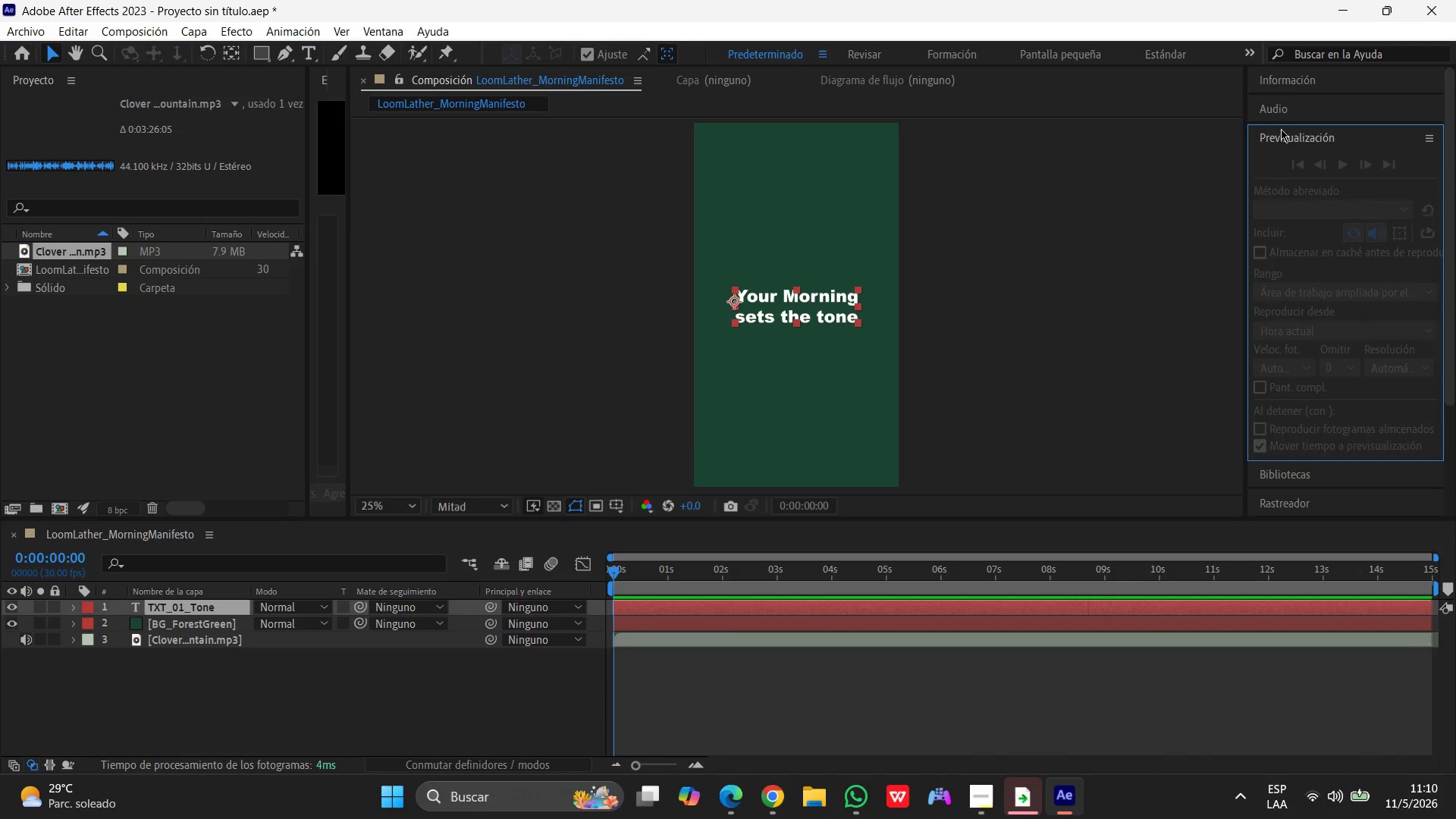 
left_click([1281, 111])
 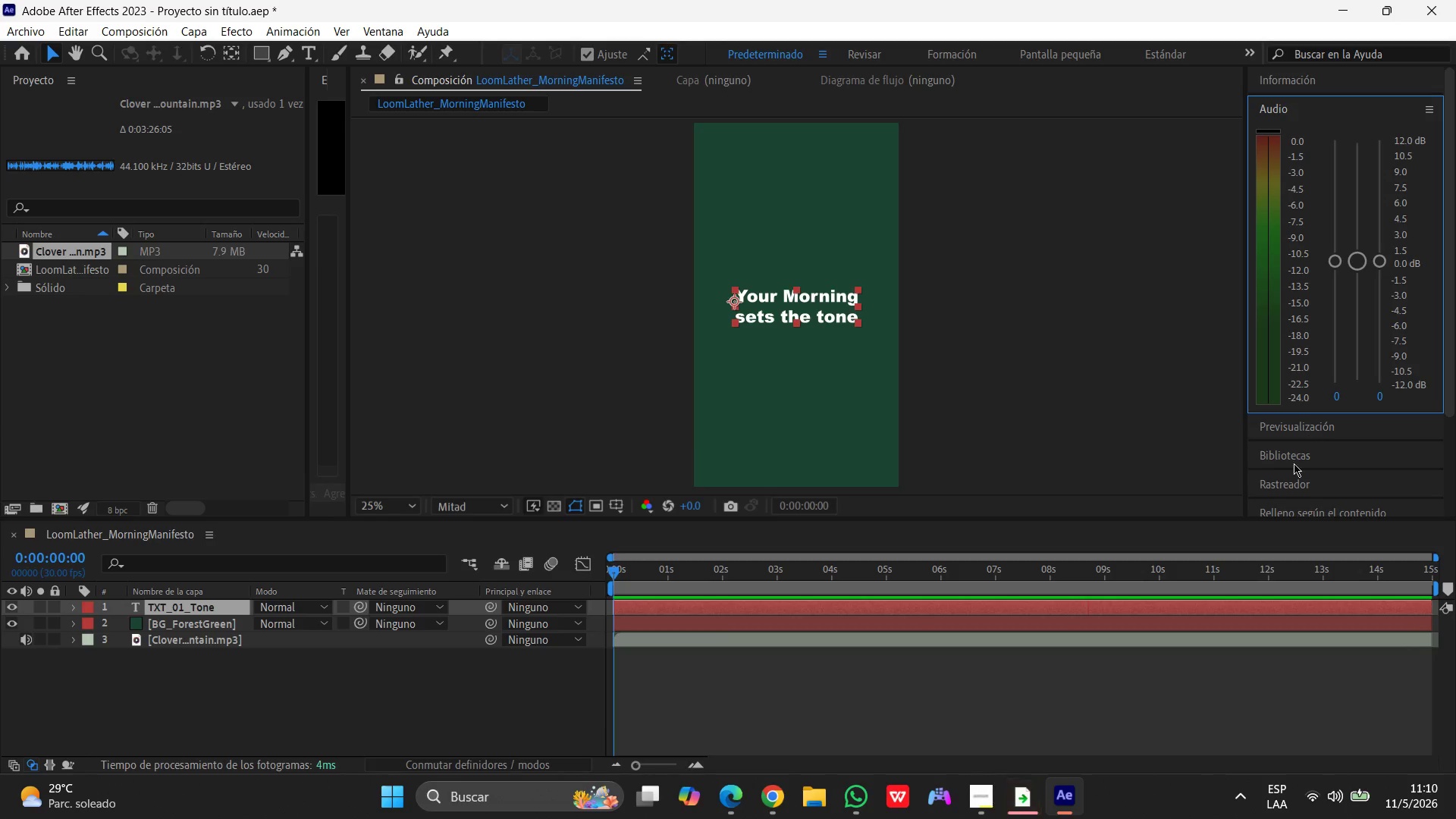 
left_click([1285, 481])
 